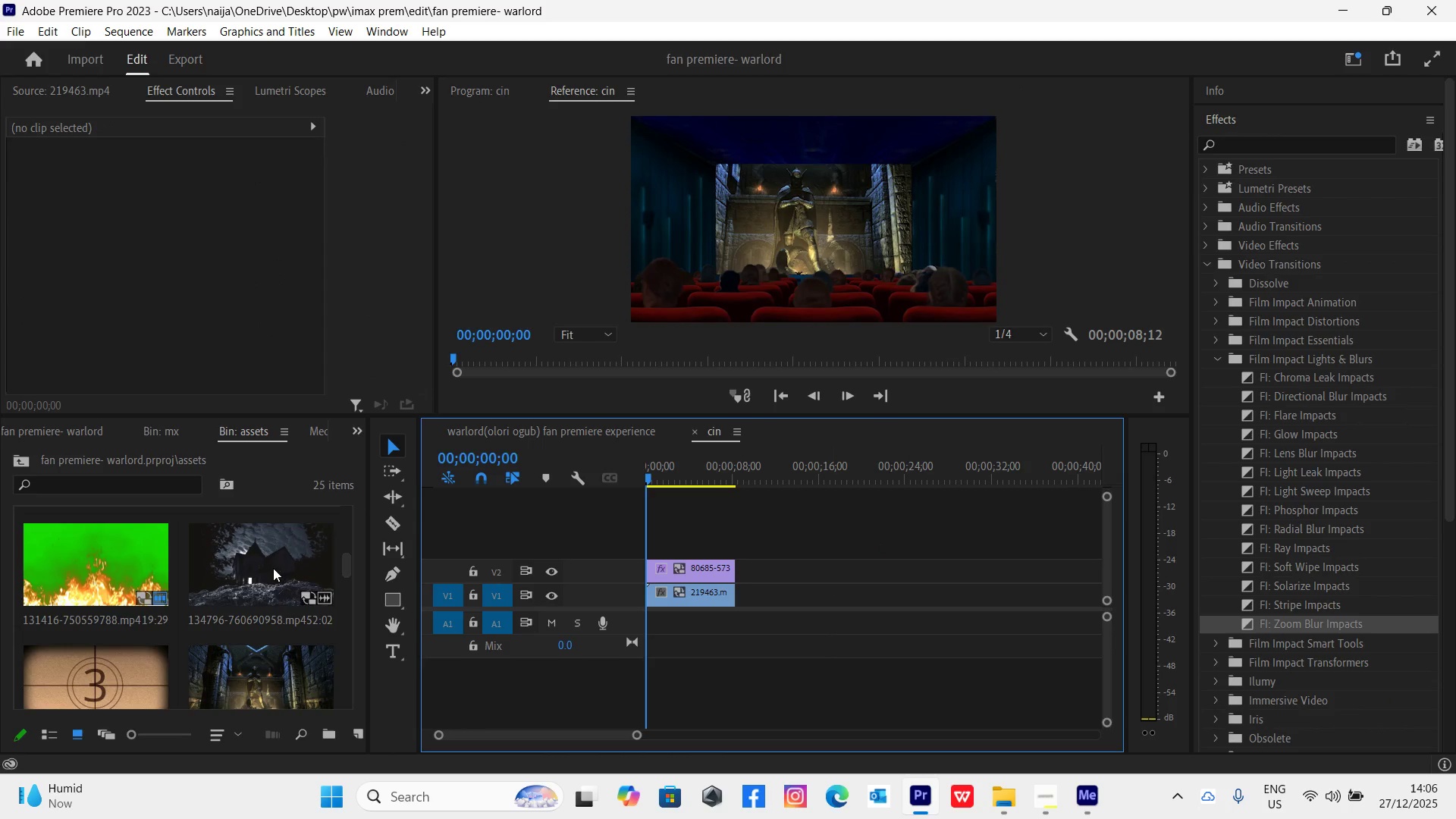 
double_click([273, 568])
 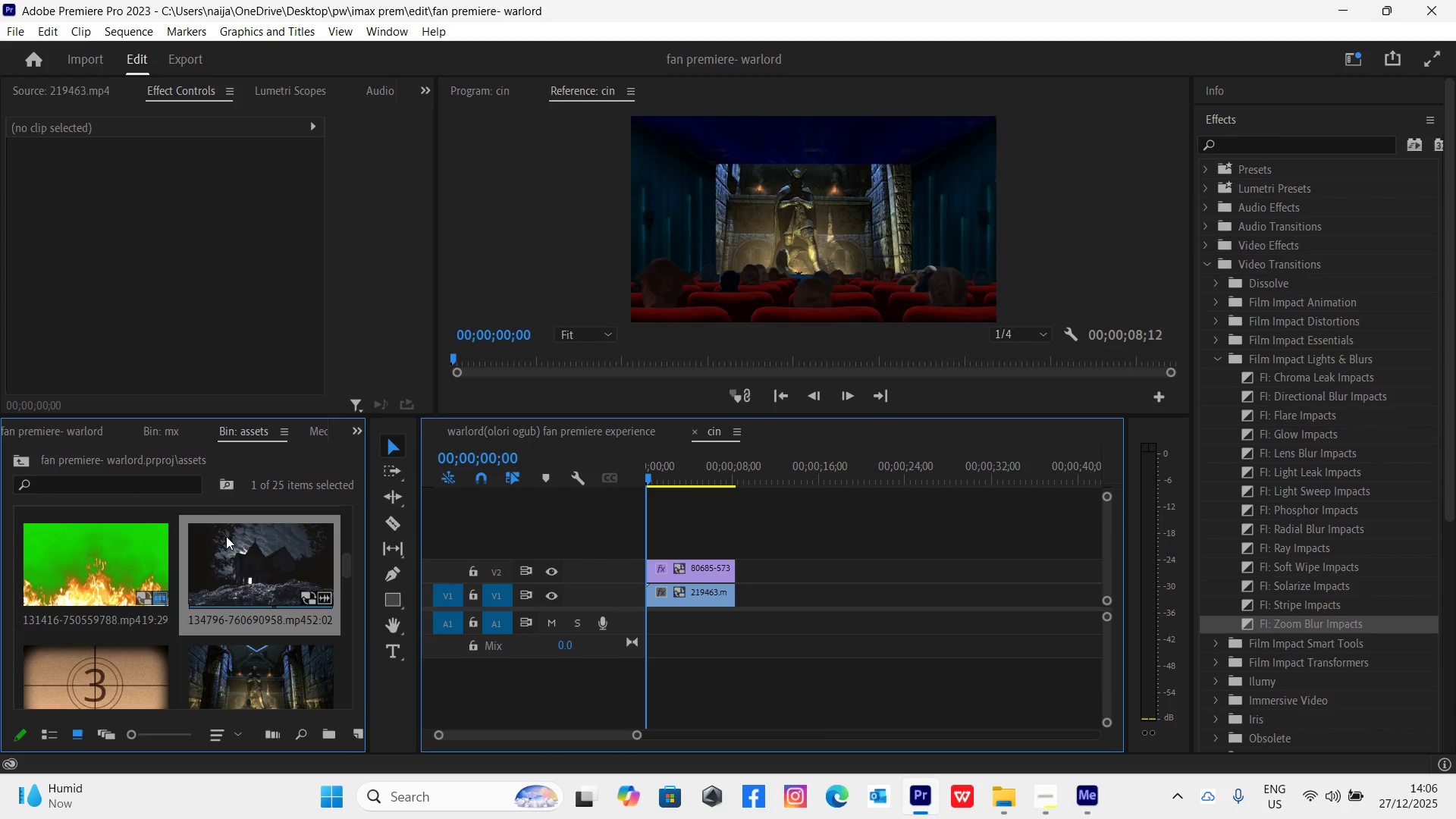 
double_click([242, 555])
 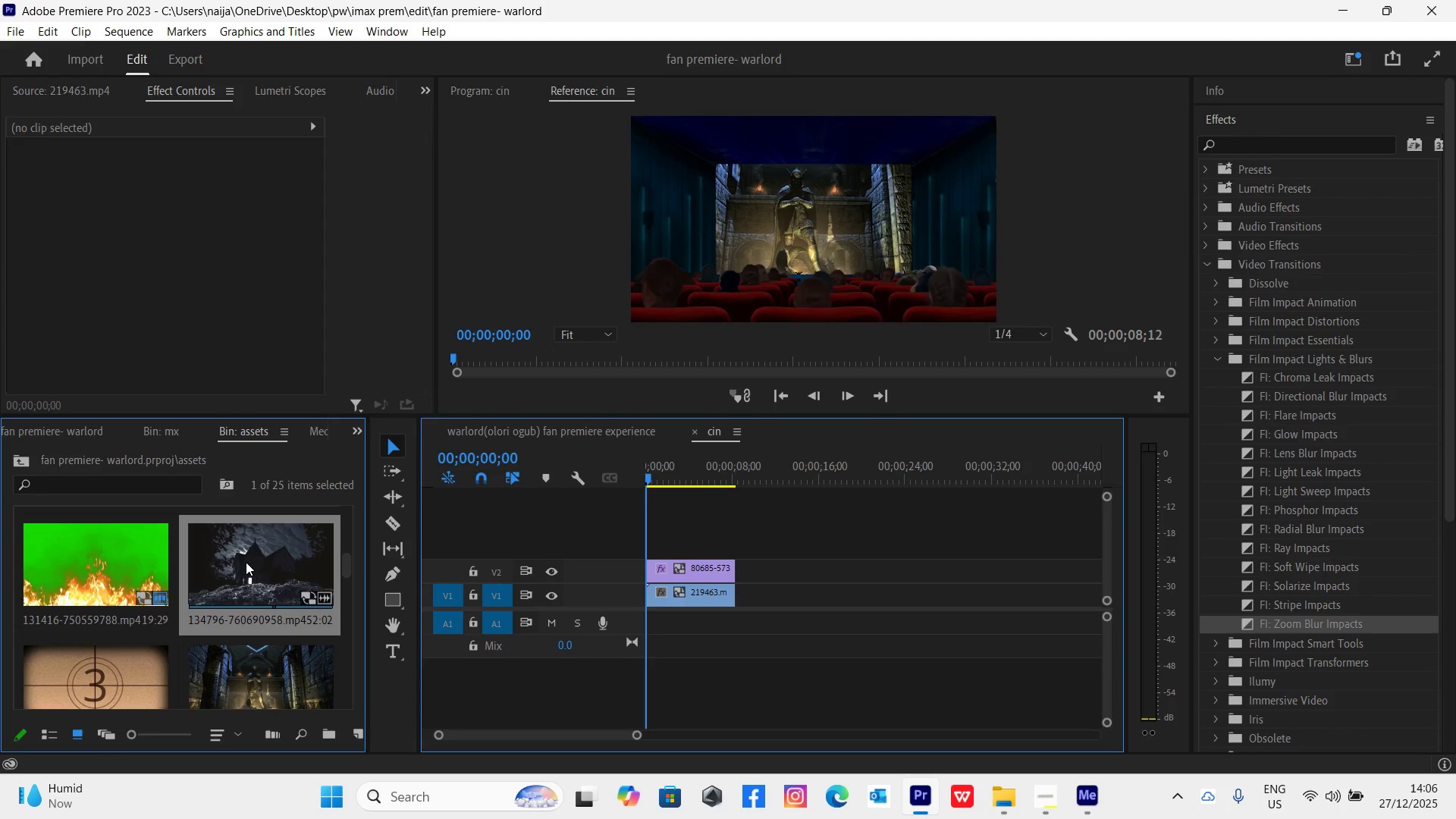 
double_click([246, 562])
 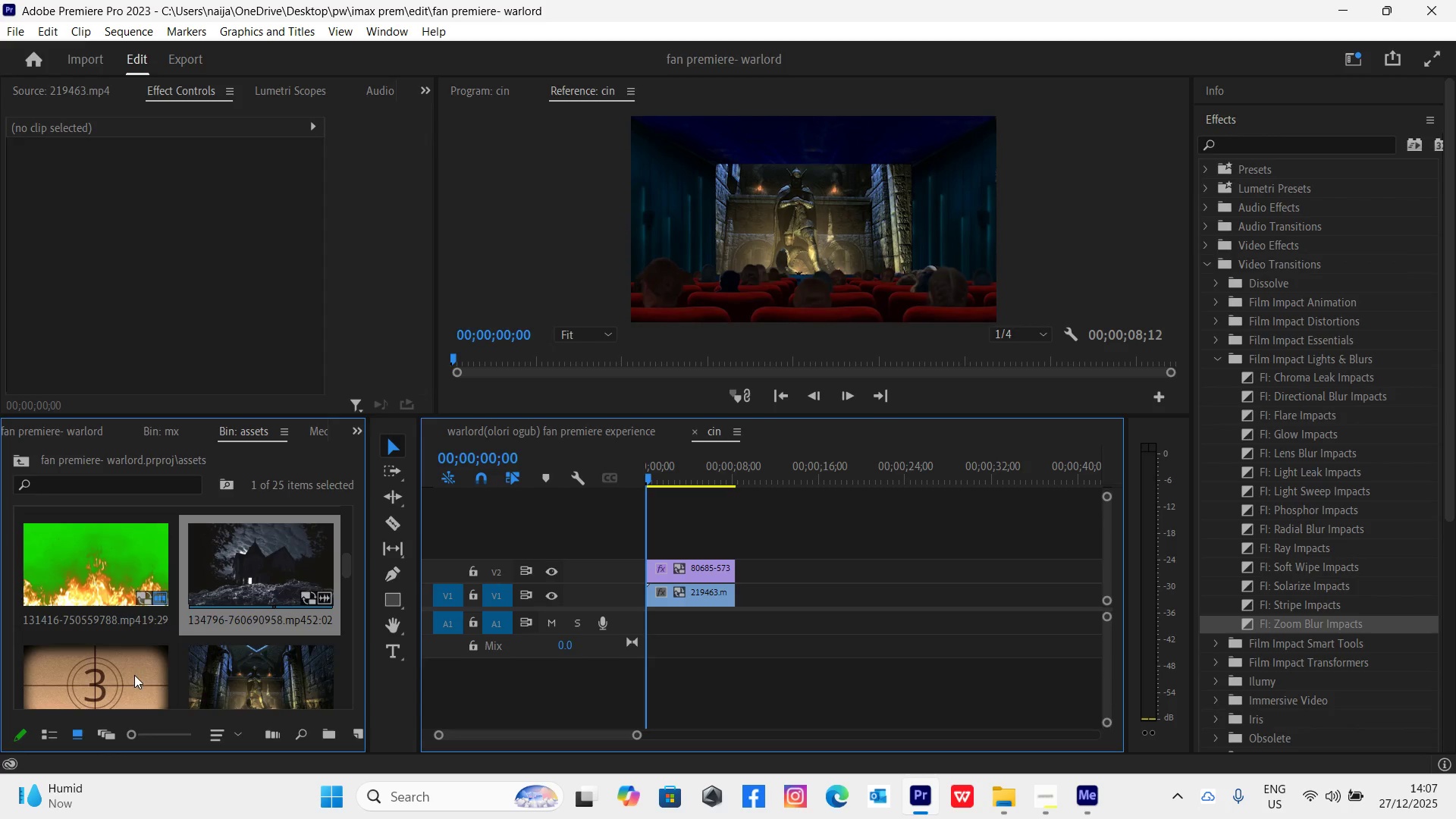 
left_click([134, 675])
 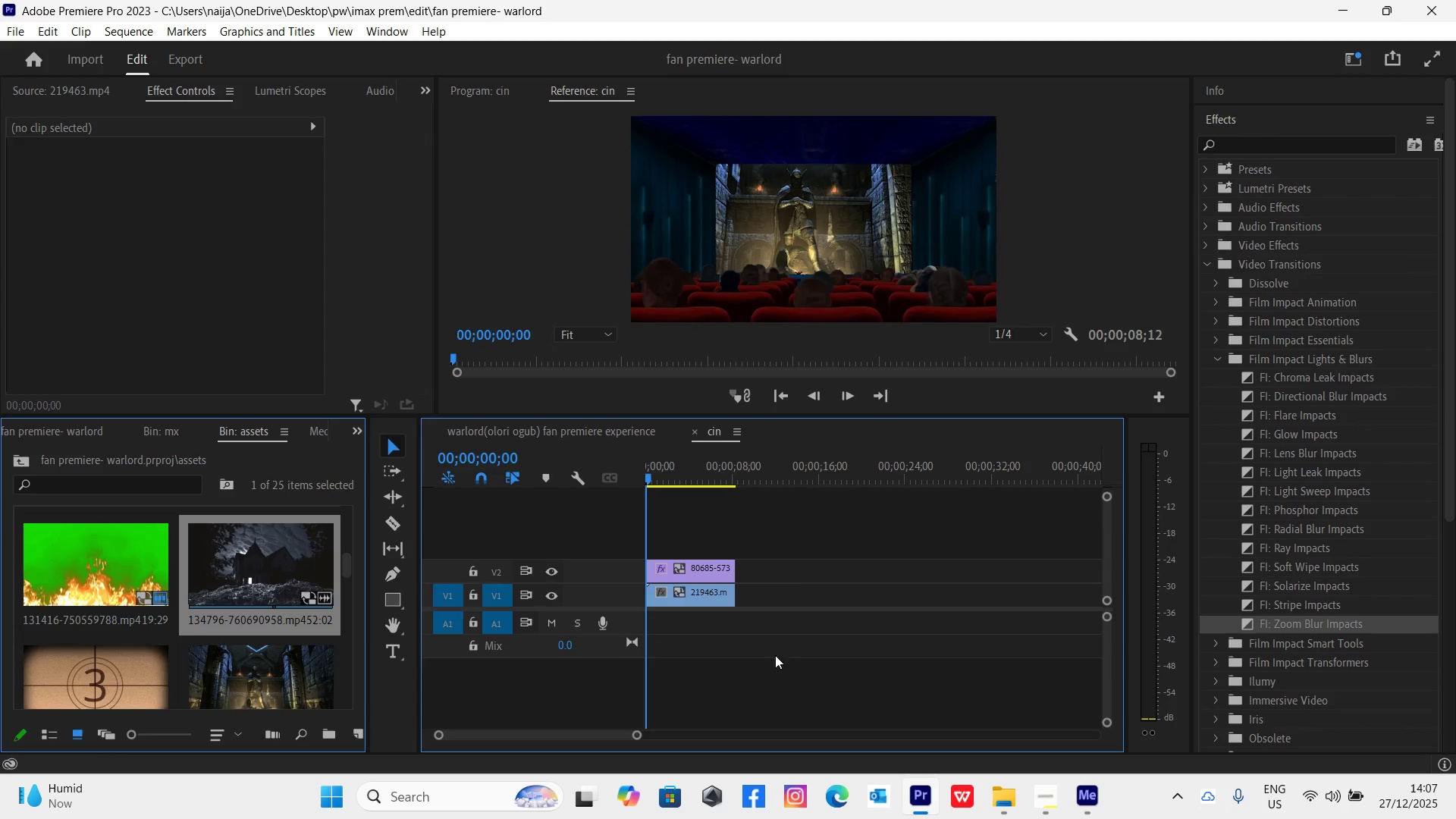 
left_click_drag(start_coordinate=[261, 556], to_coordinate=[313, 370])
 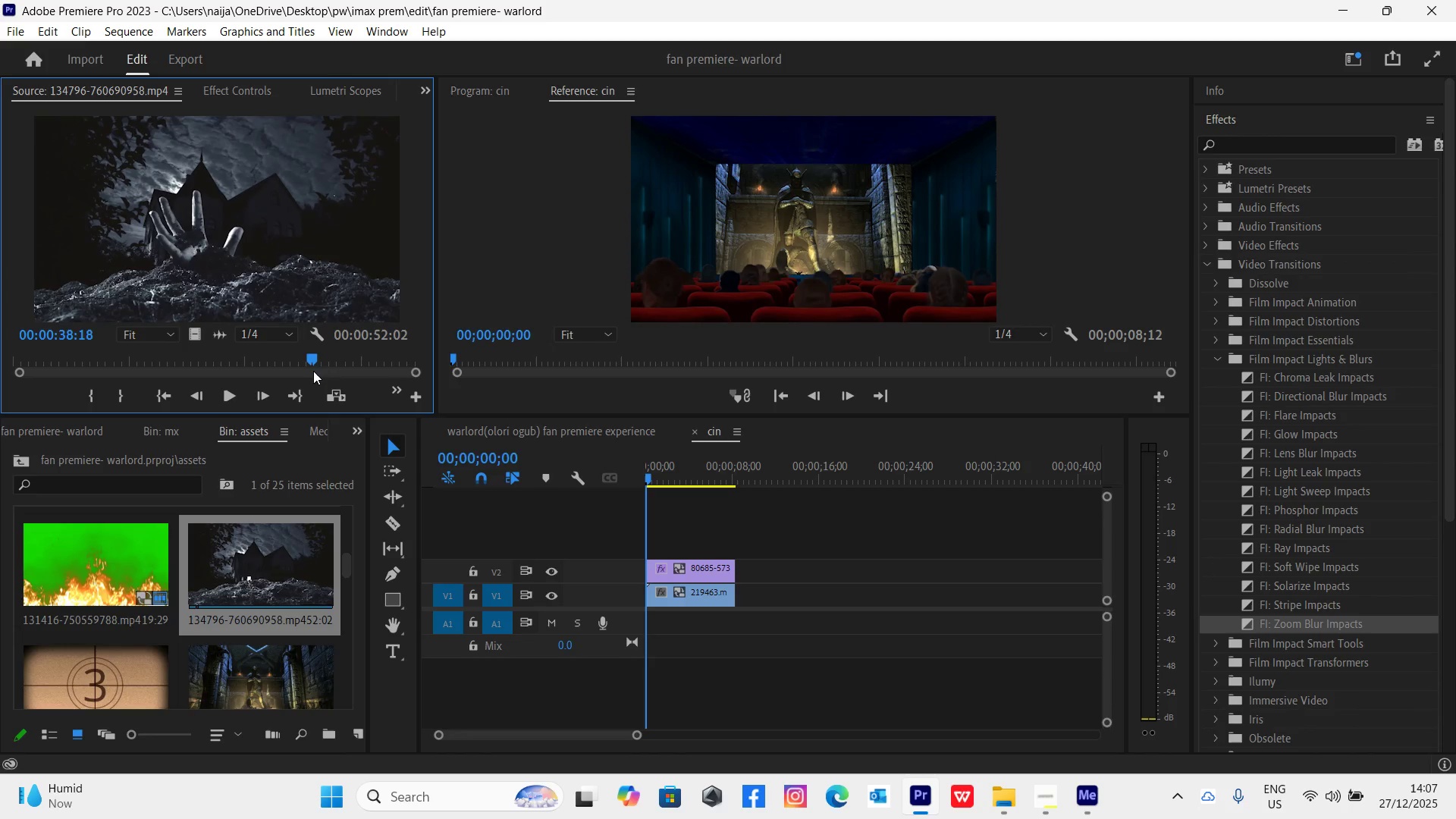 
key(I)
 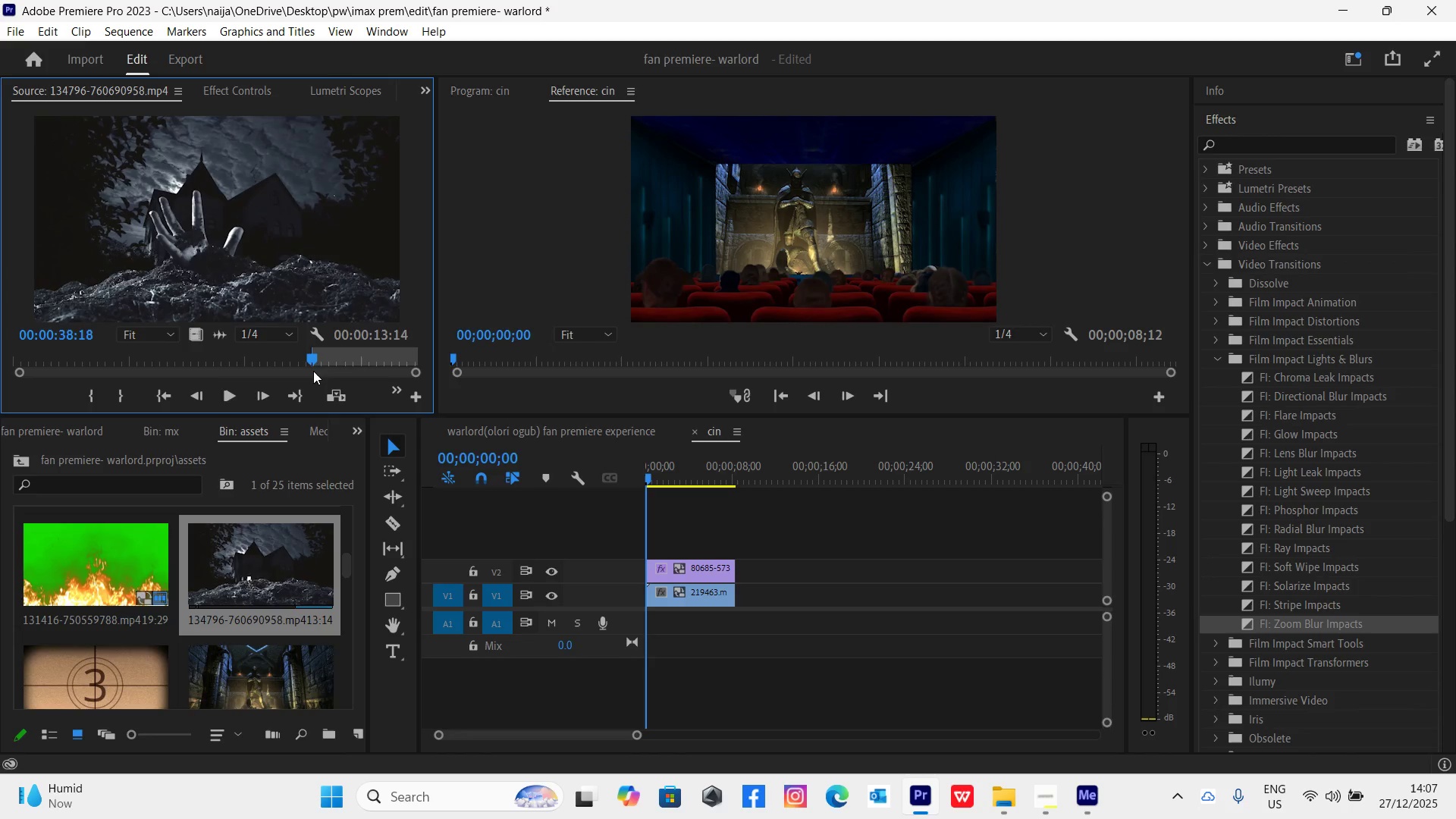 
key(Space)
 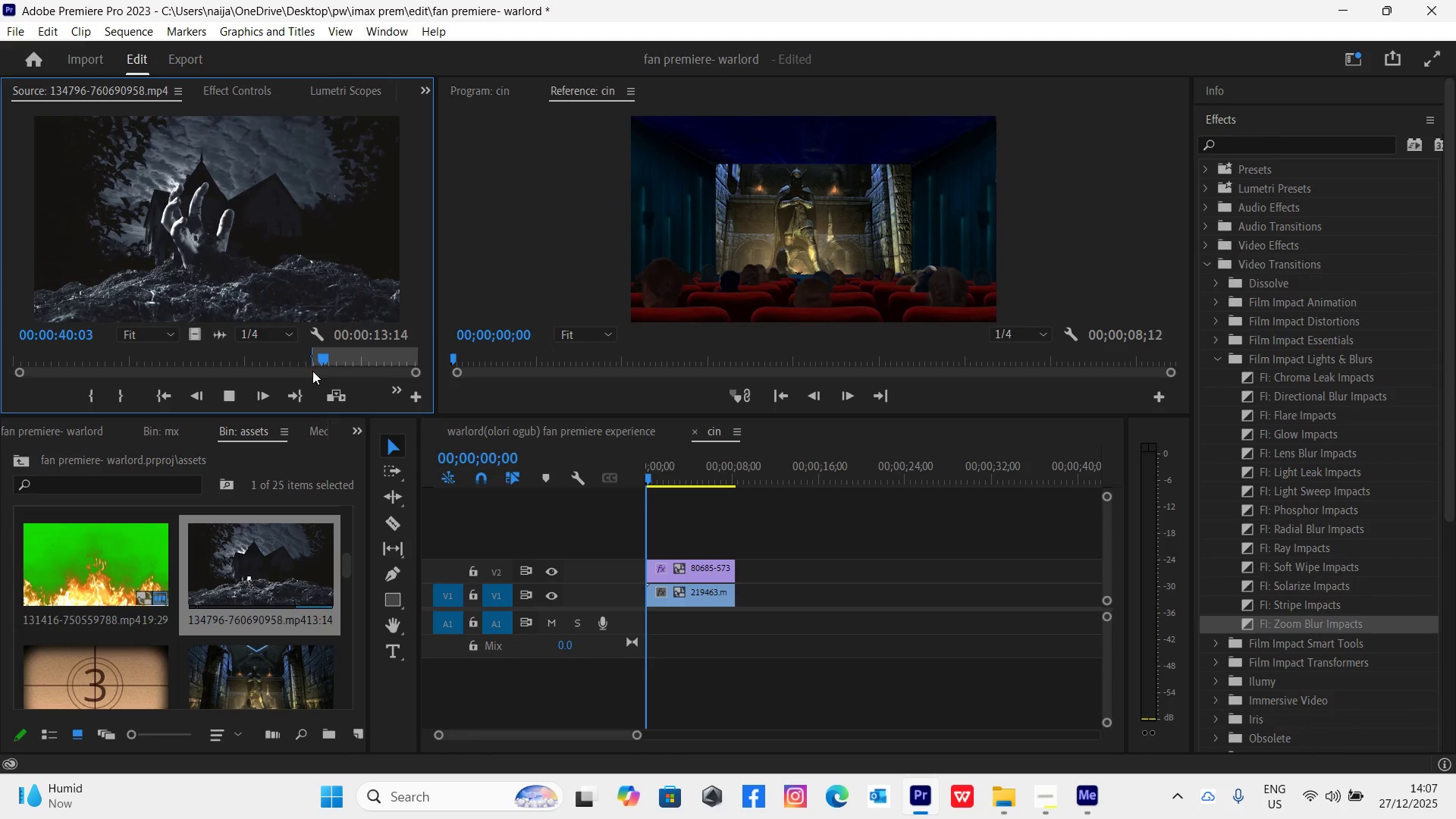 
key(Space)
 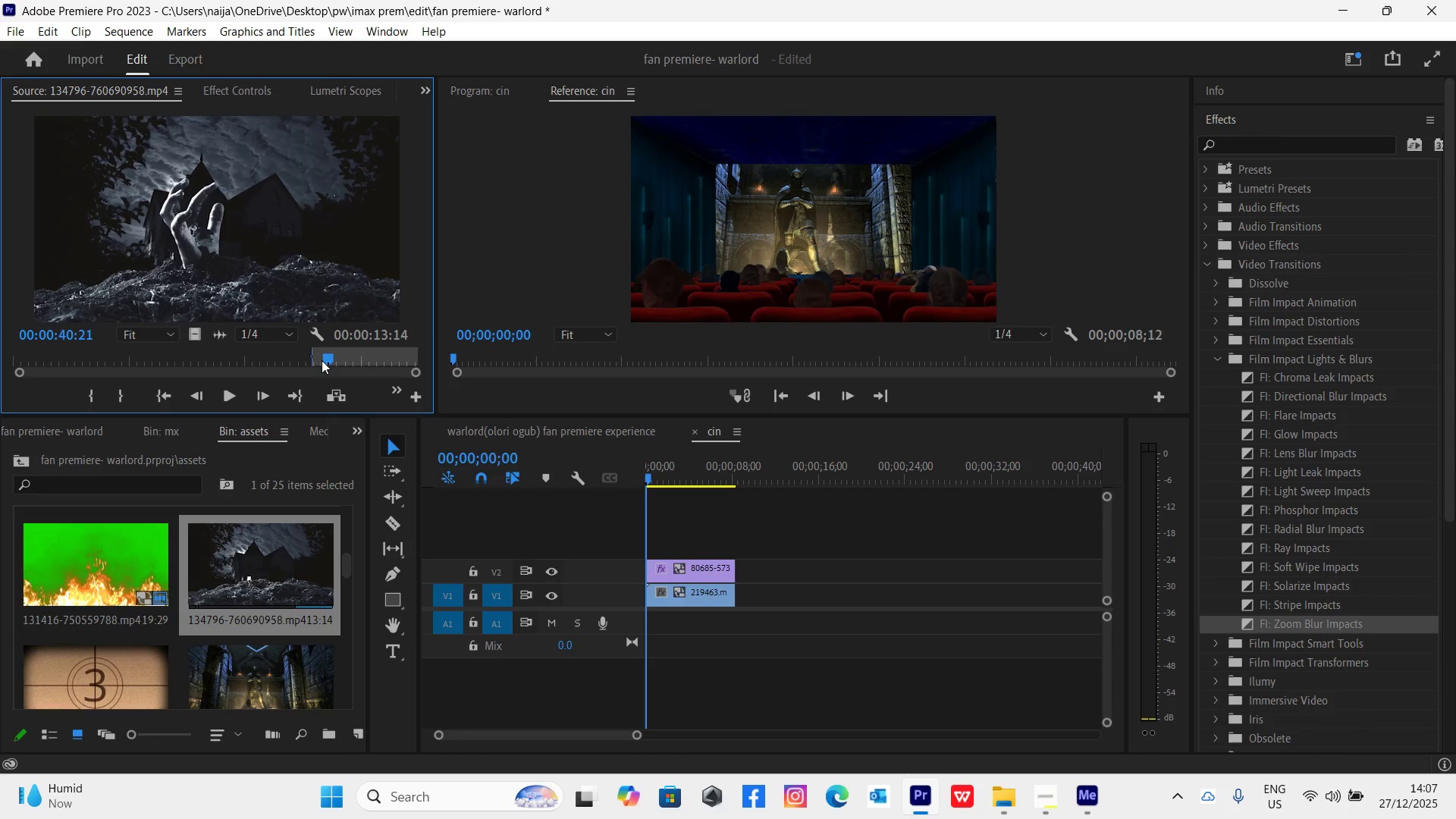 
left_click_drag(start_coordinate=[326, 356], to_coordinate=[309, 345])
 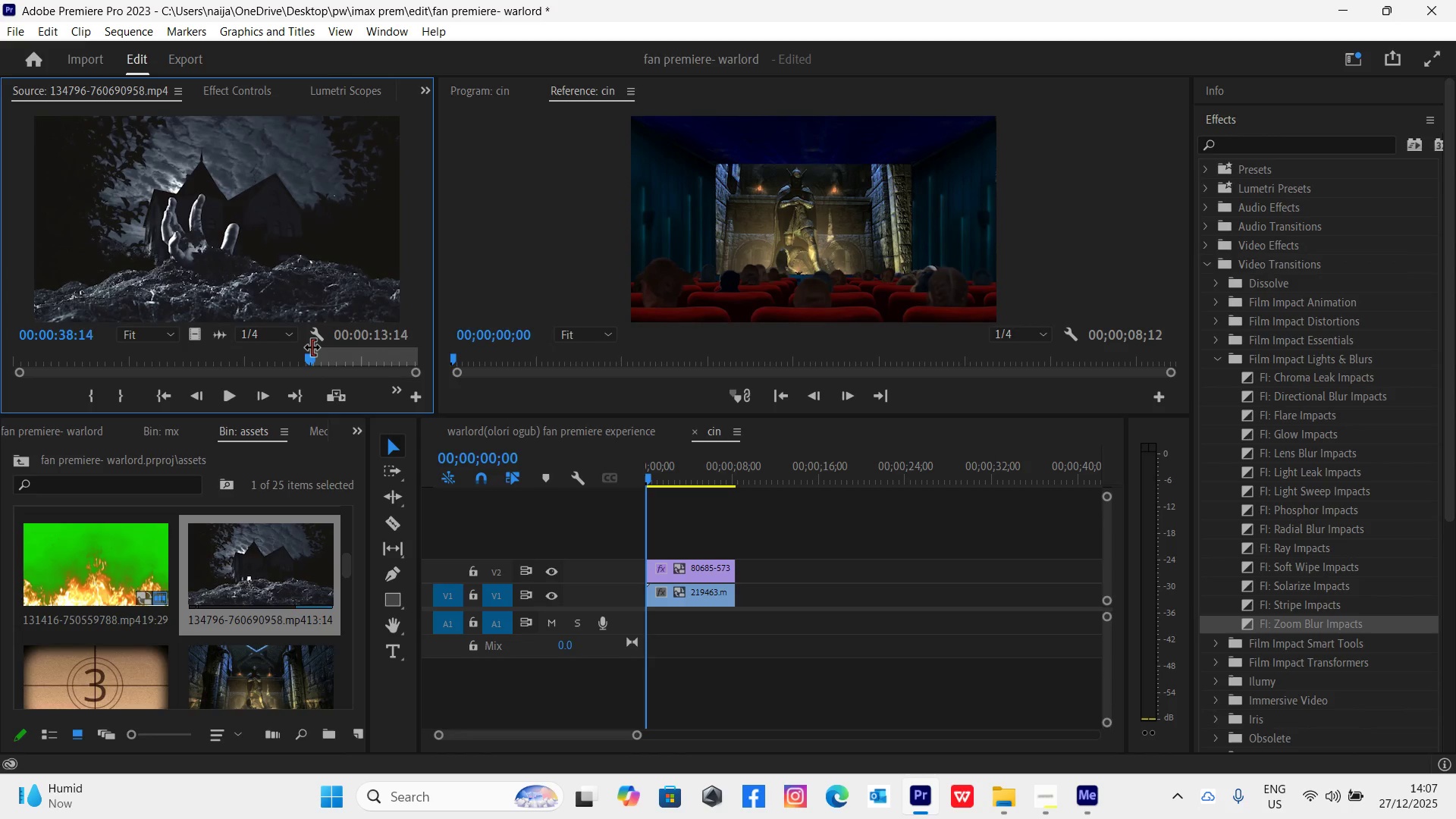 
key(O)
 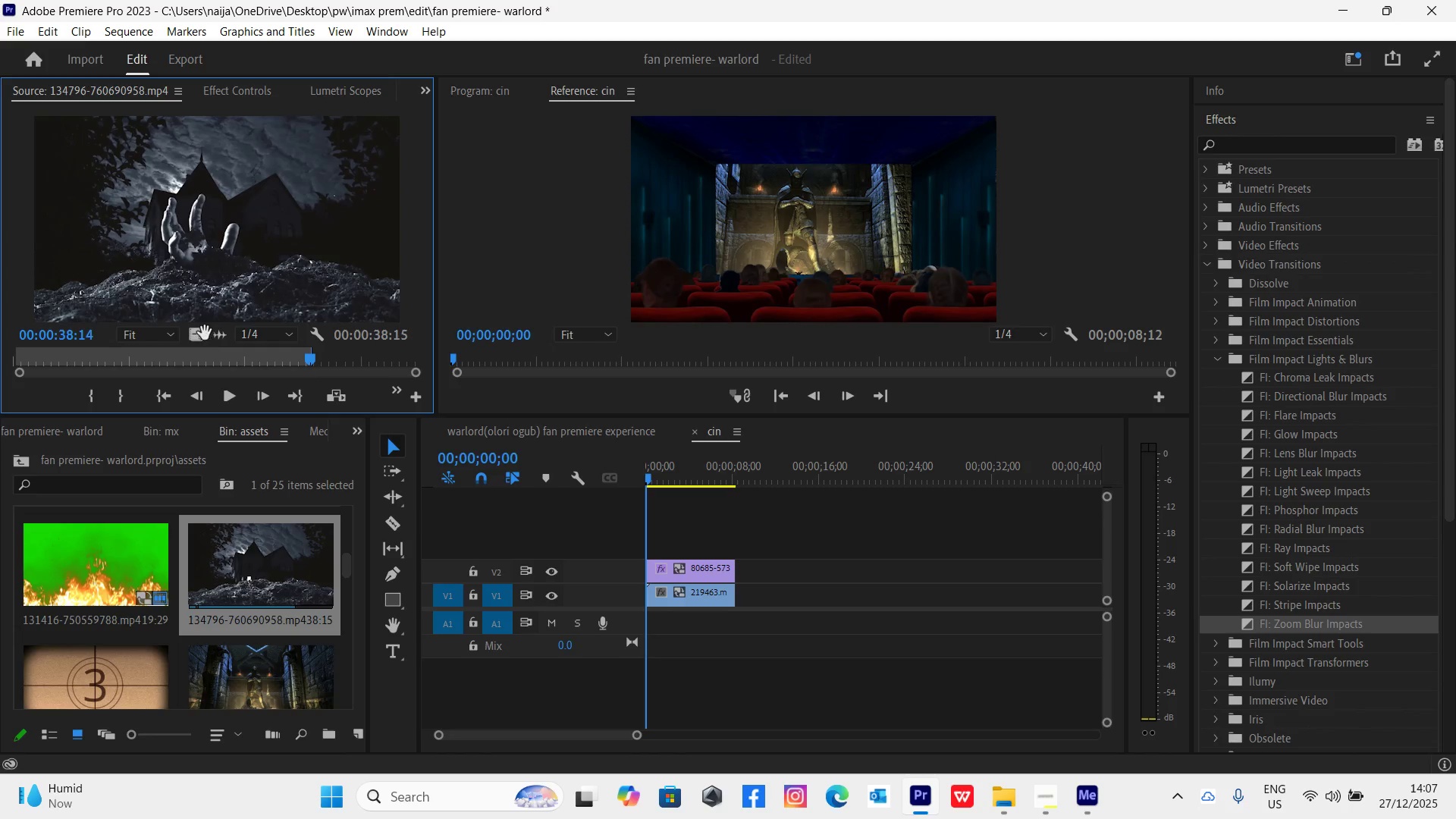 
left_click_drag(start_coordinate=[190, 336], to_coordinate=[740, 591])
 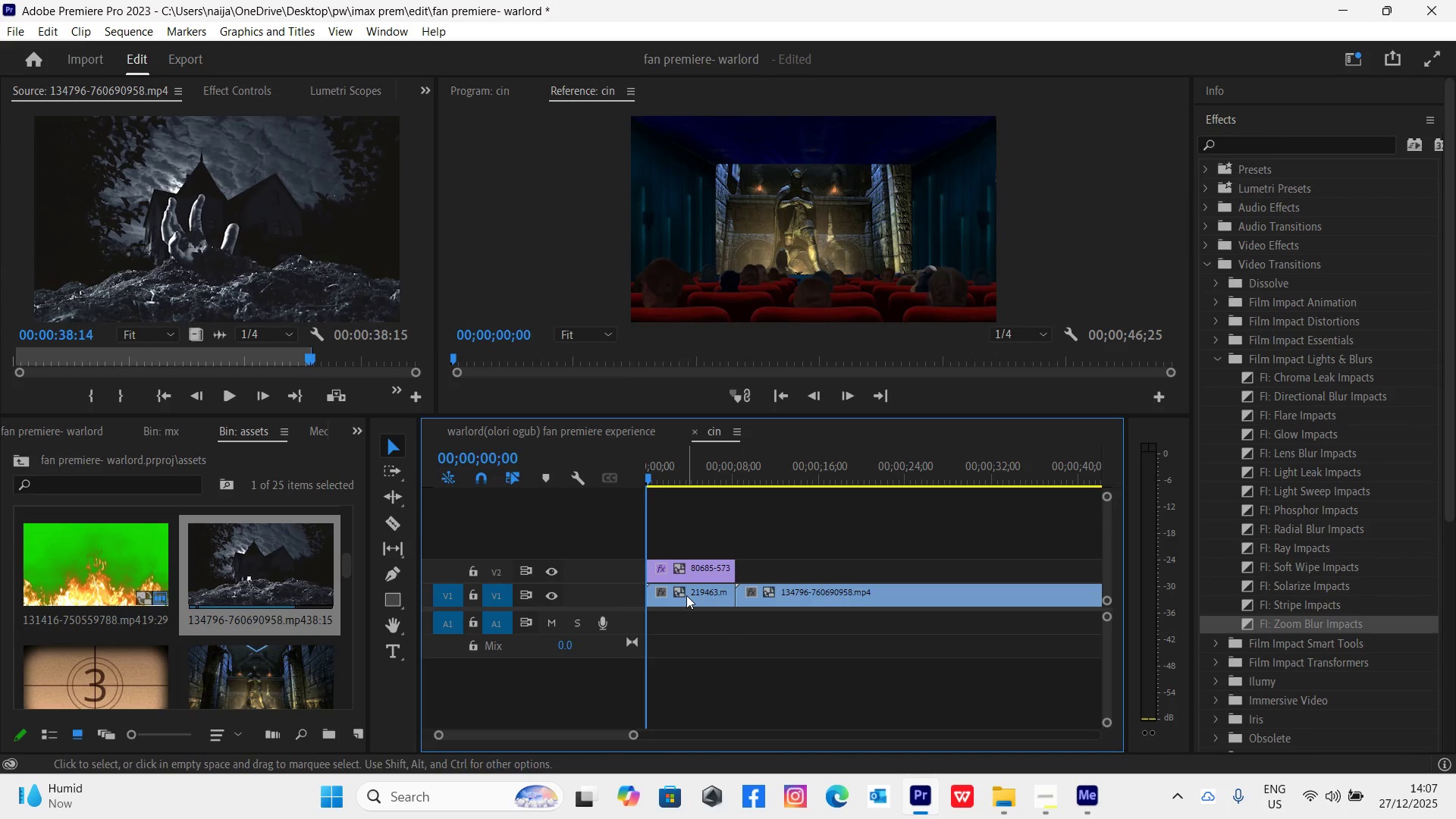 
key(C)
 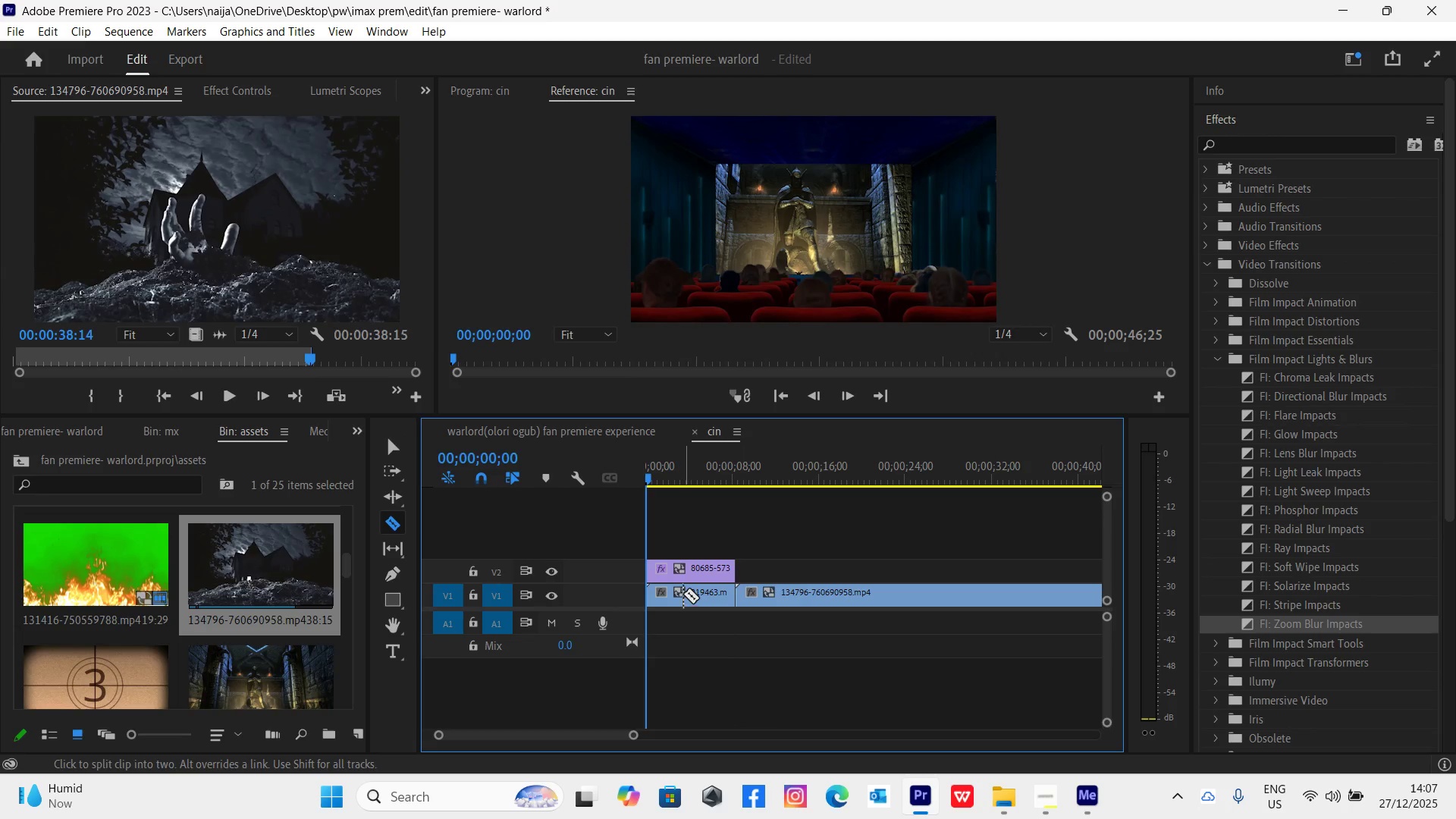 
left_click([683, 594])
 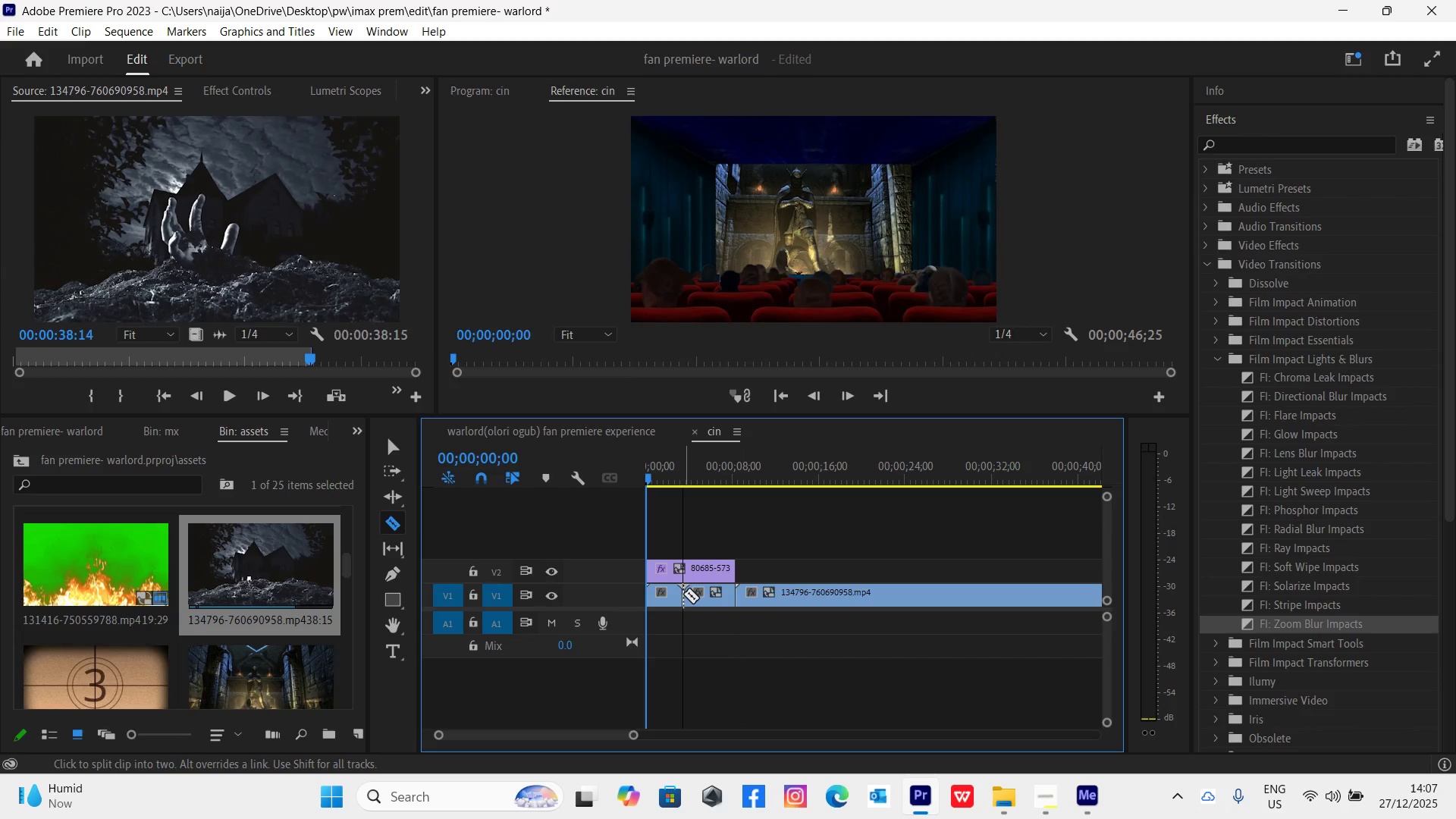 
key(V)
 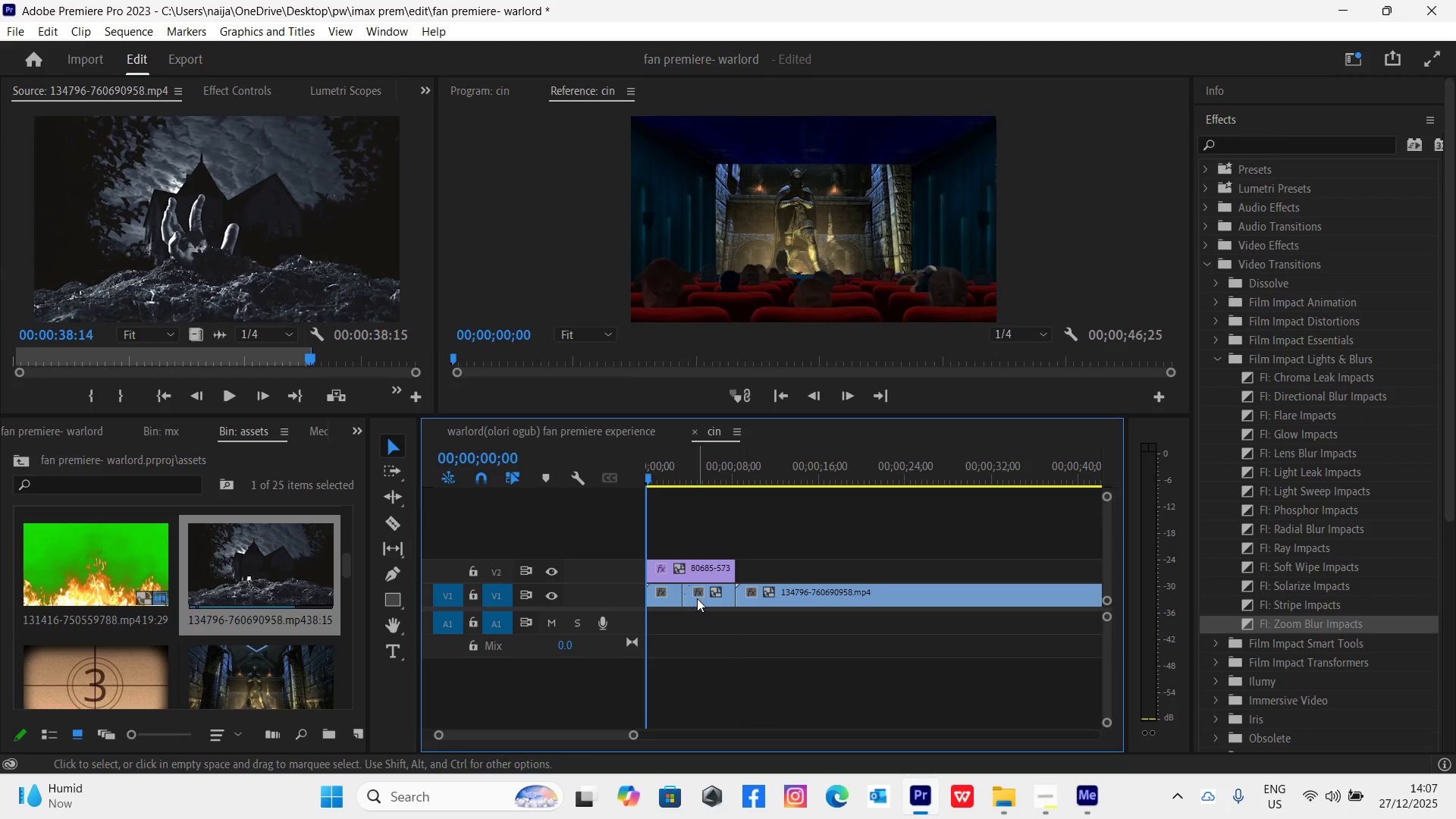 
left_click([699, 601])
 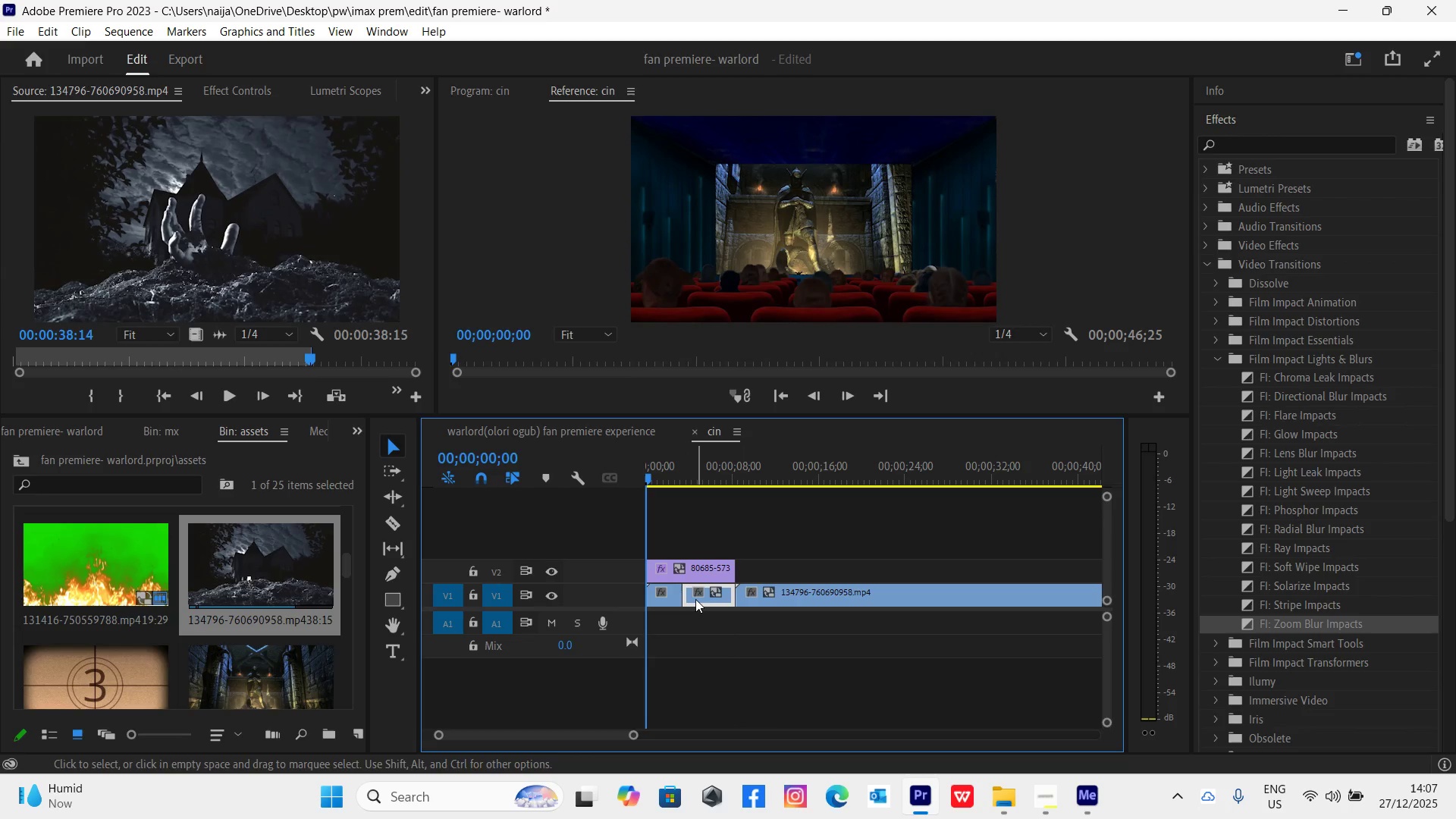 
key(Delete)
 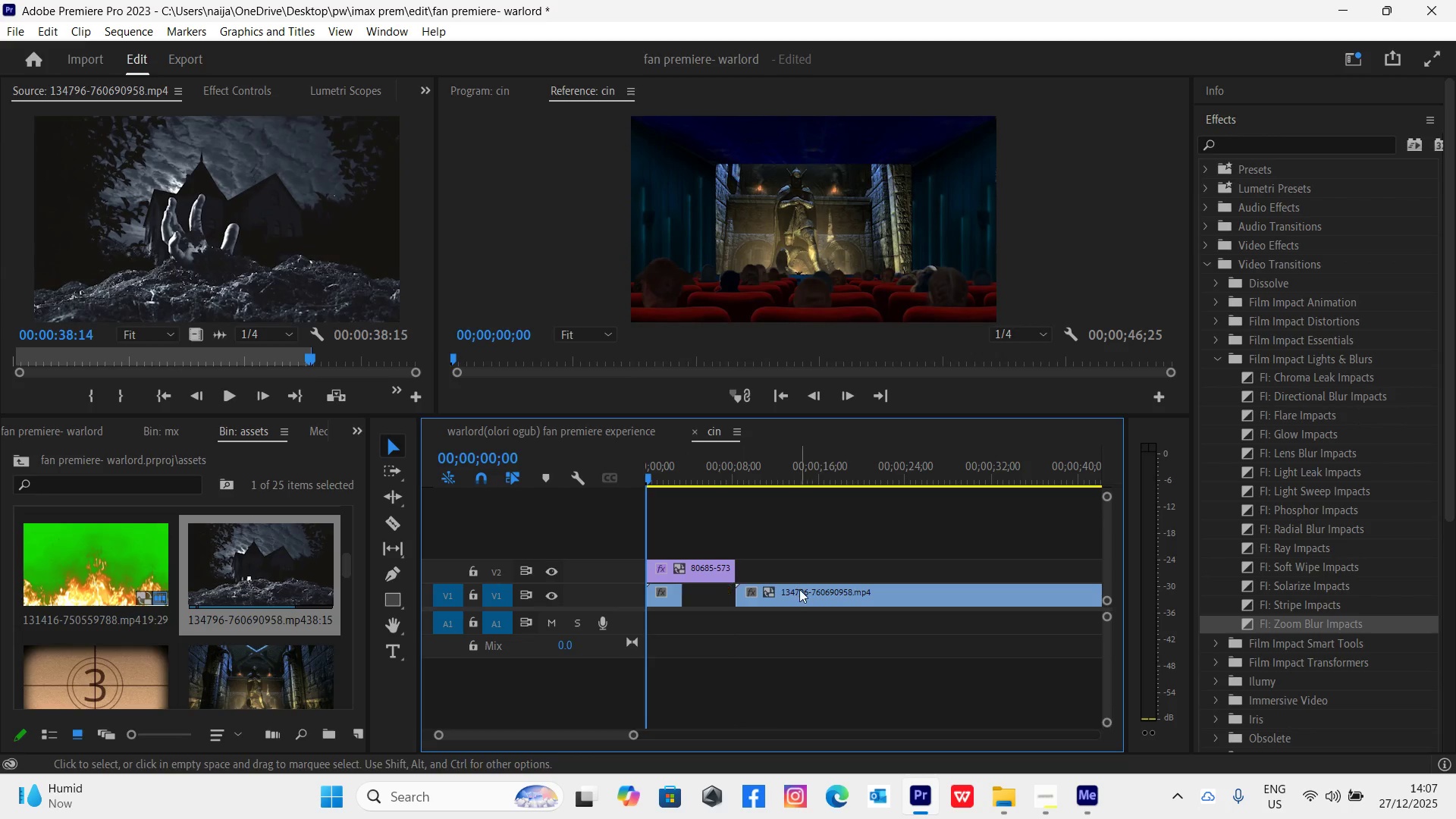 
left_click_drag(start_coordinate=[803, 601], to_coordinate=[749, 598])
 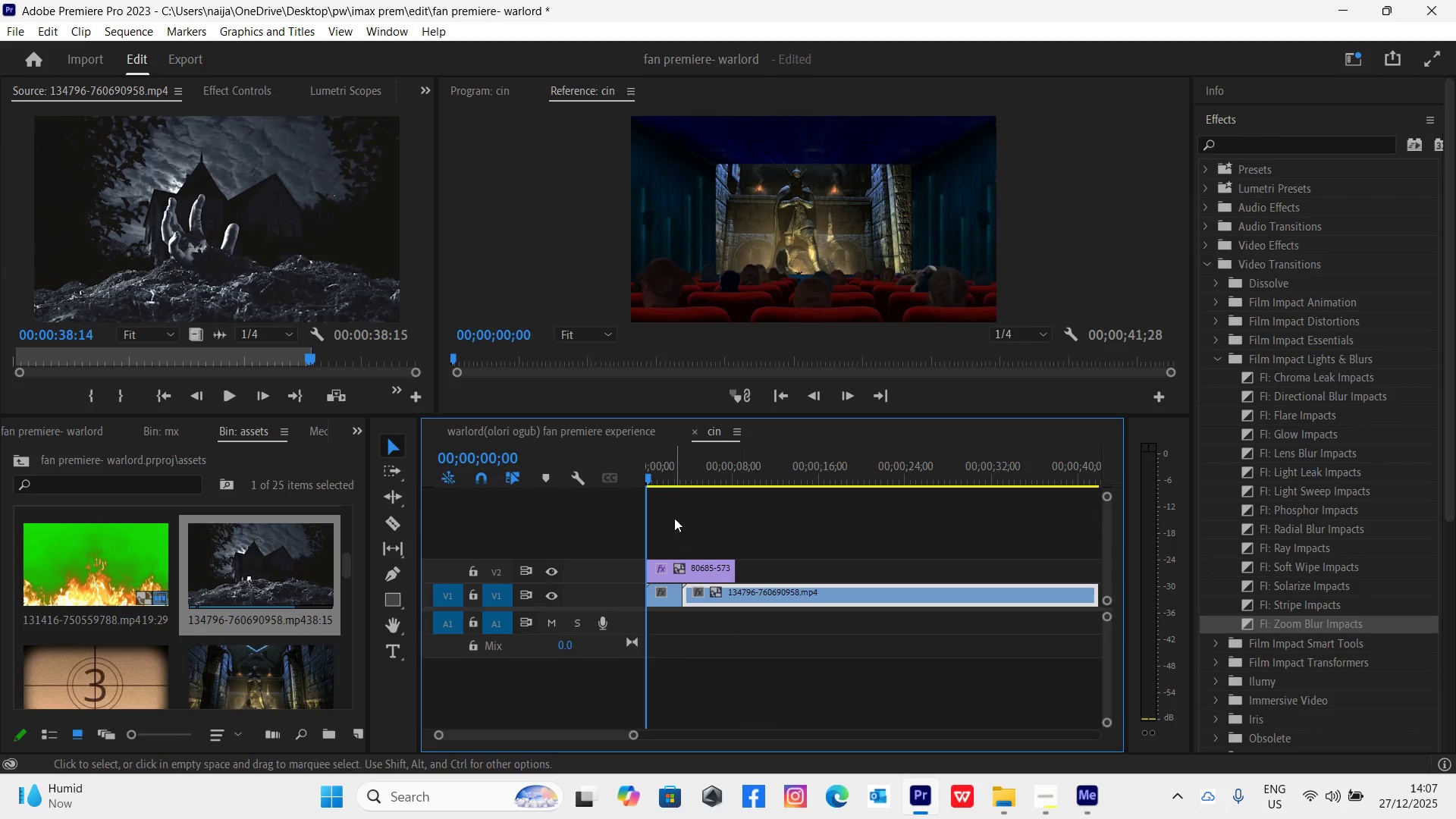 
left_click([665, 472])
 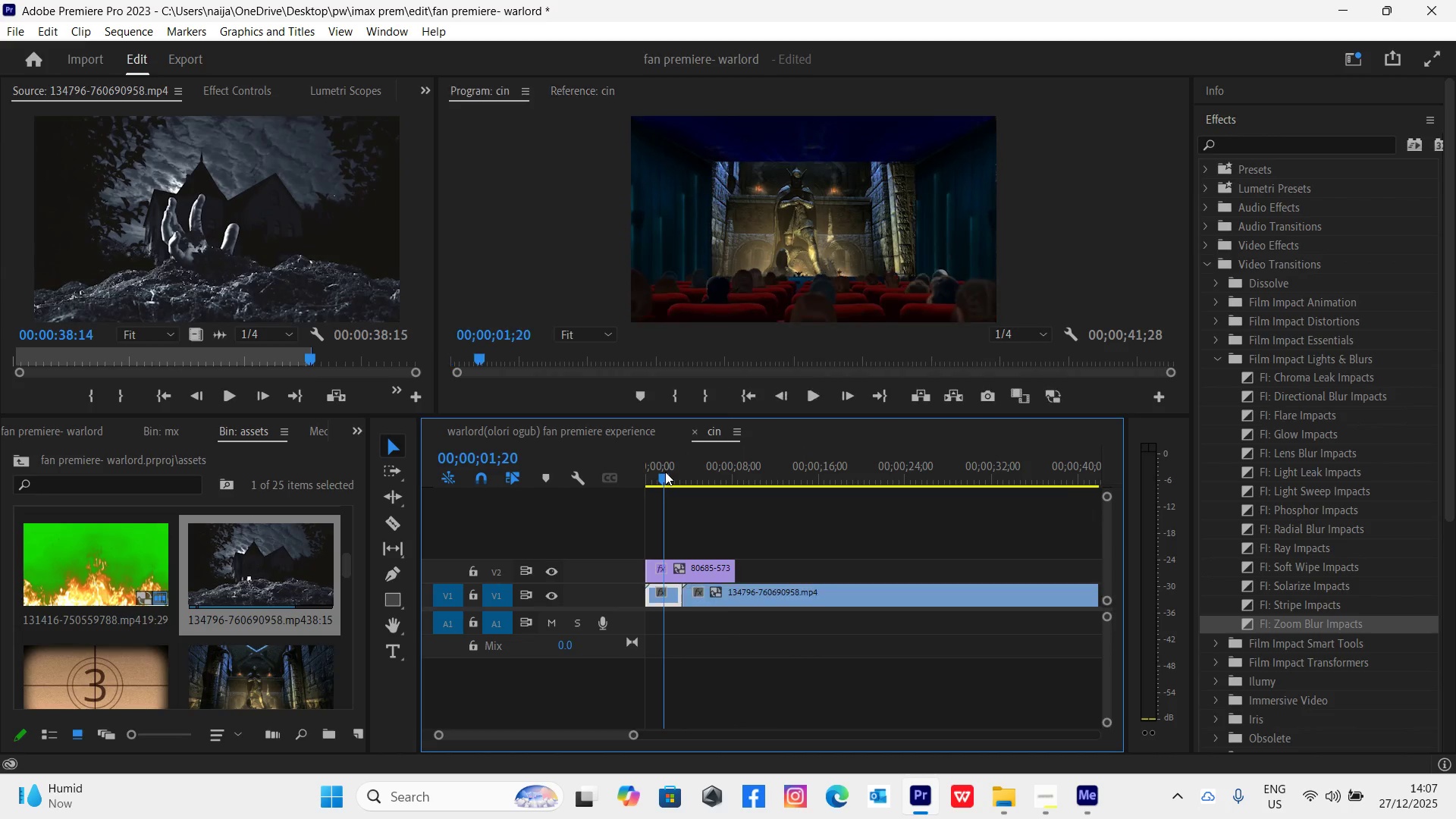 
key(Space)
 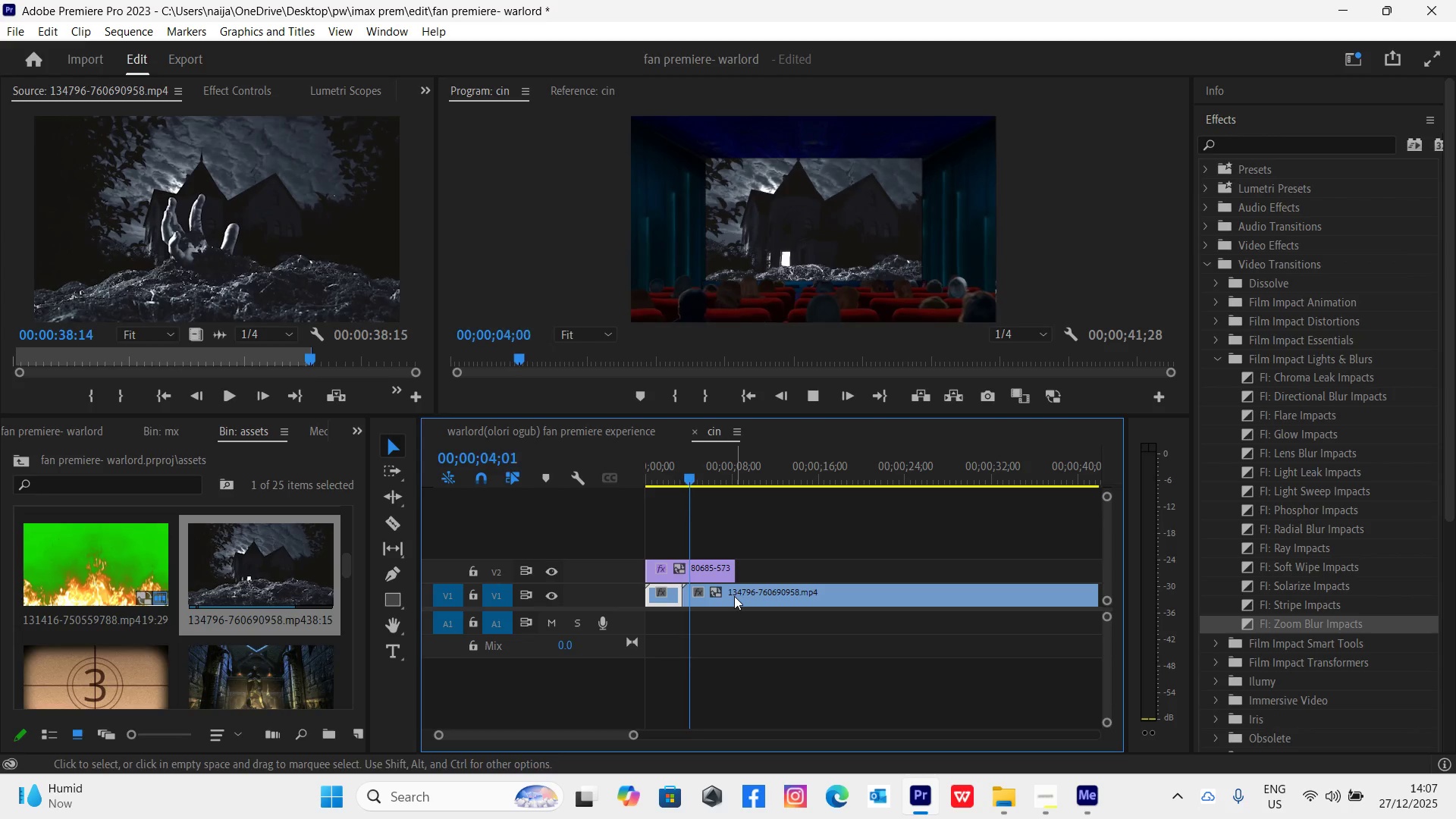 
key(Space)
 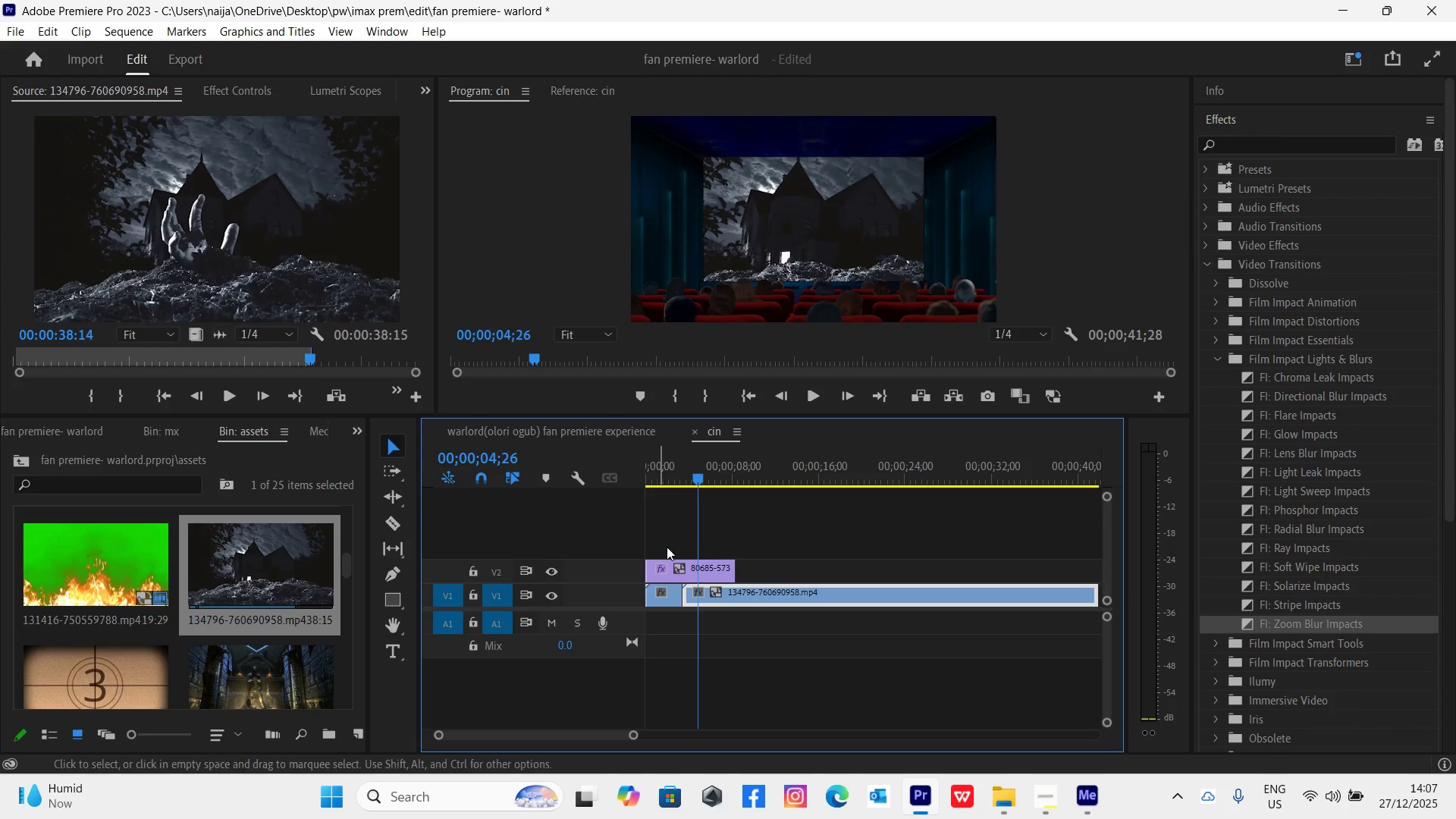 
key(Delete)
 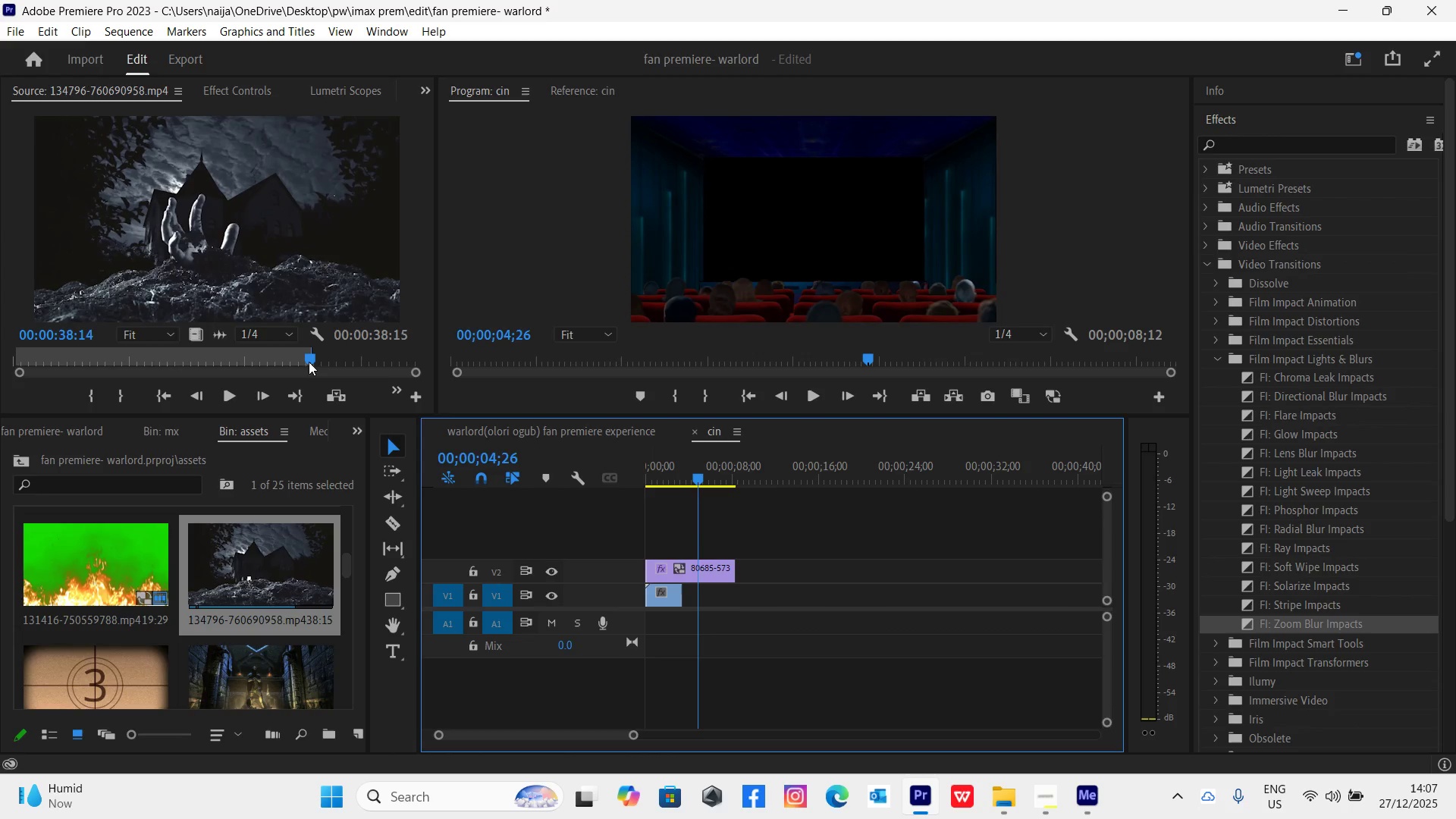 
left_click_drag(start_coordinate=[288, 349], to_coordinate=[297, 354])
 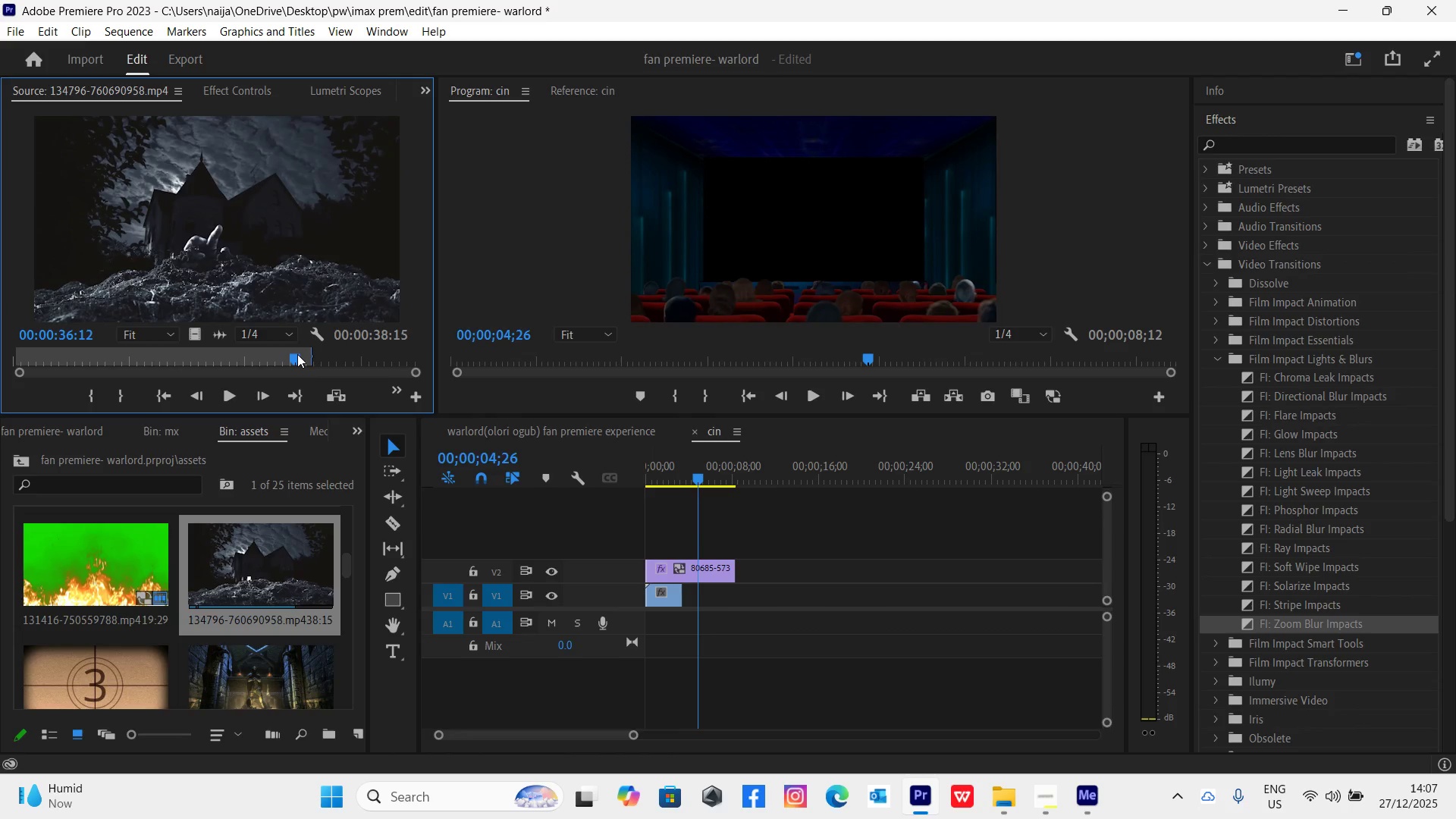 
type(0o)
 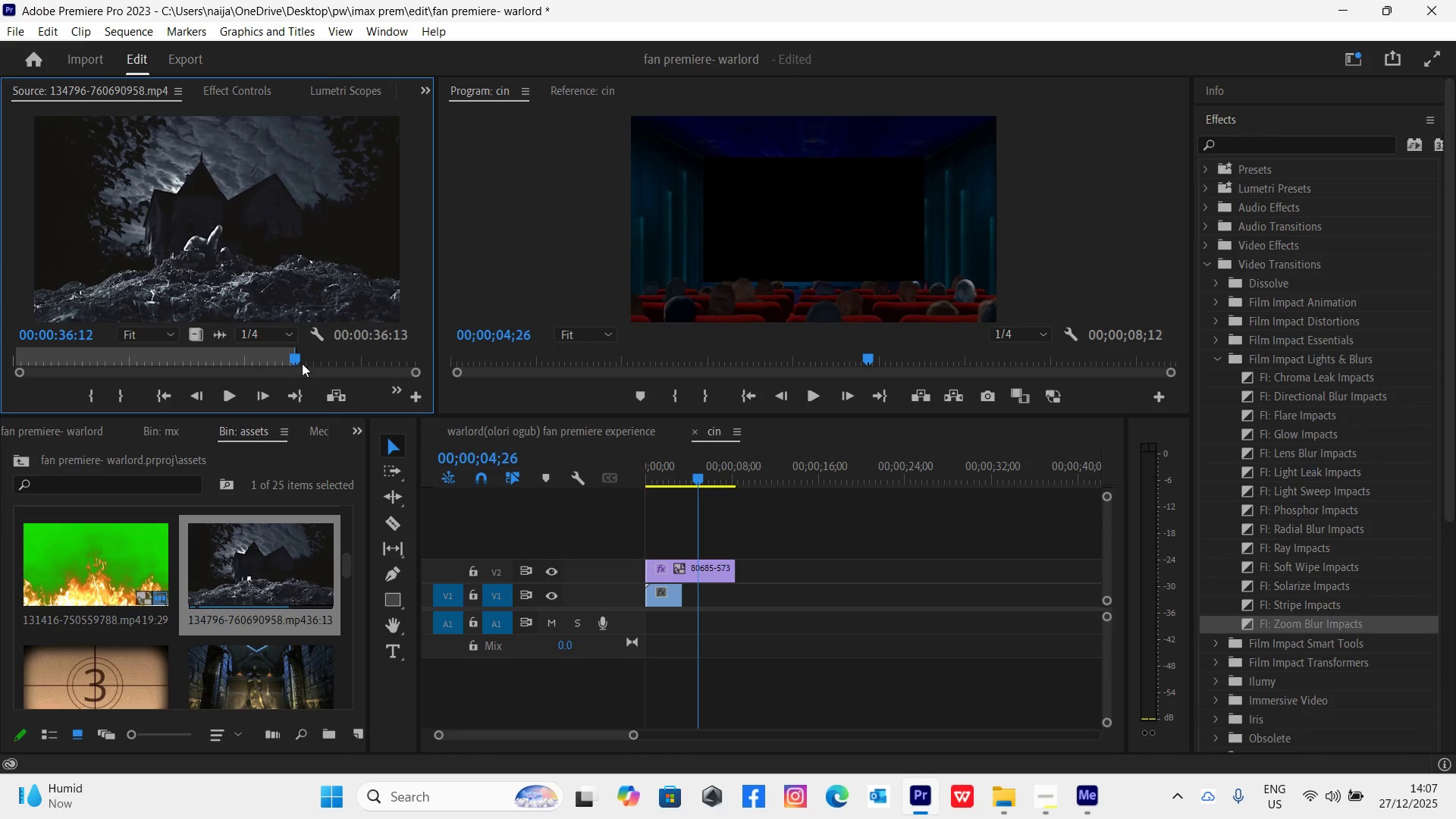 
key(I)
 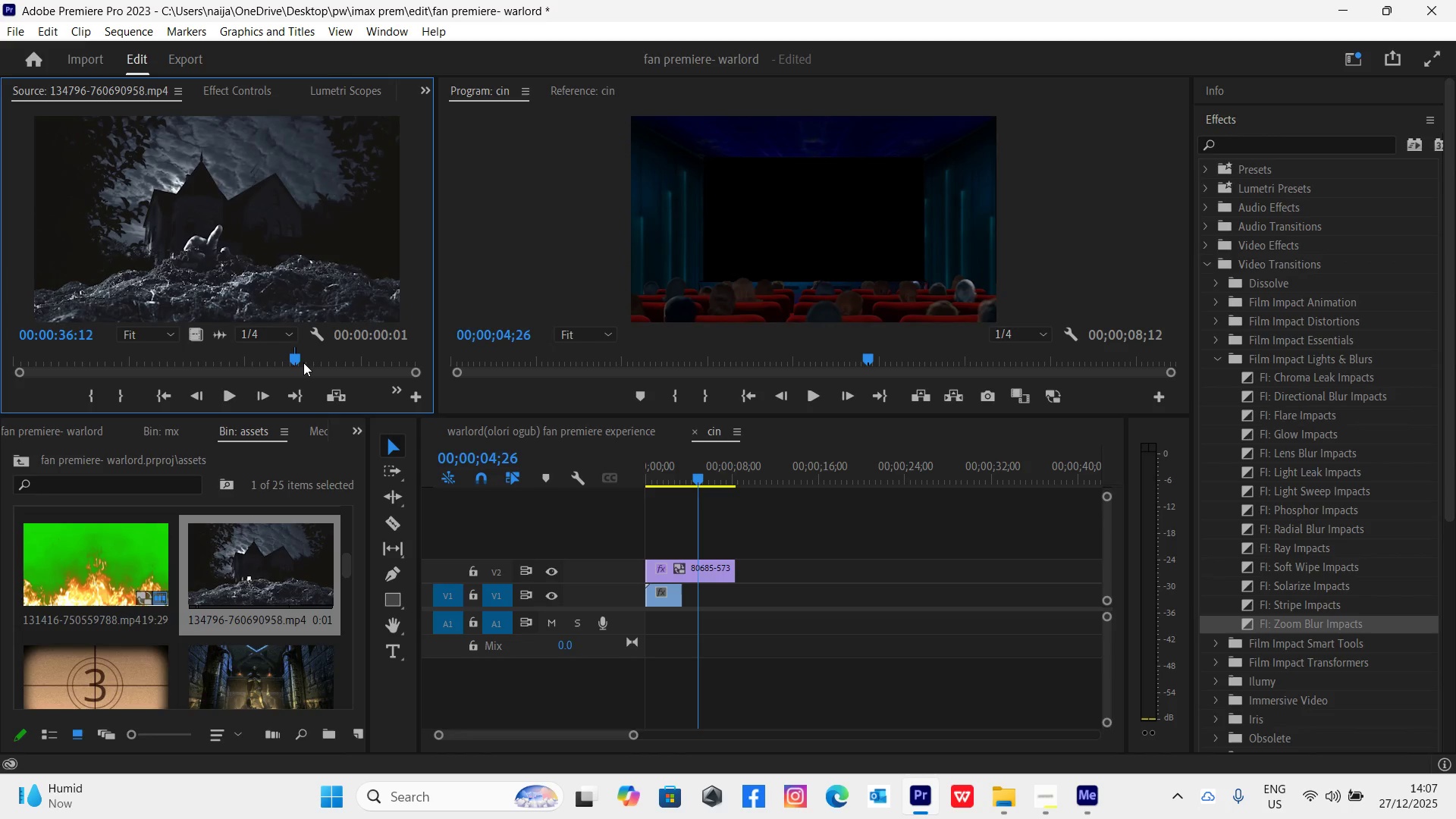 
key(Space)
 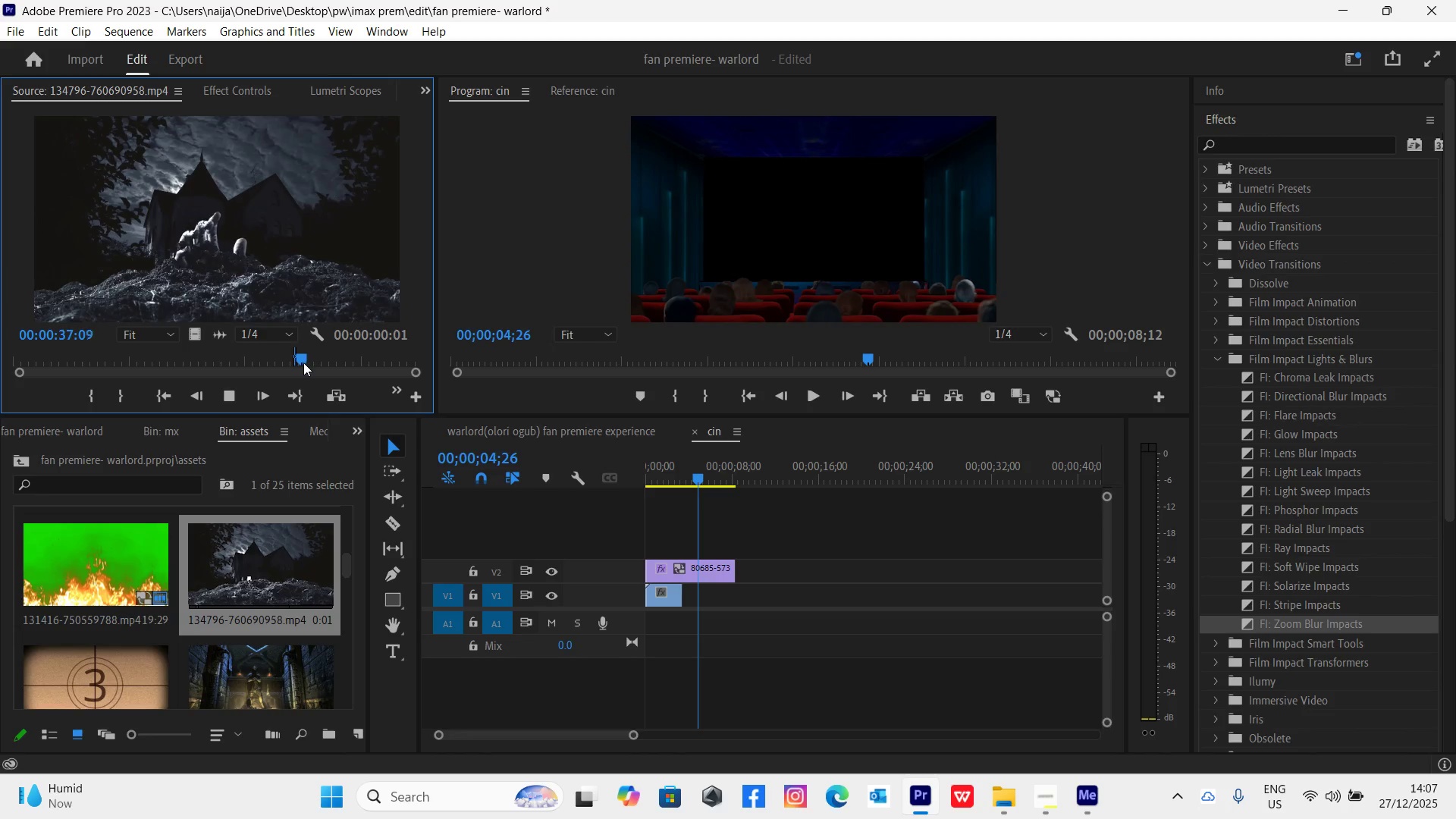 
key(Space)
 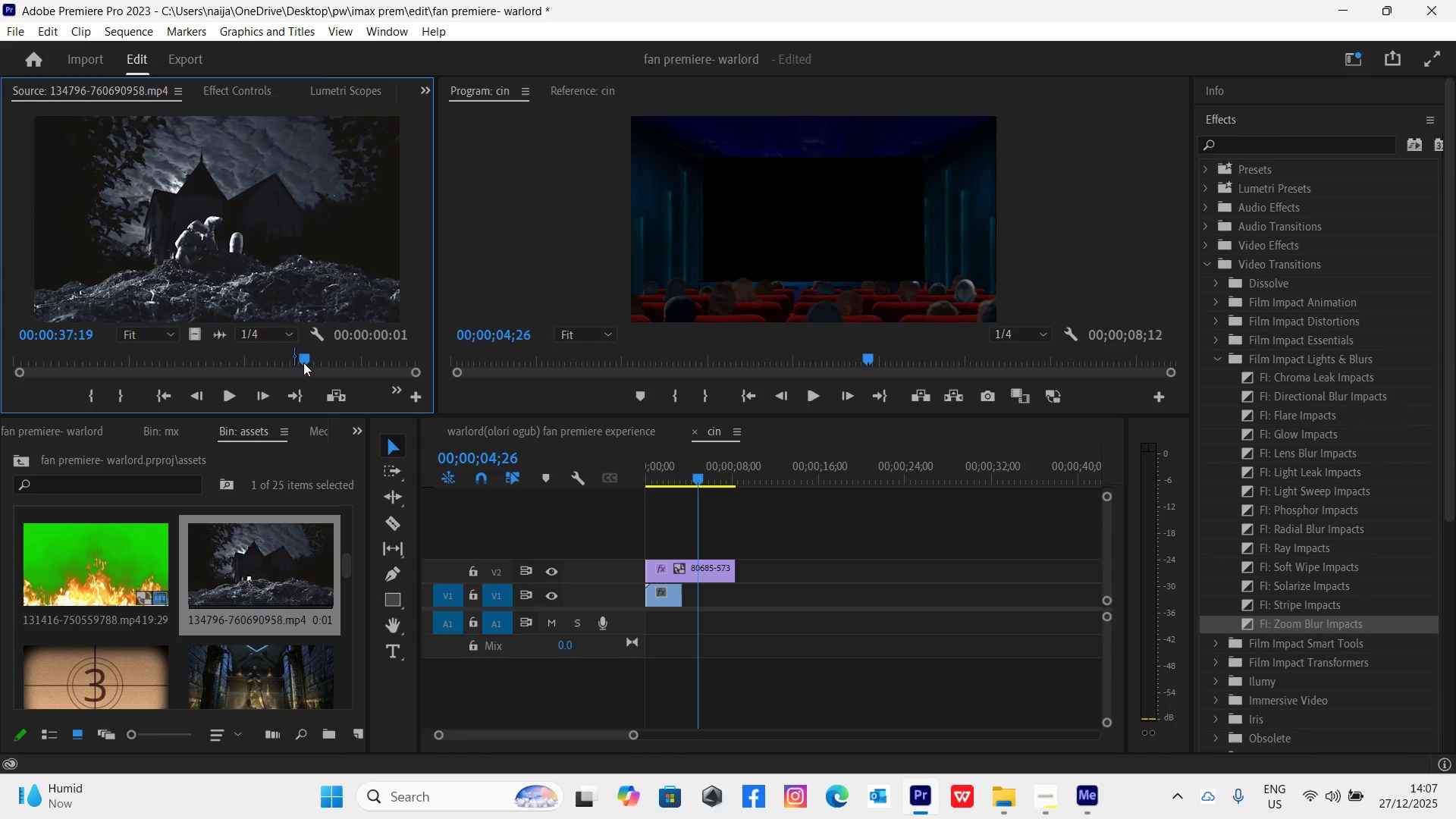 
key(O)
 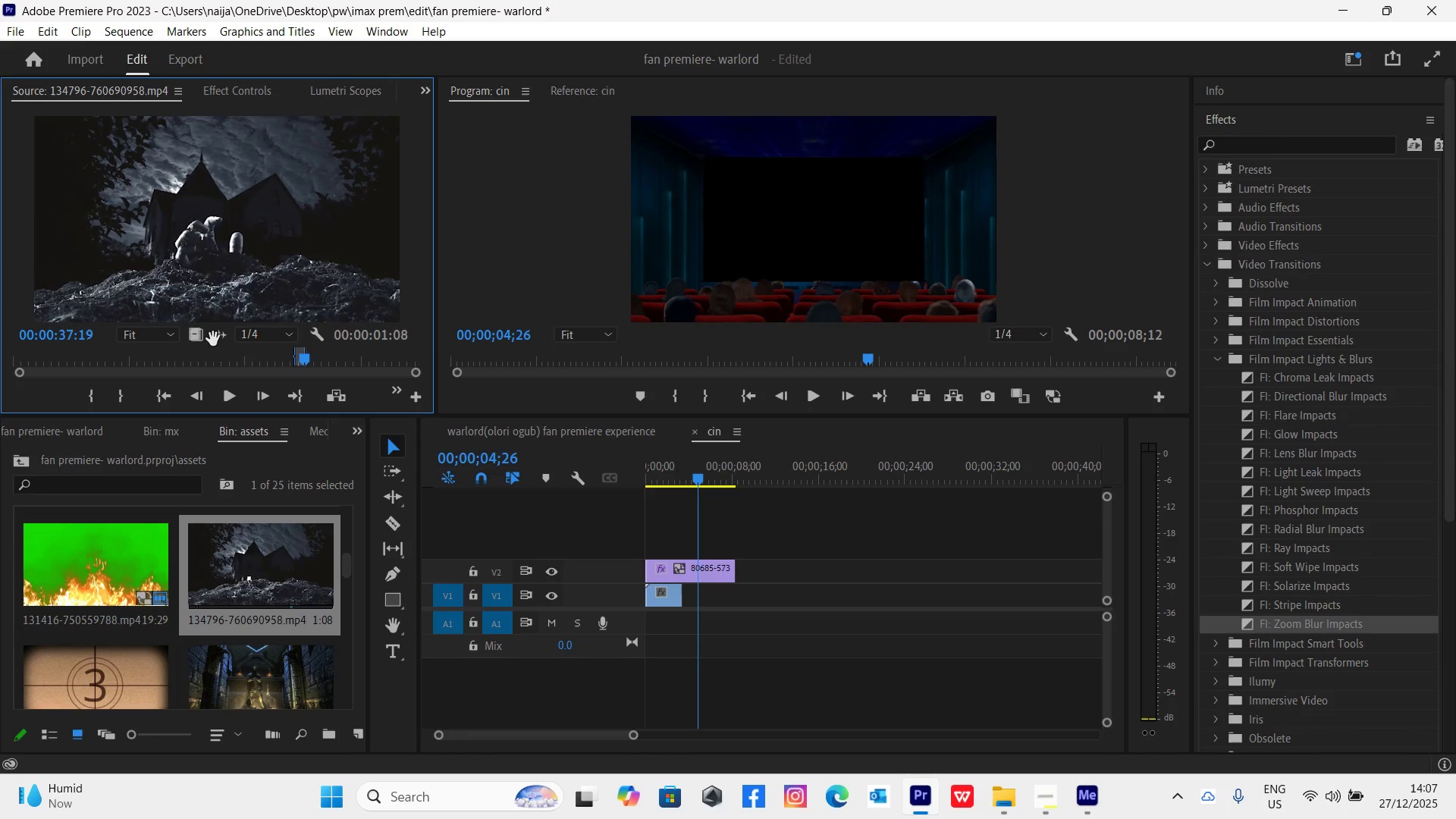 
left_click_drag(start_coordinate=[204, 333], to_coordinate=[681, 591])
 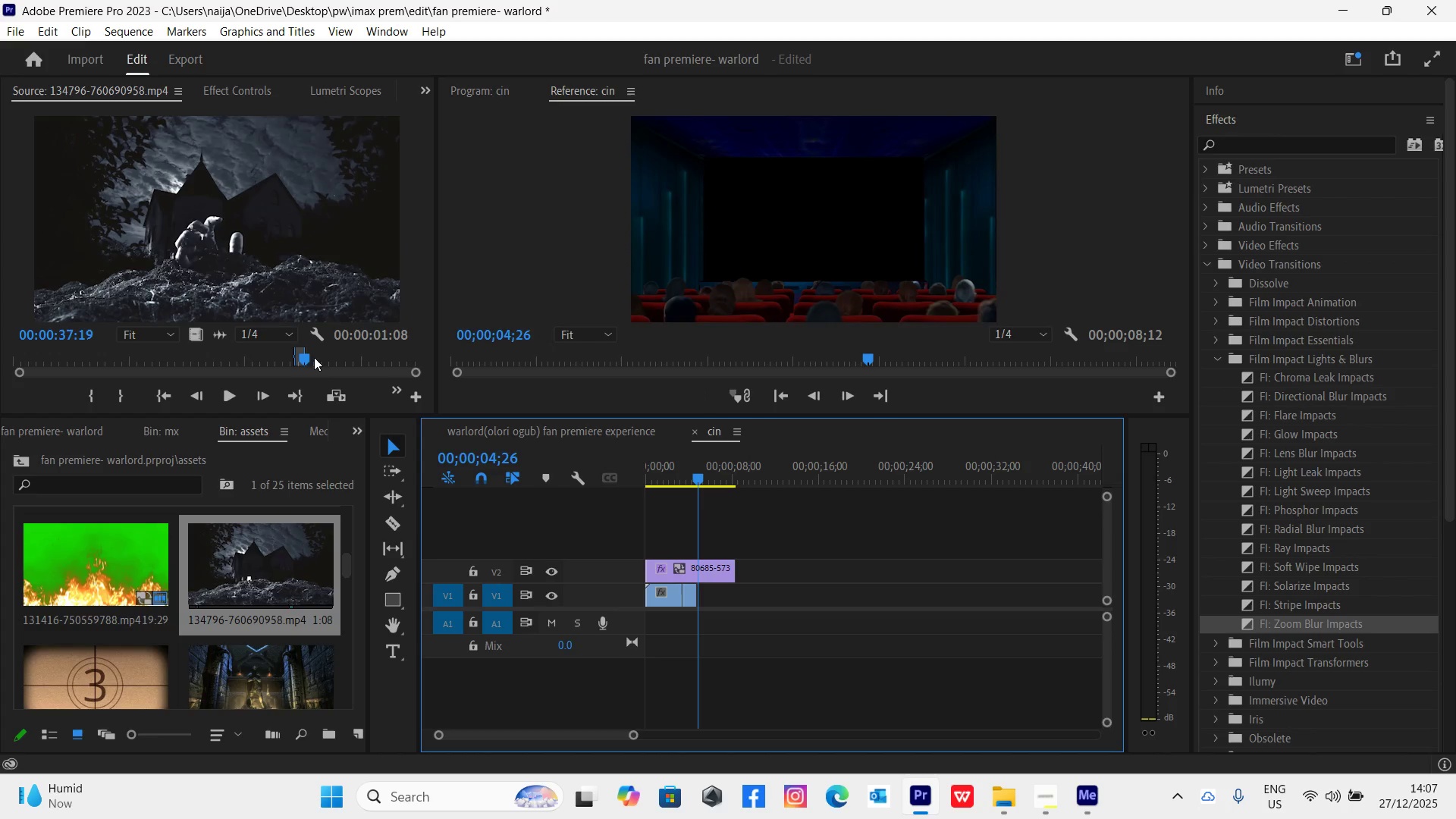 
left_click_drag(start_coordinate=[307, 355], to_coordinate=[353, 378])
 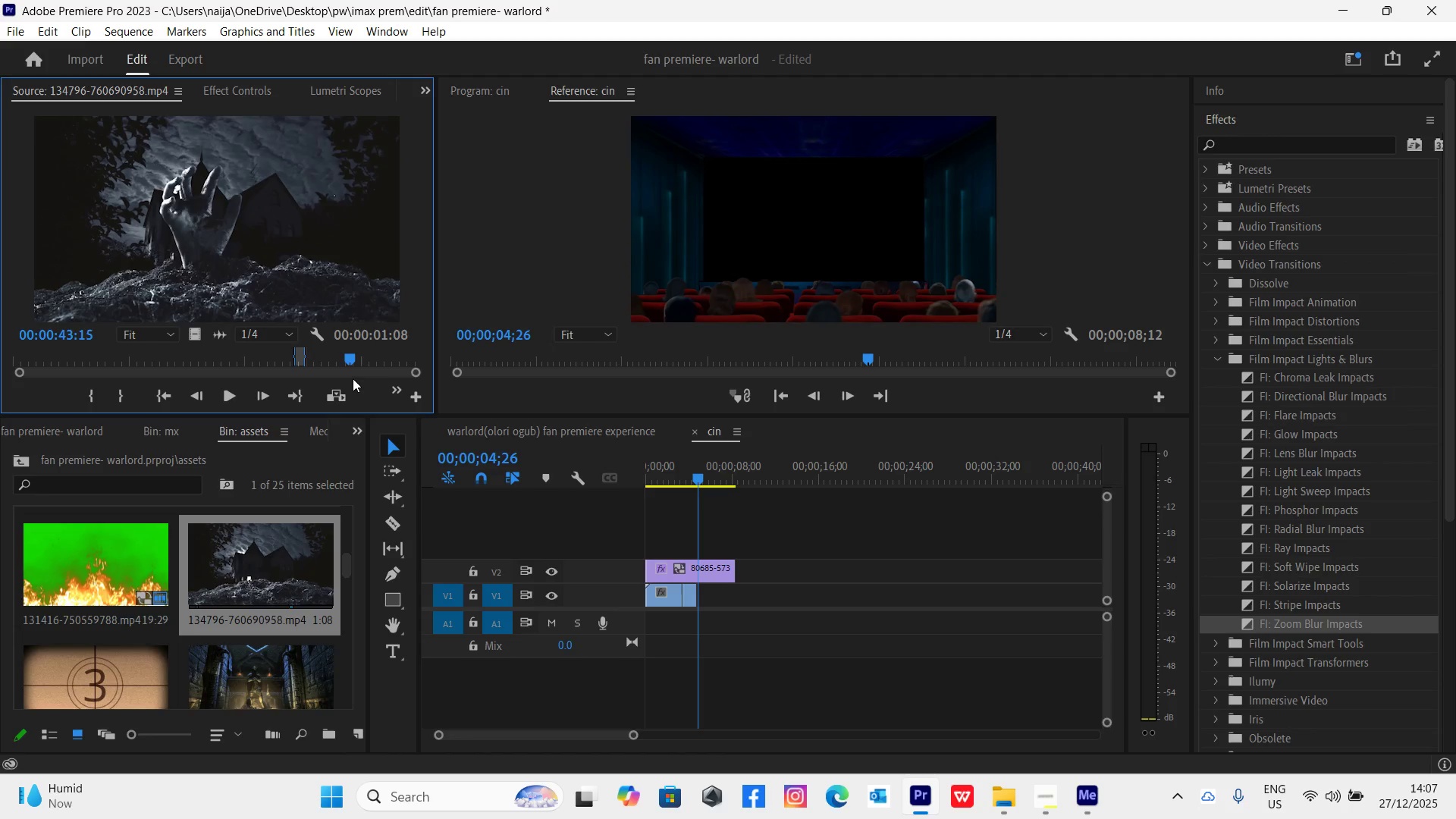 
key(I)
 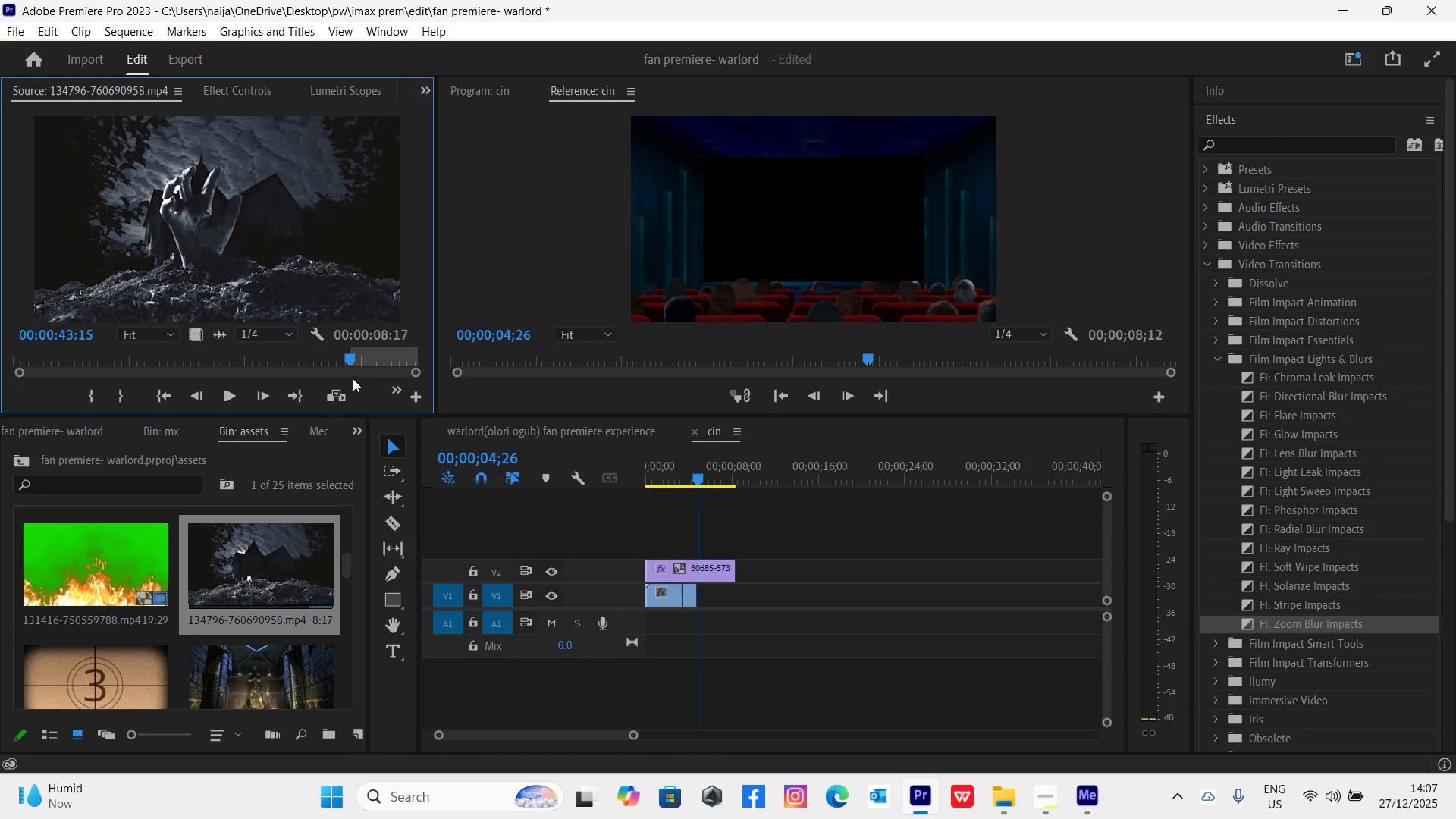 
key(Space)
 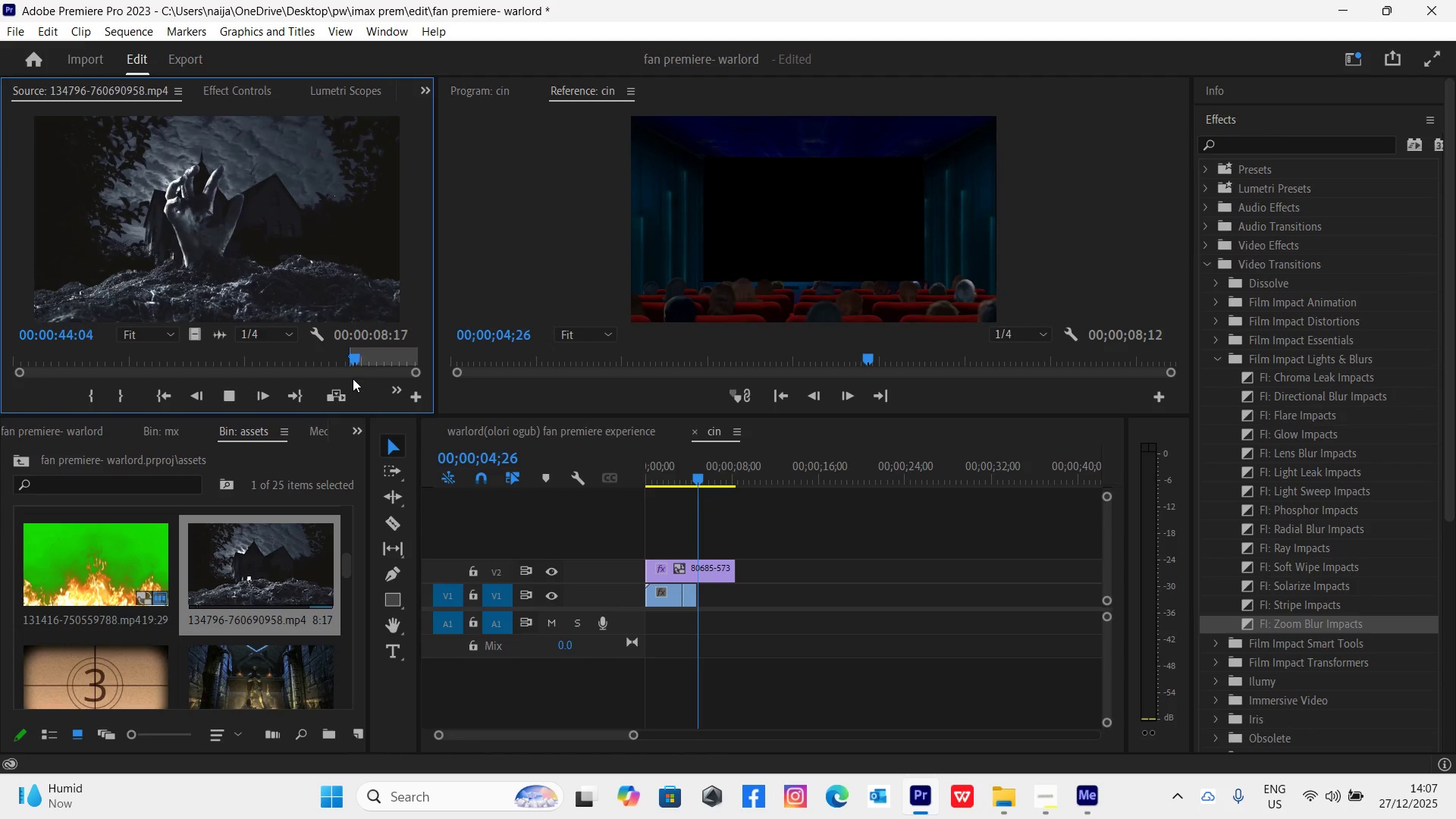 
key(Space)
 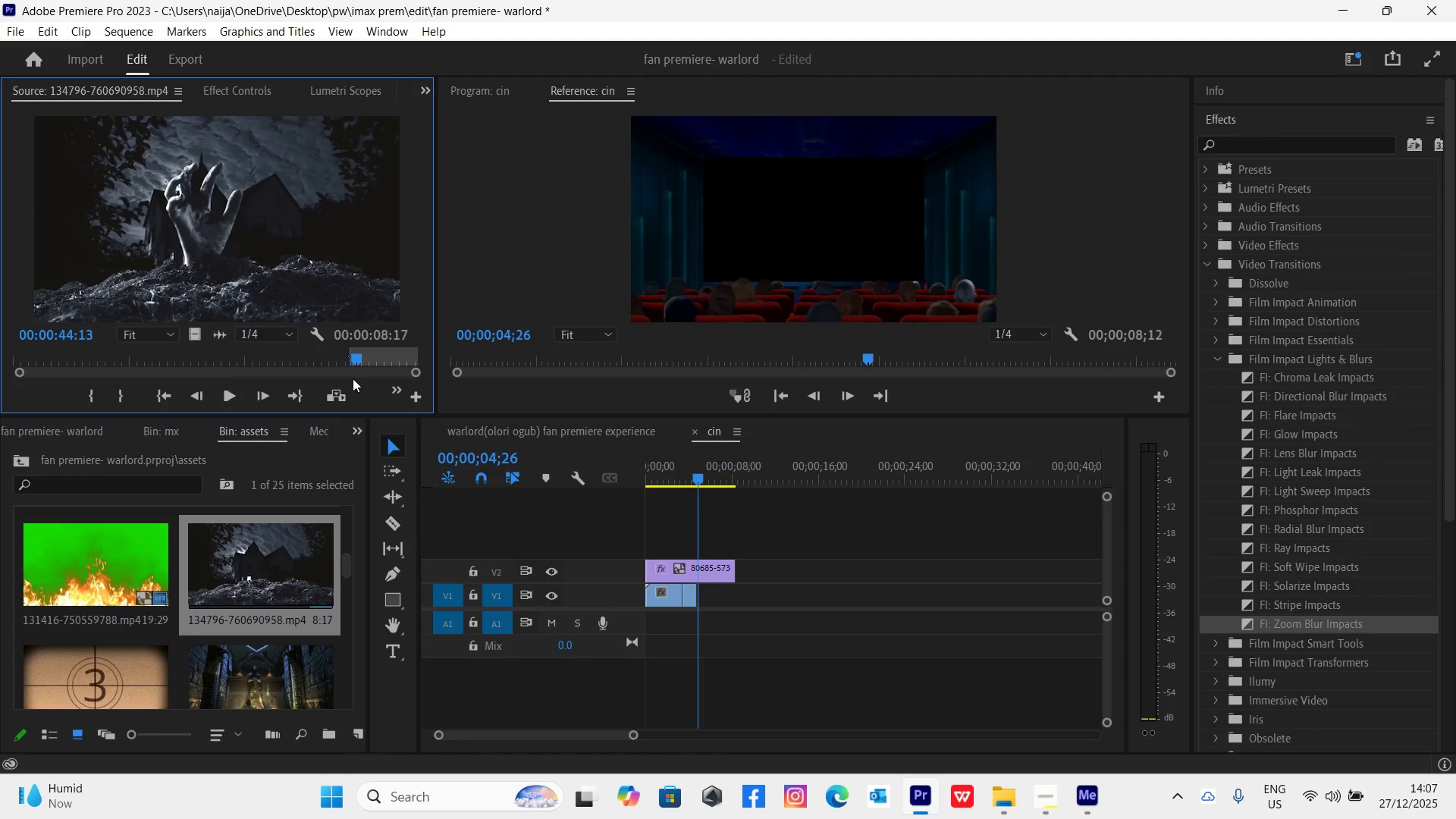 
key(O)
 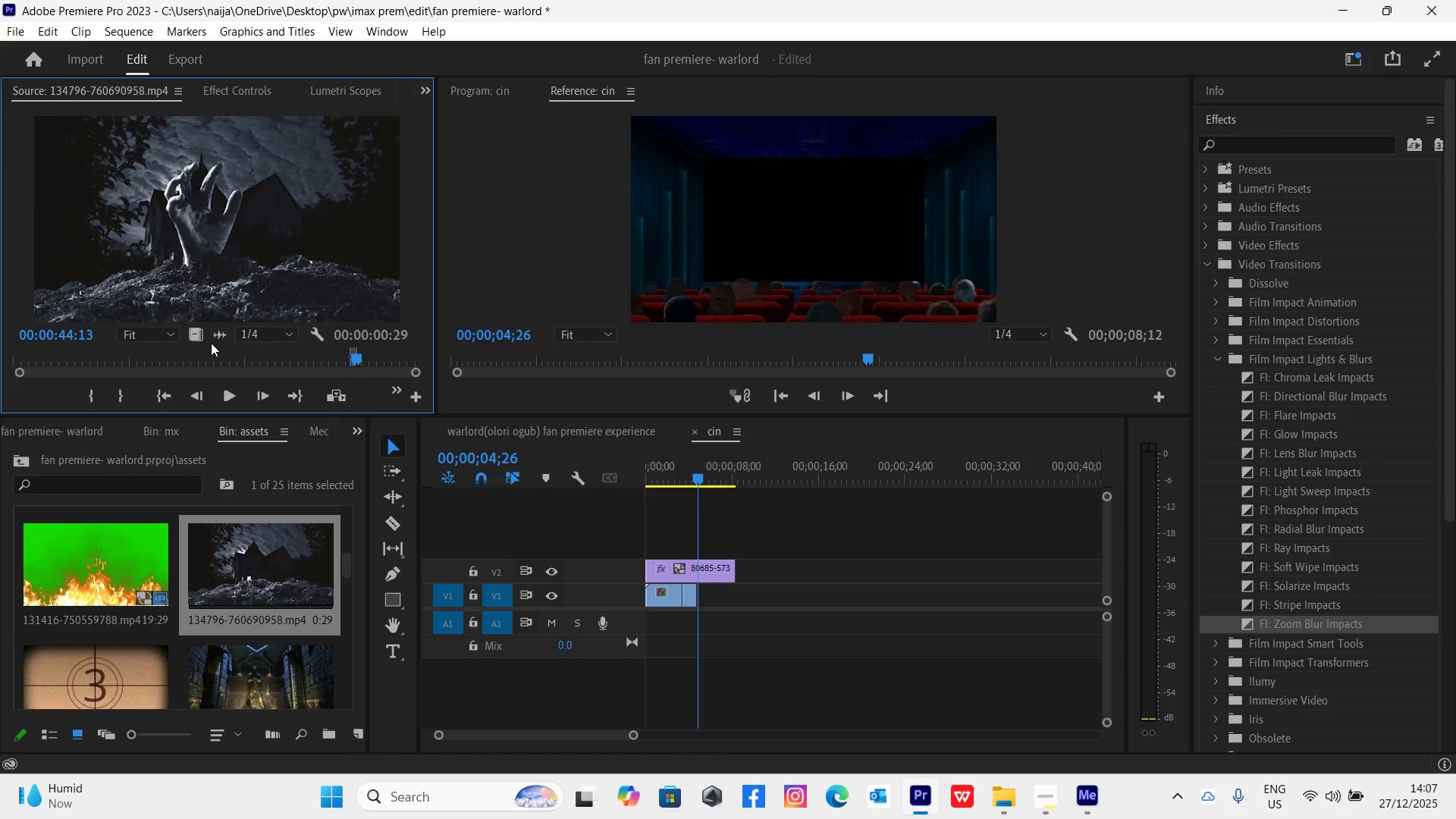 
left_click_drag(start_coordinate=[202, 332], to_coordinate=[719, 602])
 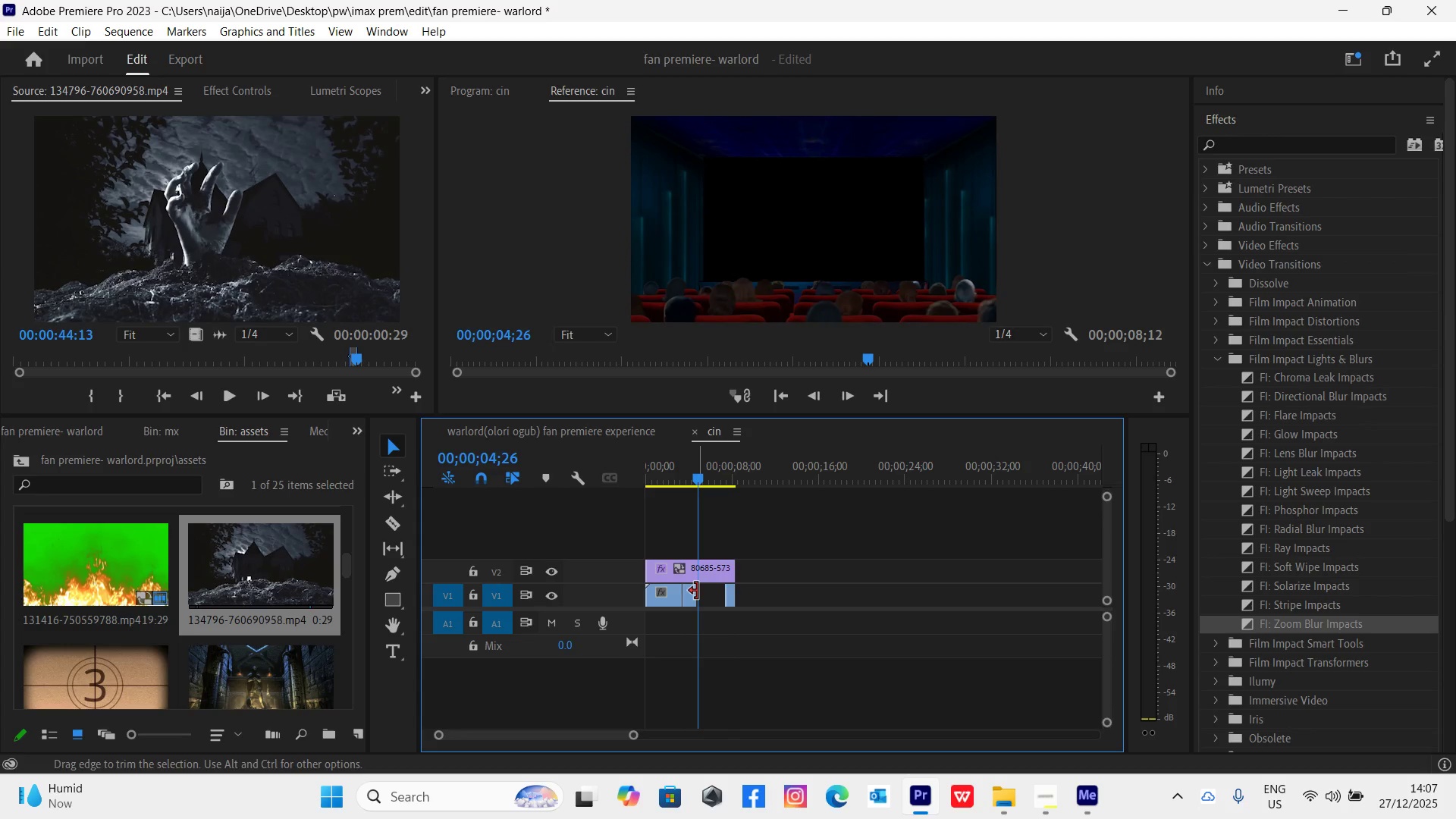 
left_click_drag(start_coordinate=[697, 591], to_coordinate=[723, 606])
 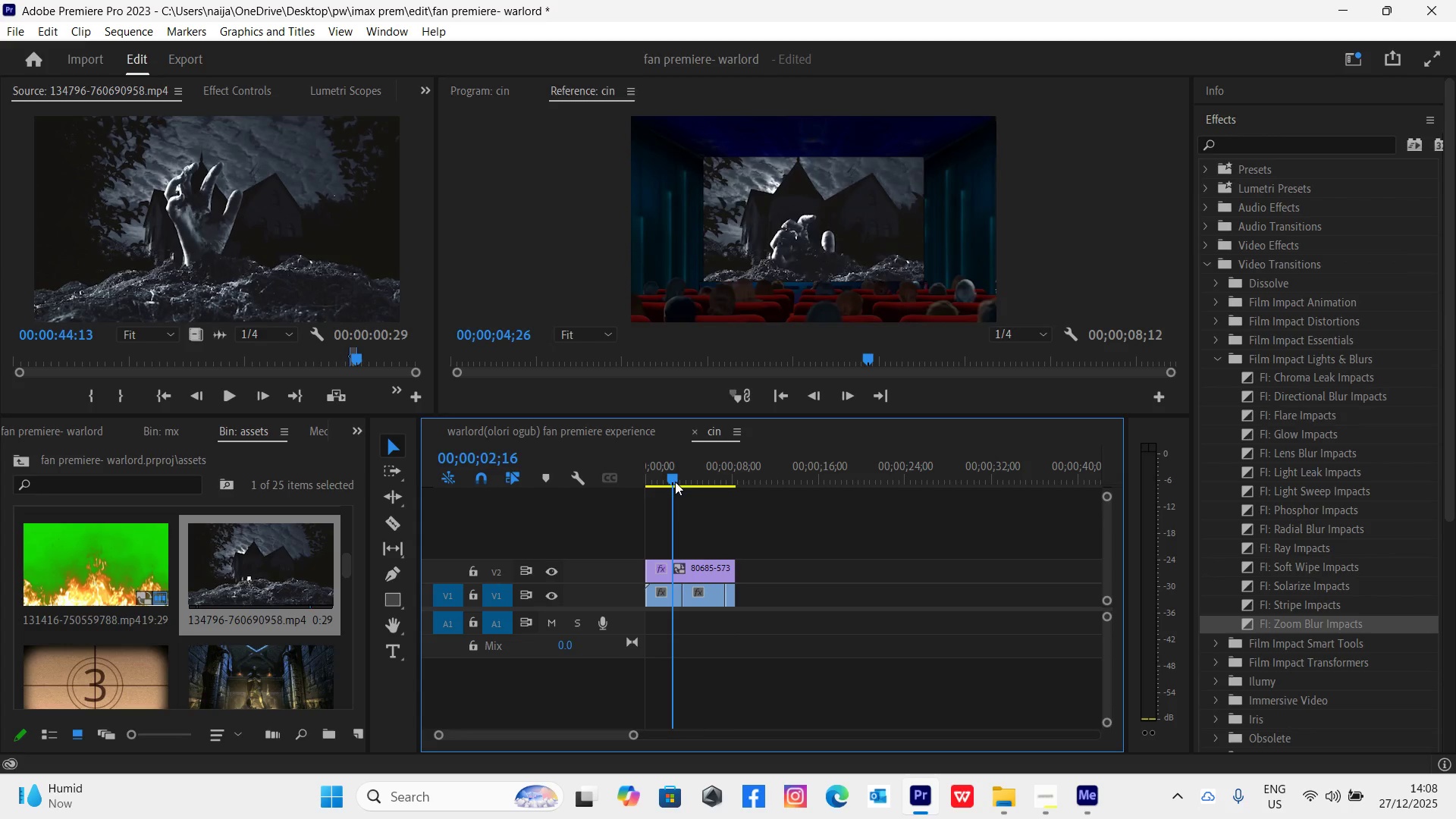 
key(Space)
 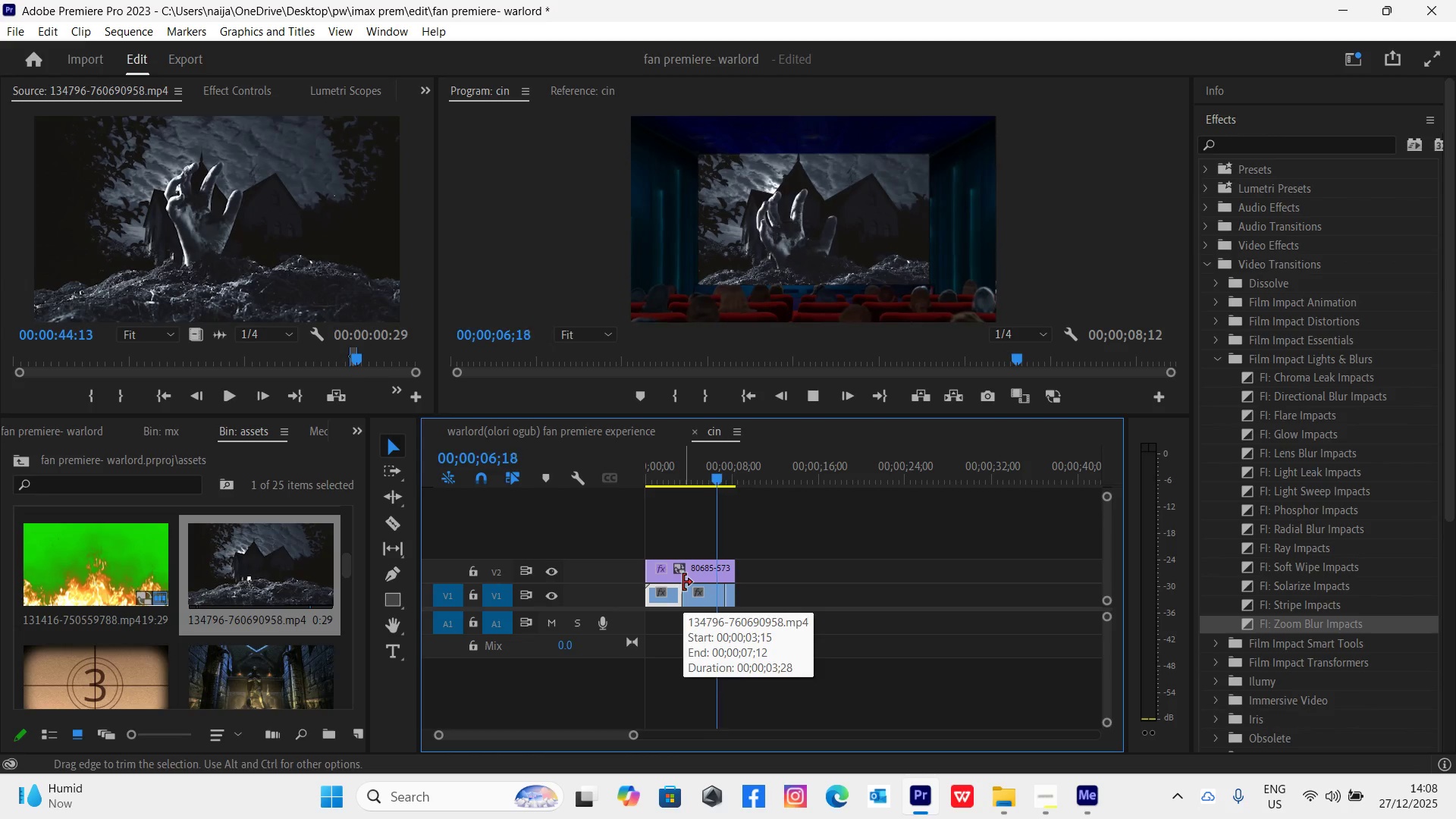 
wait(5.66)
 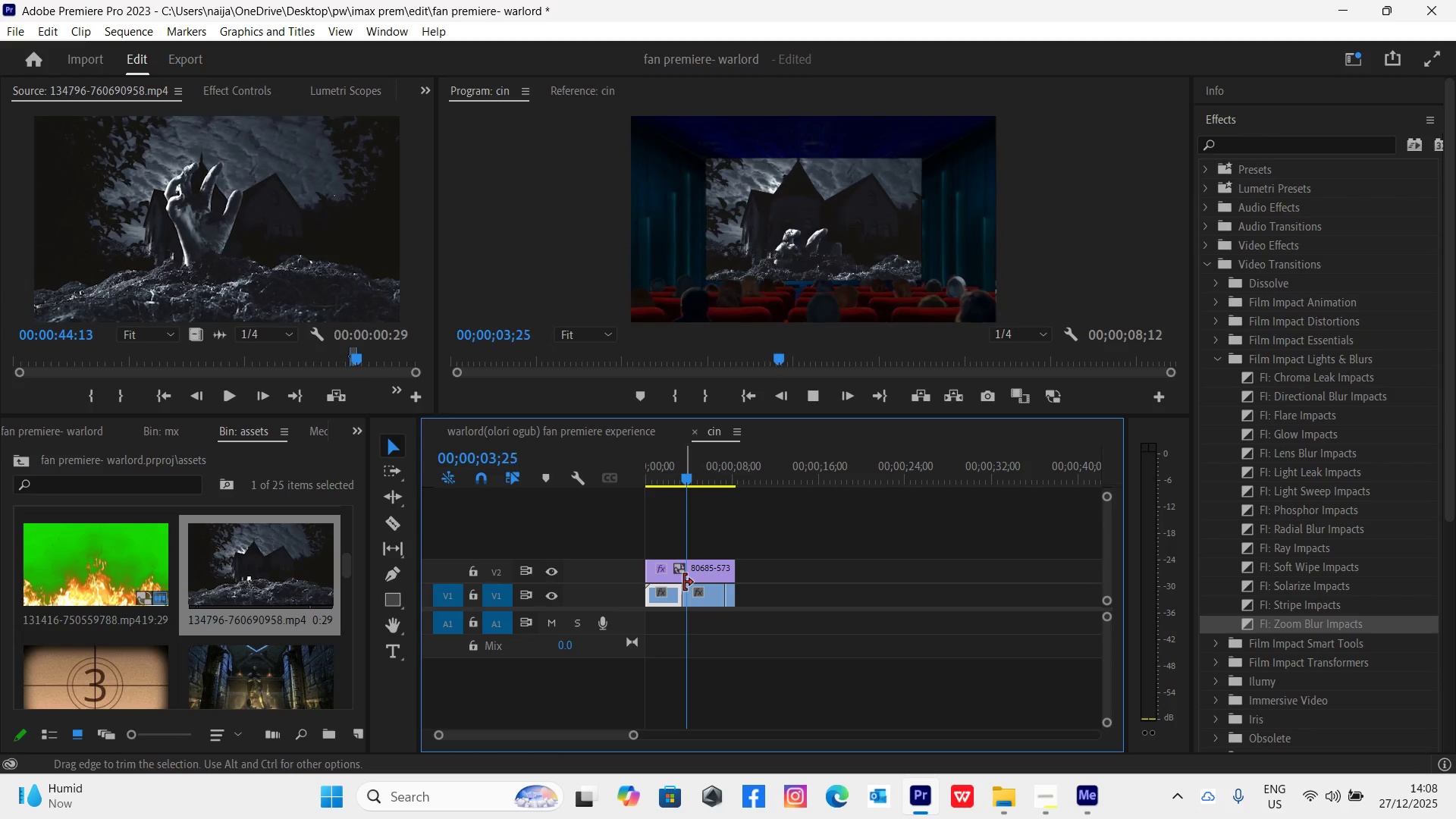 
key(Space)
 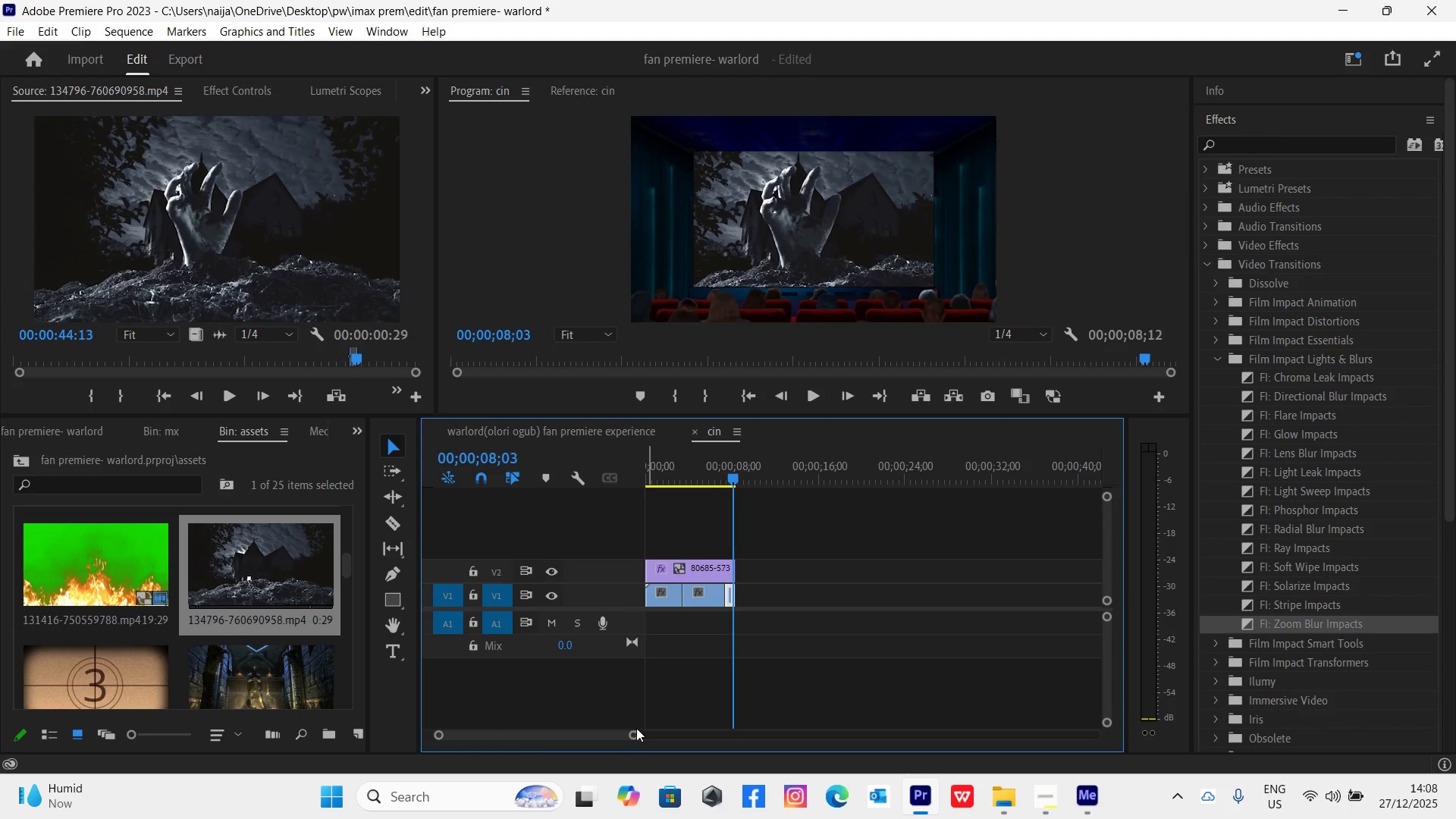 
left_click_drag(start_coordinate=[633, 733], to_coordinate=[608, 720])
 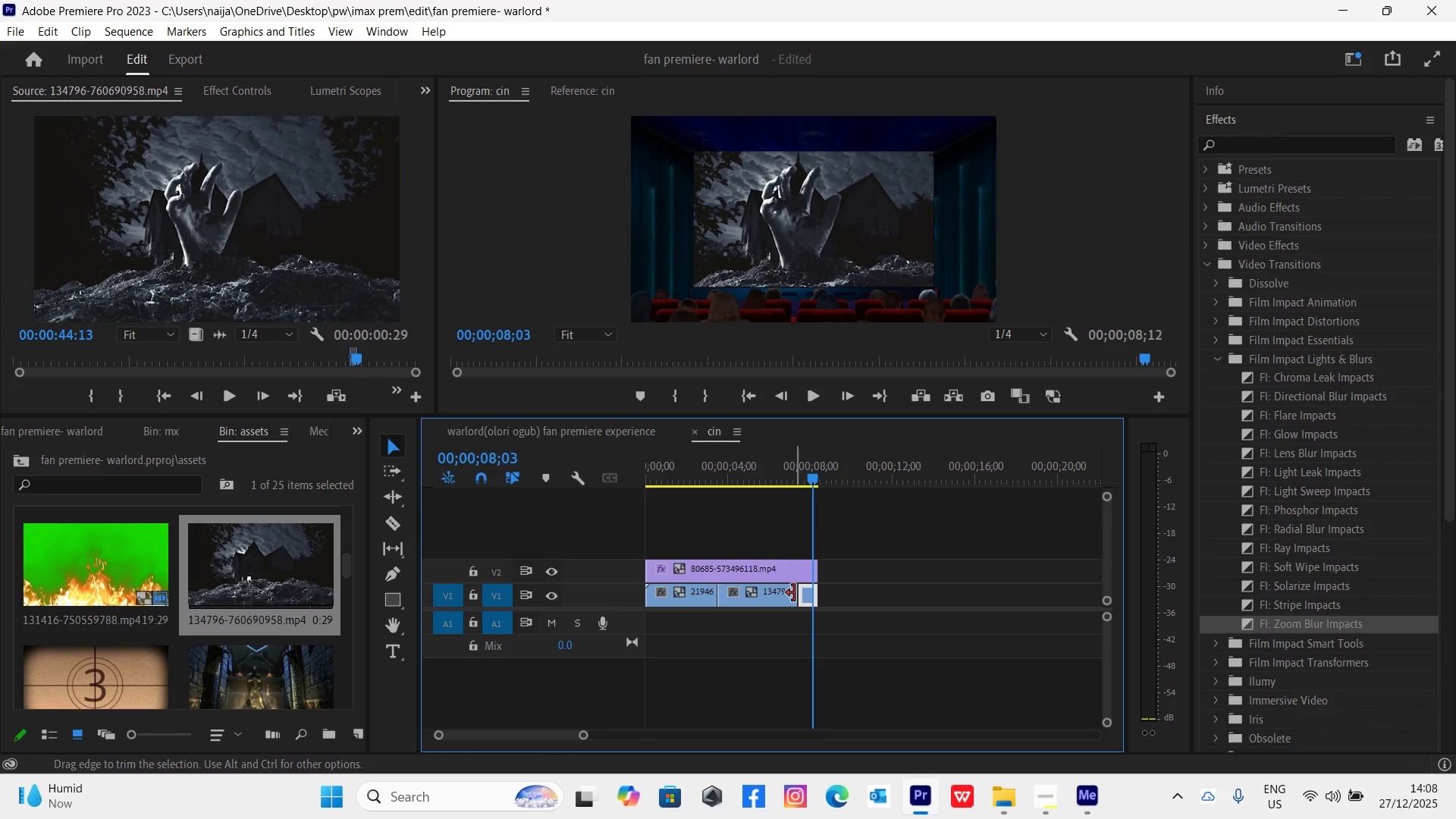 
left_click_drag(start_coordinate=[794, 593], to_coordinate=[749, 589])
 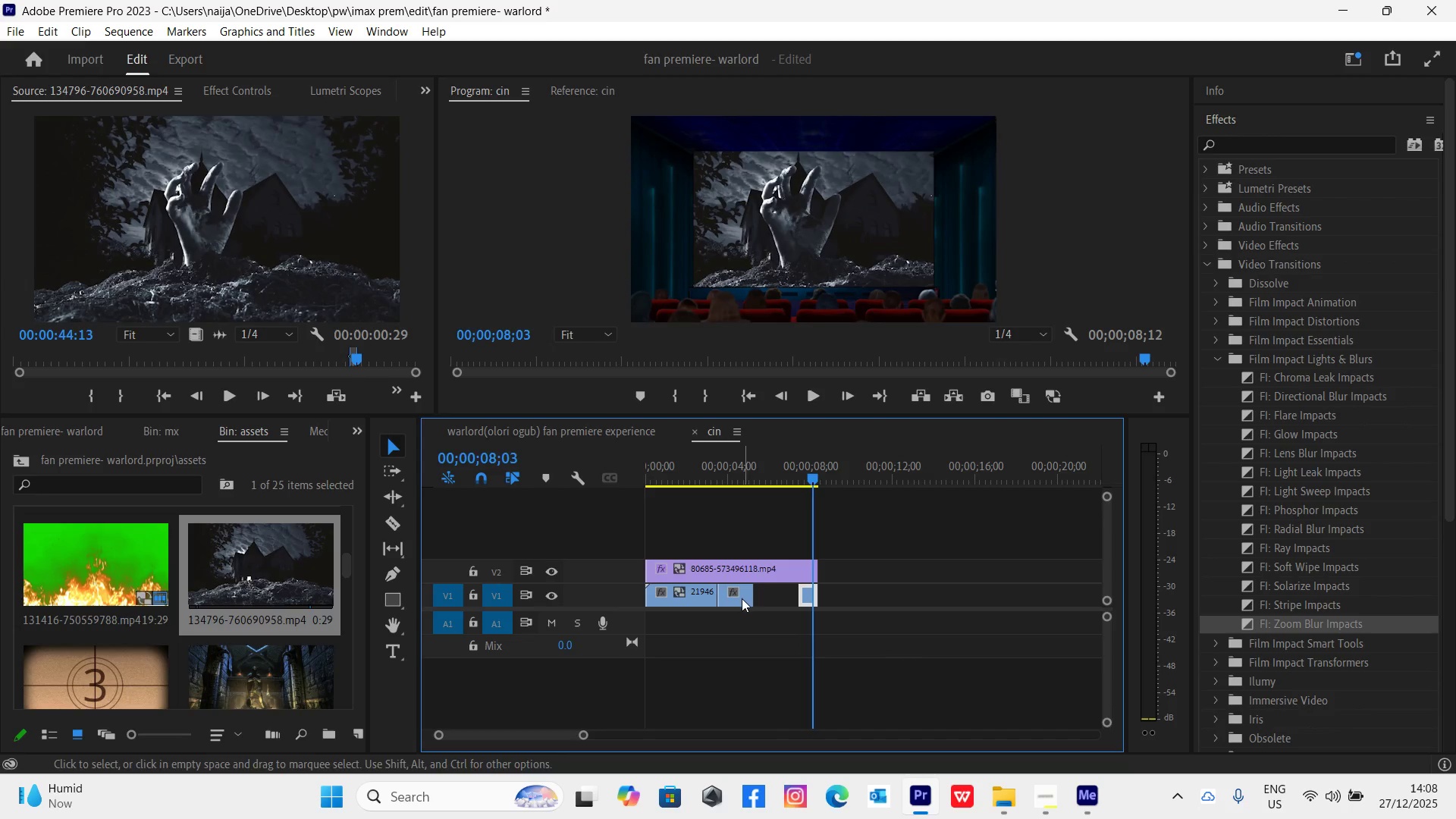 
left_click_drag(start_coordinate=[742, 598], to_coordinate=[763, 610])
 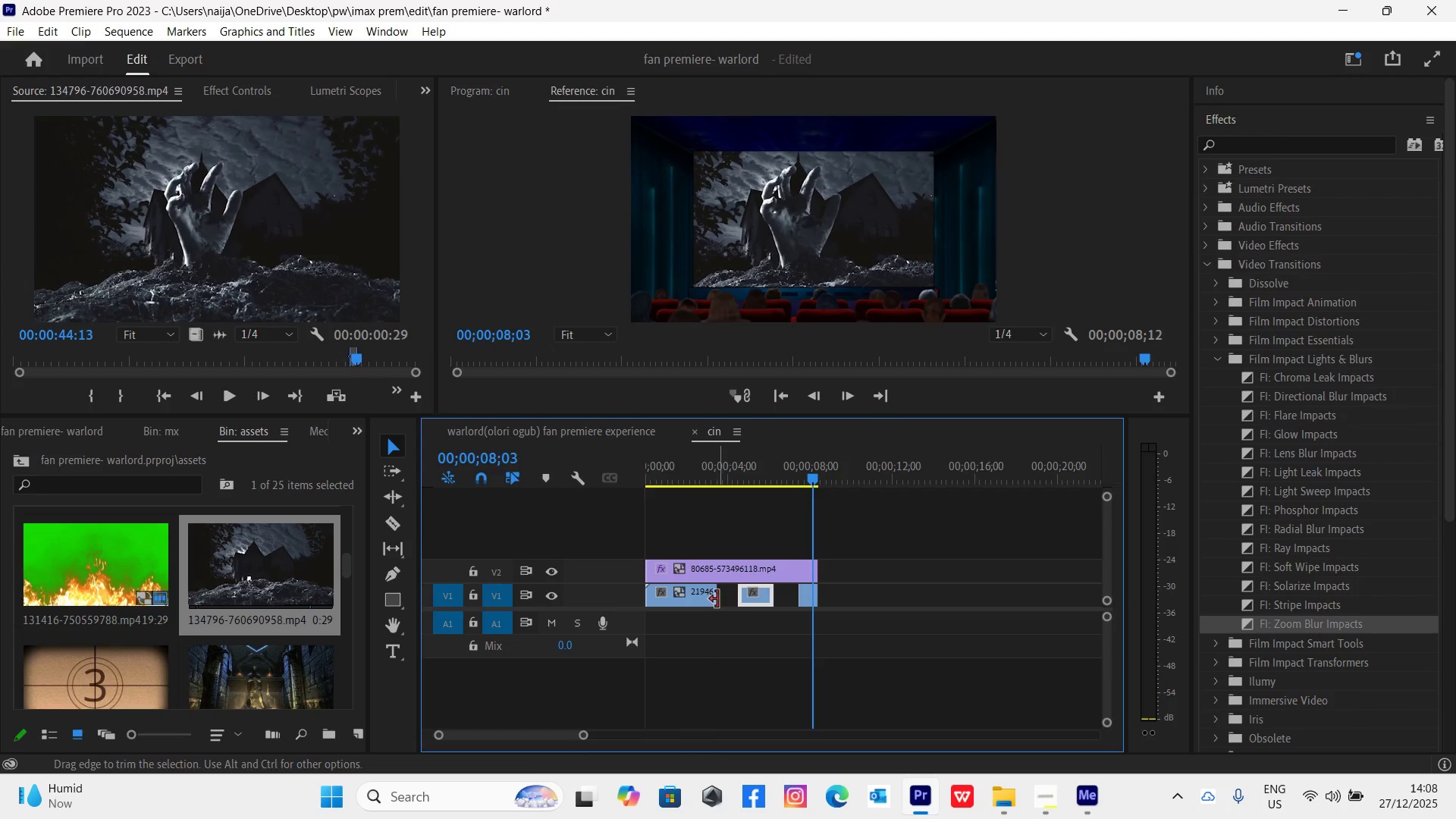 
left_click_drag(start_coordinate=[709, 597], to_coordinate=[720, 605])
 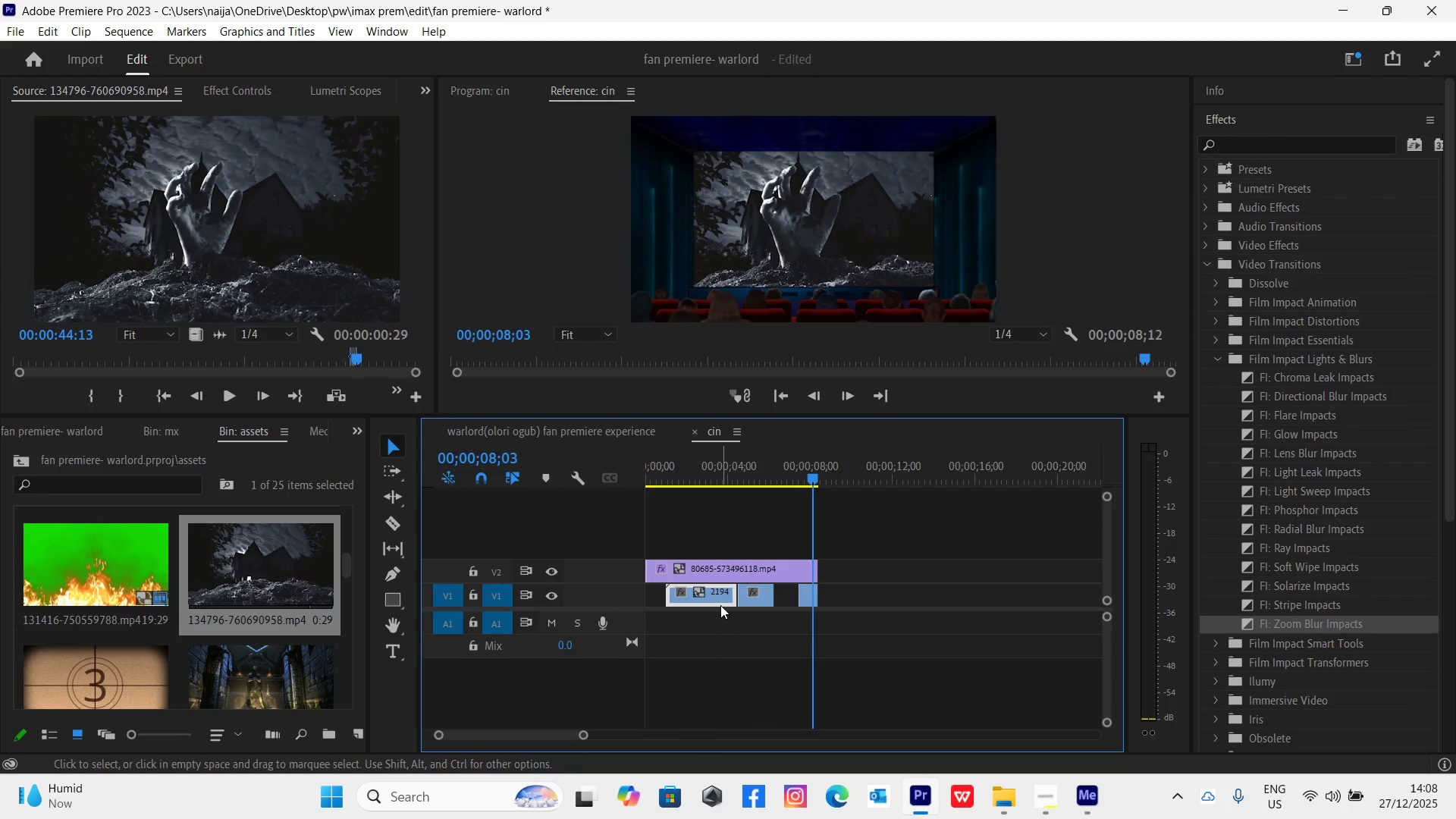 
key(Control+Z)
 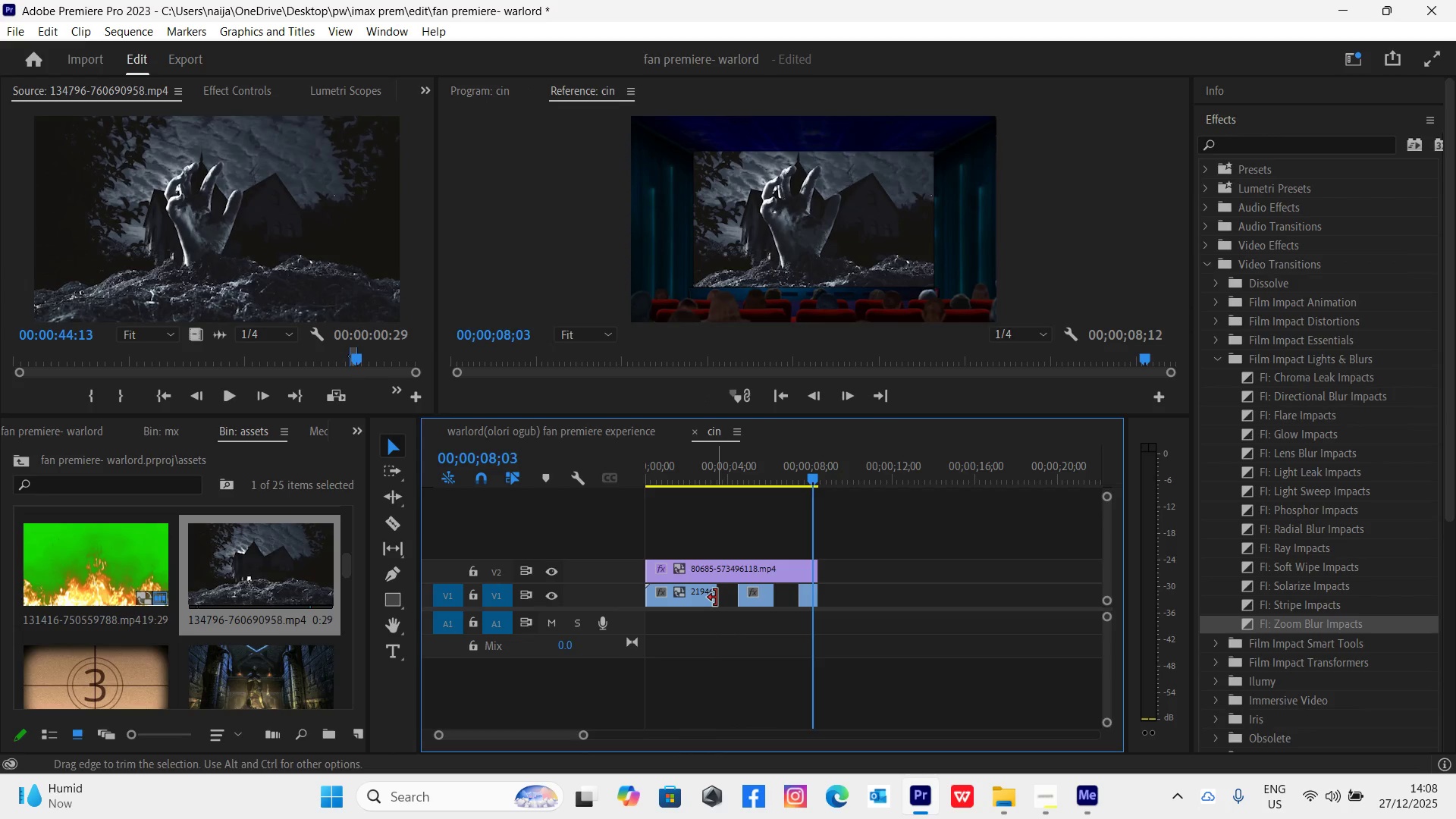 
left_click_drag(start_coordinate=[716, 598], to_coordinate=[729, 606])
 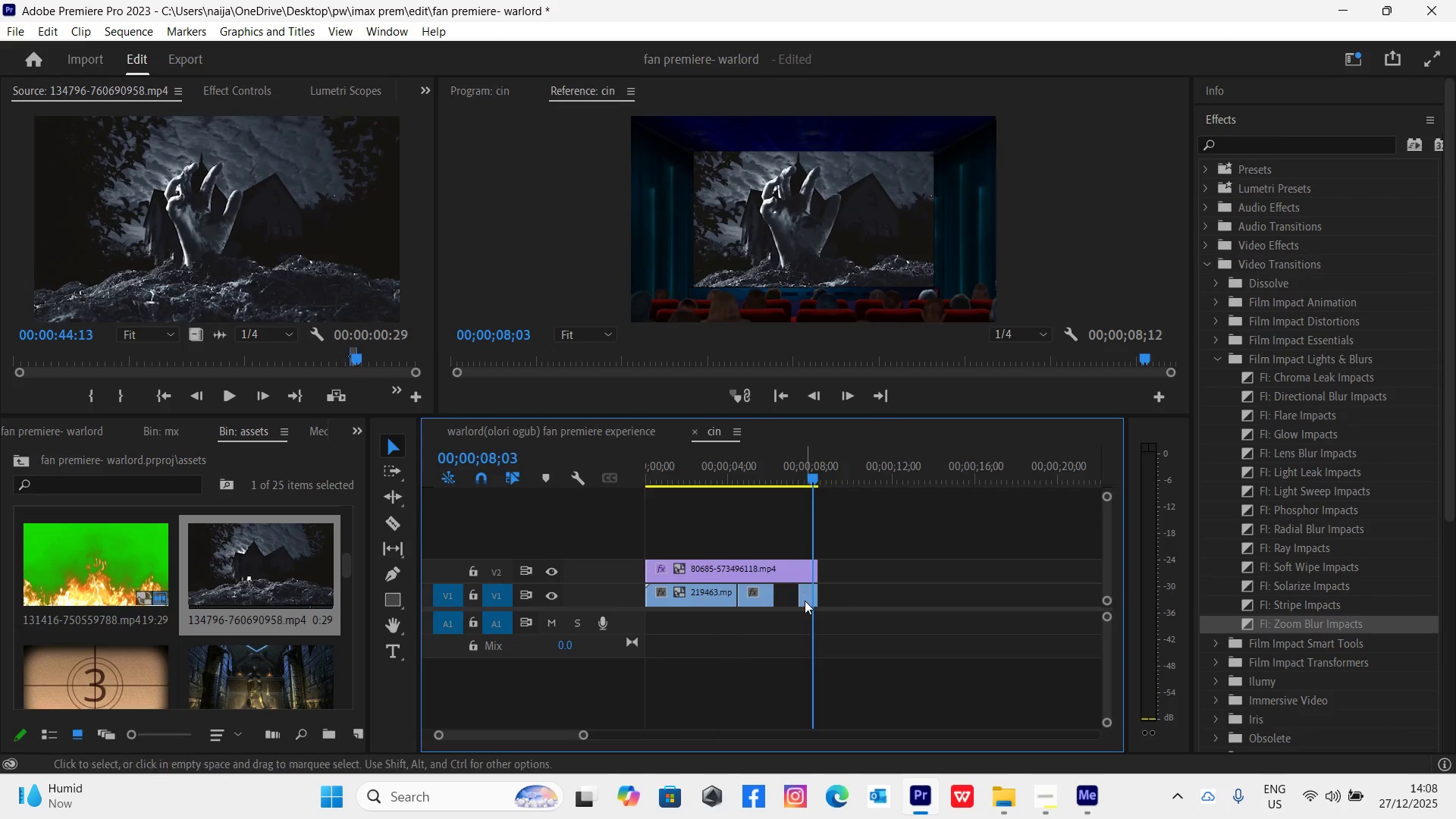 
left_click_drag(start_coordinate=[808, 597], to_coordinate=[784, 585])
 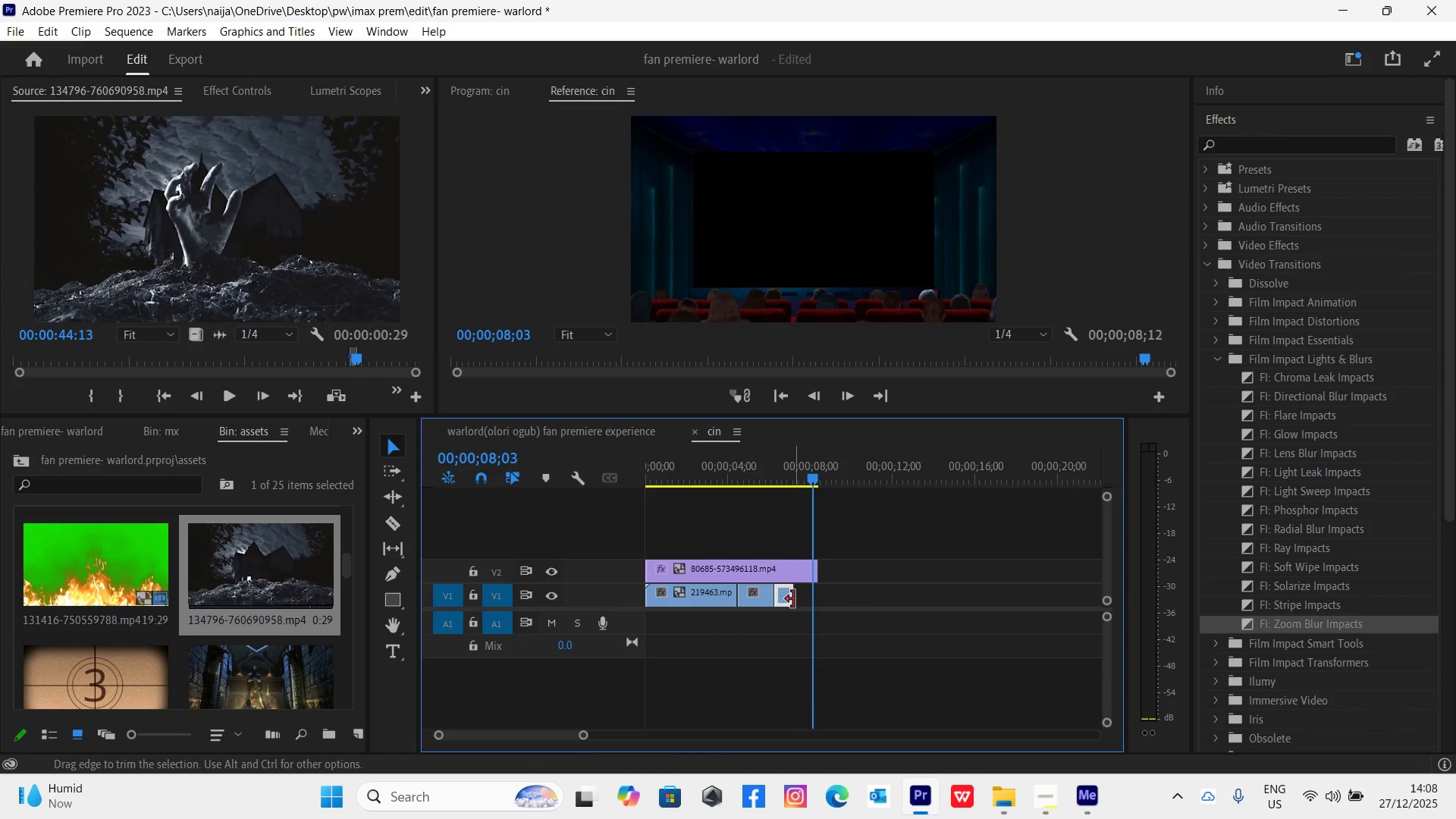 
left_click_drag(start_coordinate=[793, 599], to_coordinate=[818, 618])
 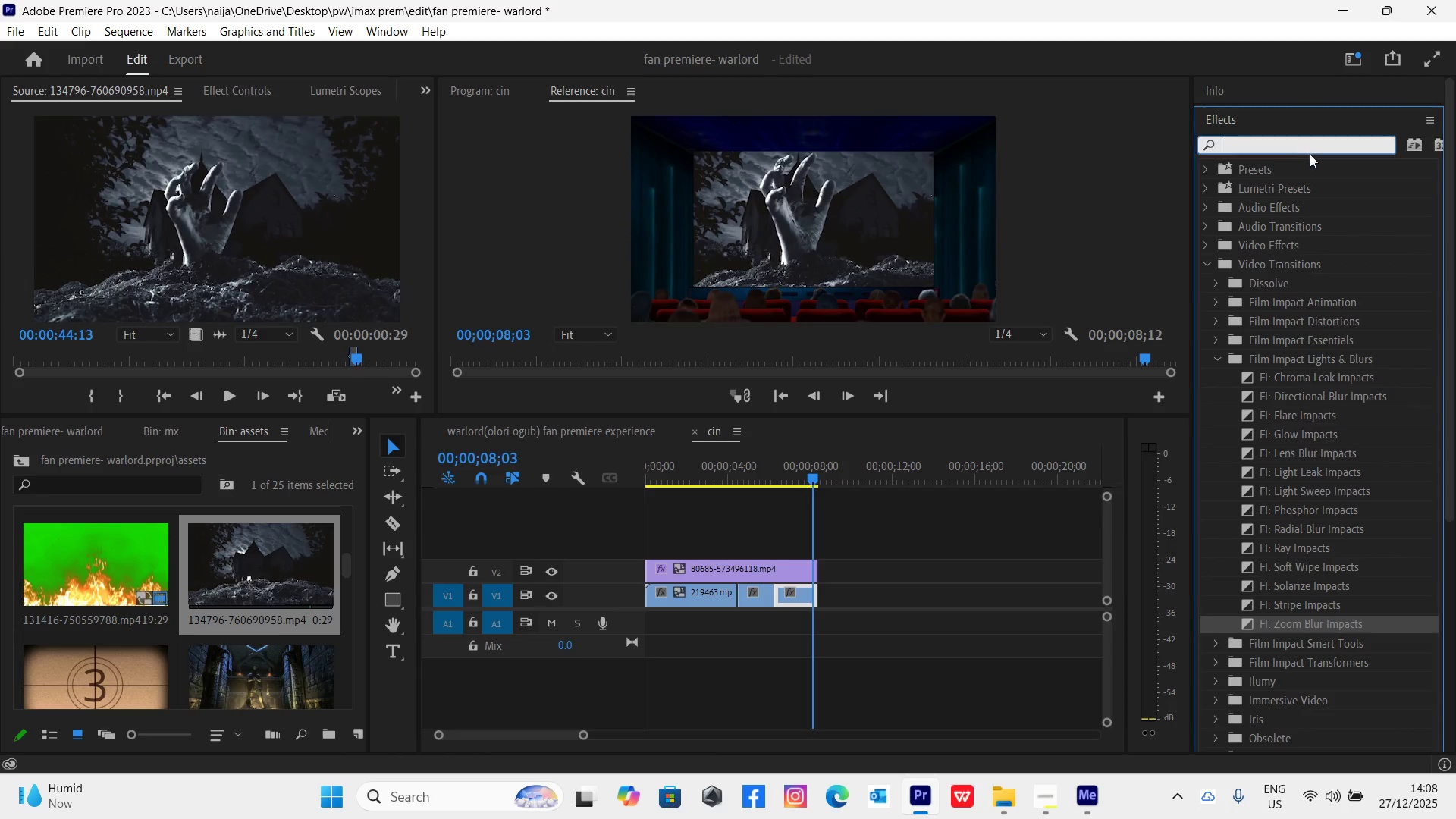 
type(gi)
key(Backspace)
type(li)
 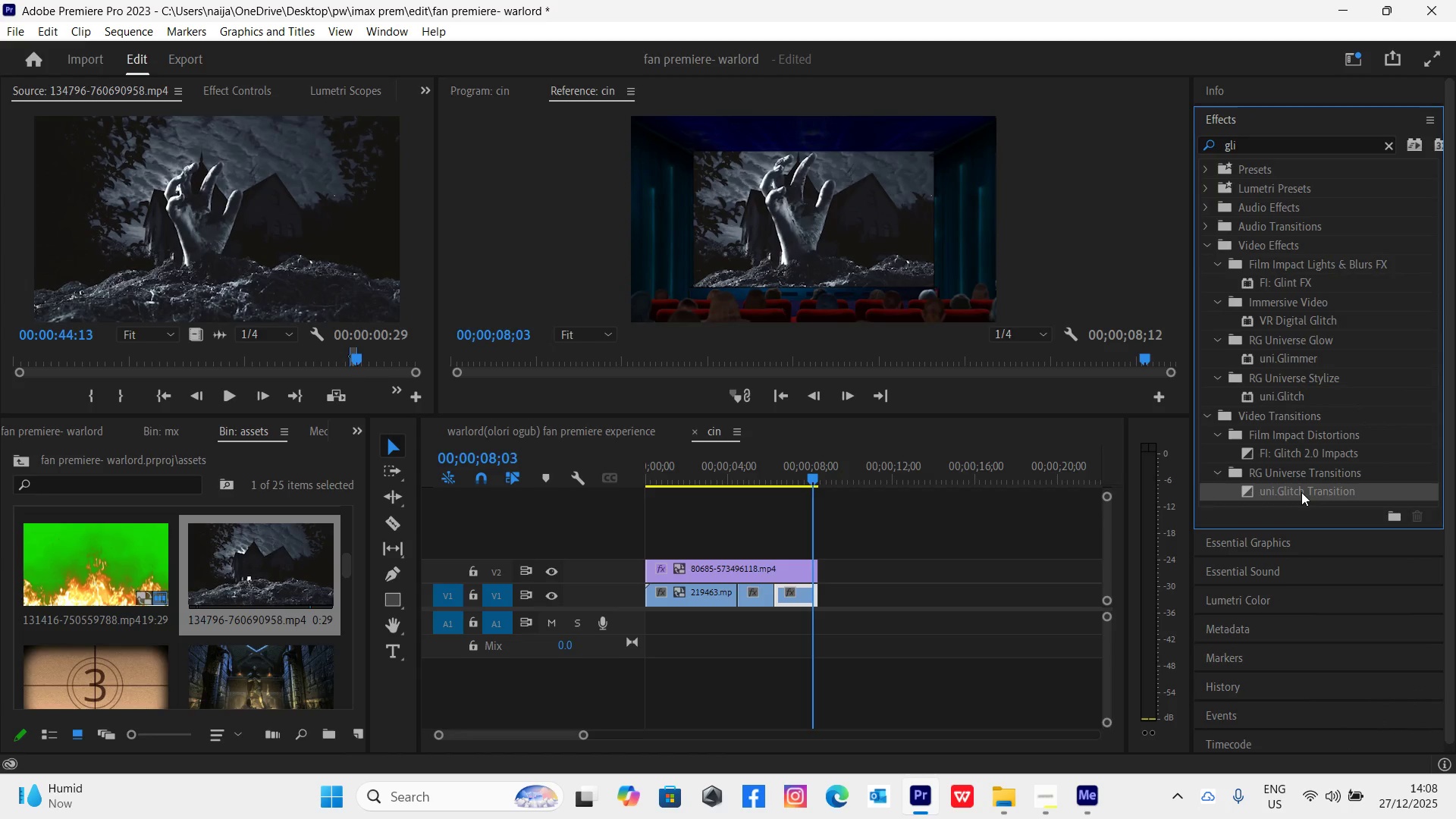 
left_click([1301, 492])
 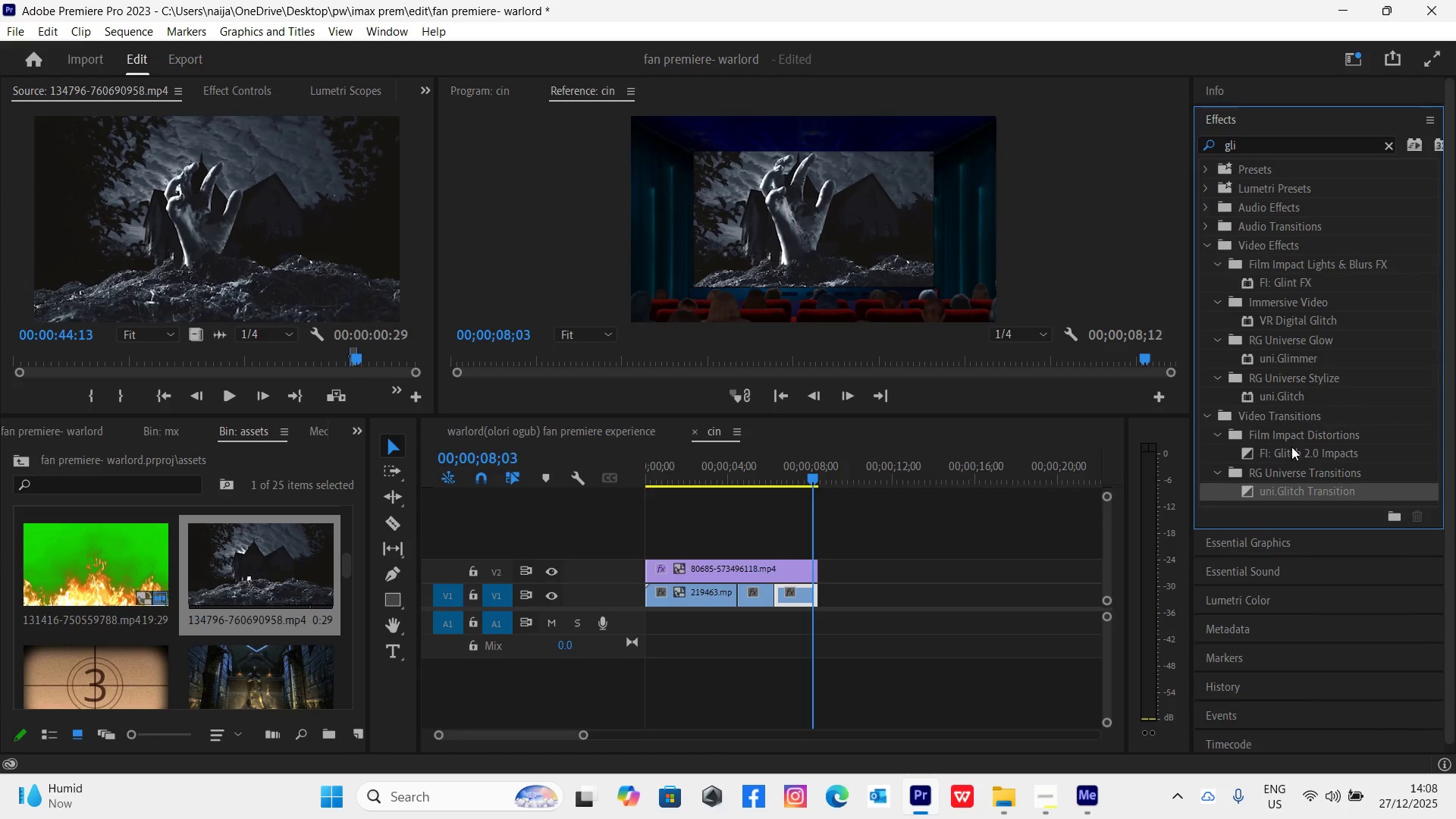 
left_click_drag(start_coordinate=[1291, 447], to_coordinate=[777, 597])
 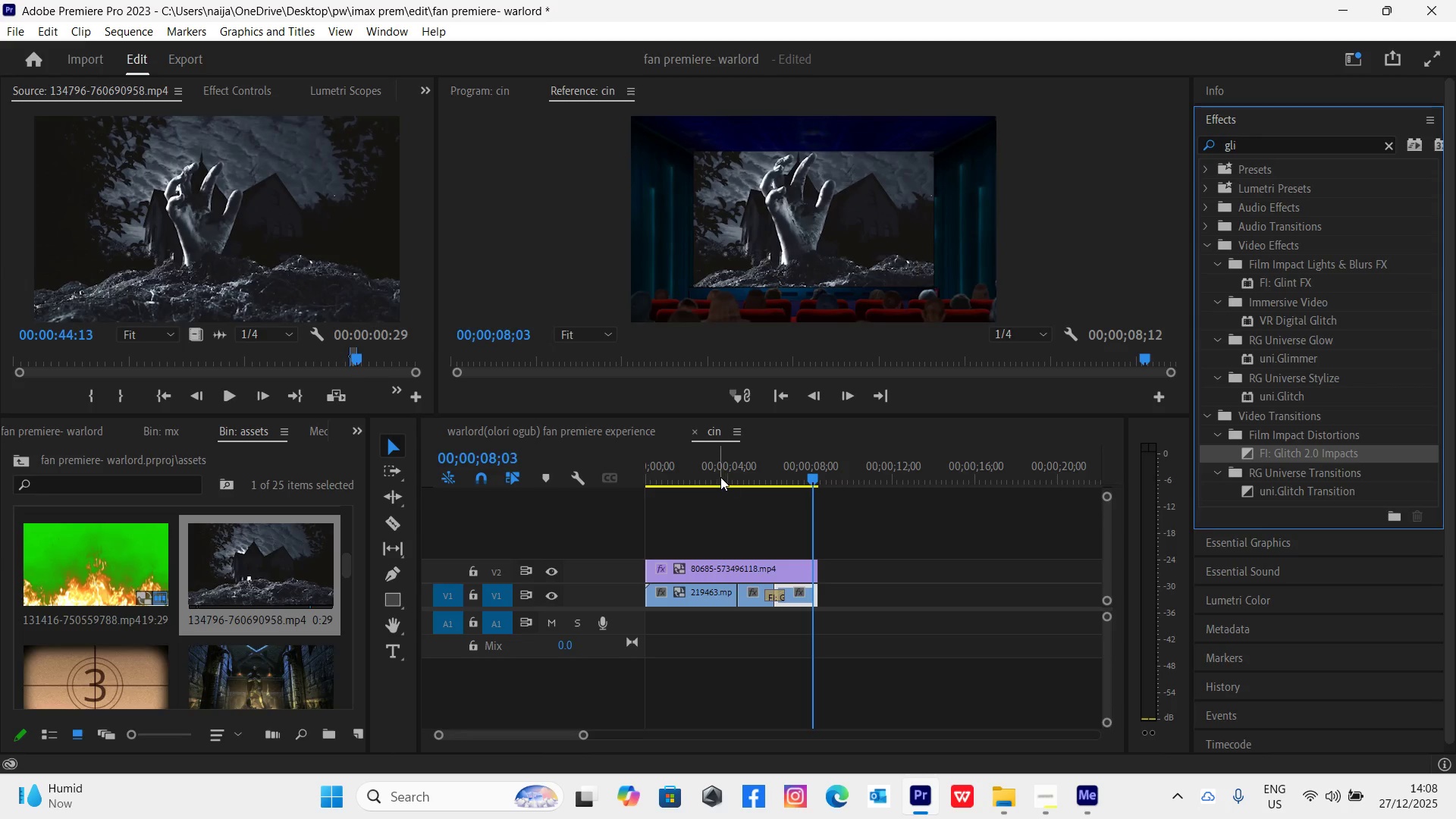 
key(Space)
 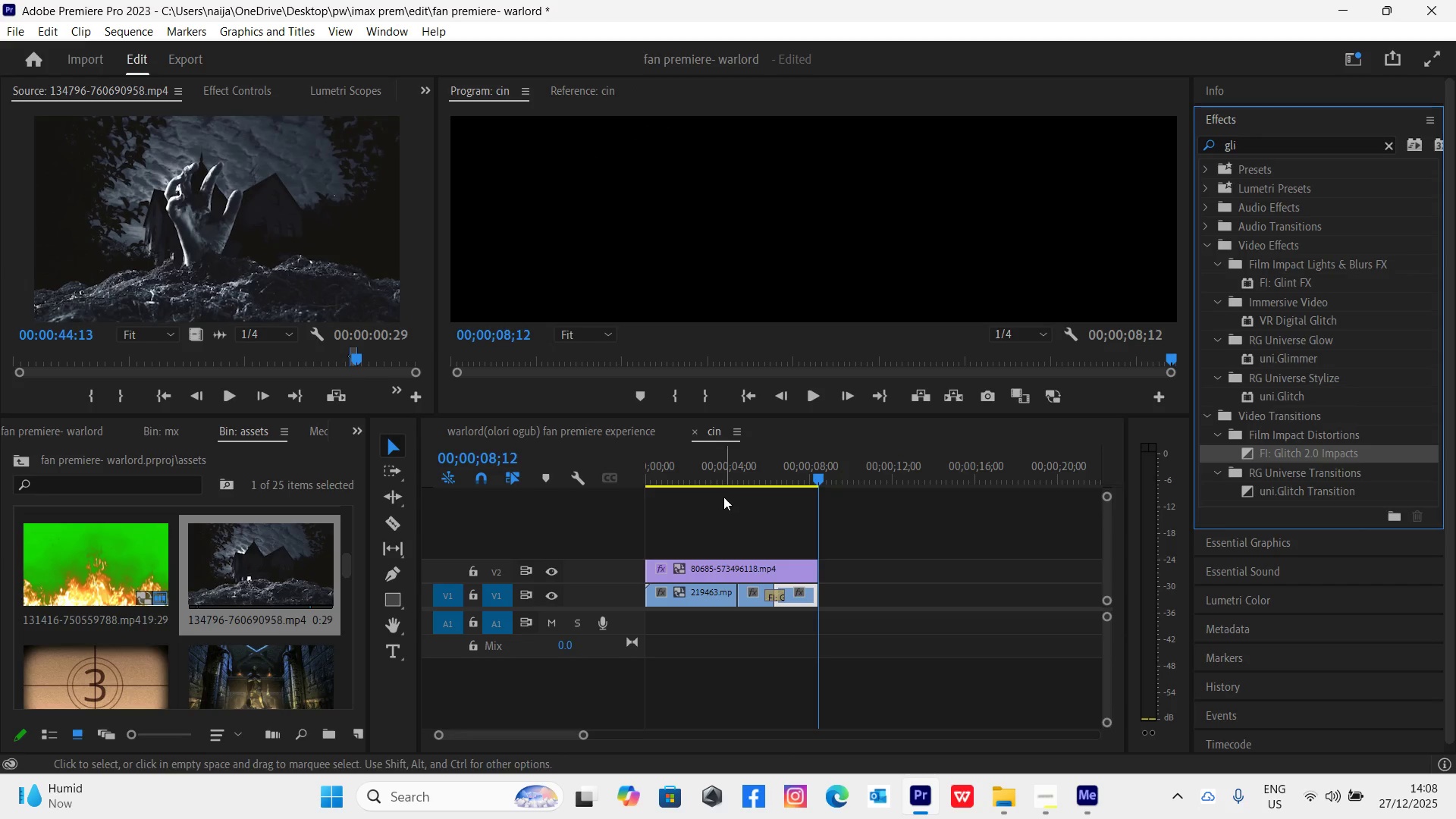 
left_click([715, 464])
 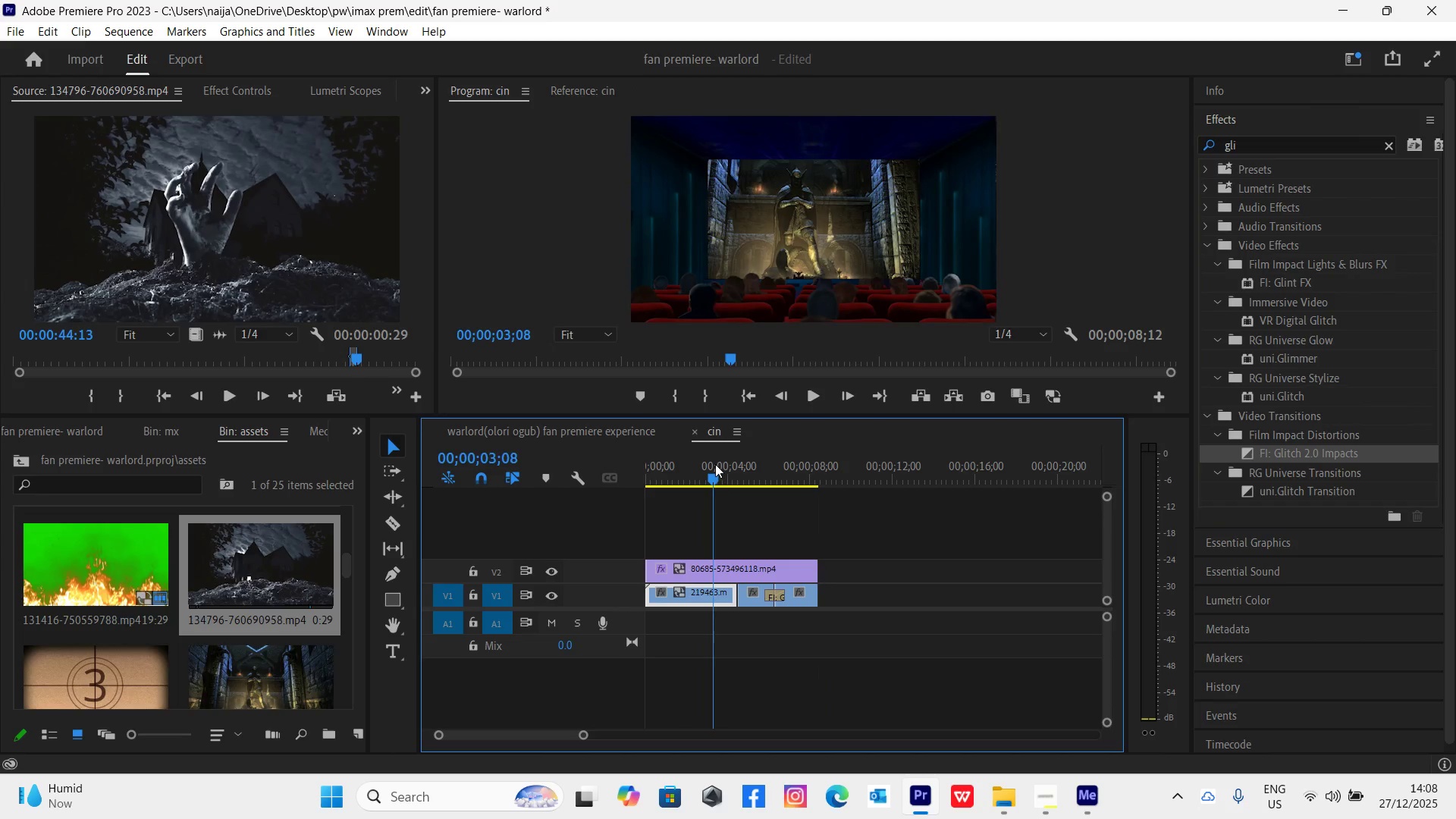 
key(Space)
 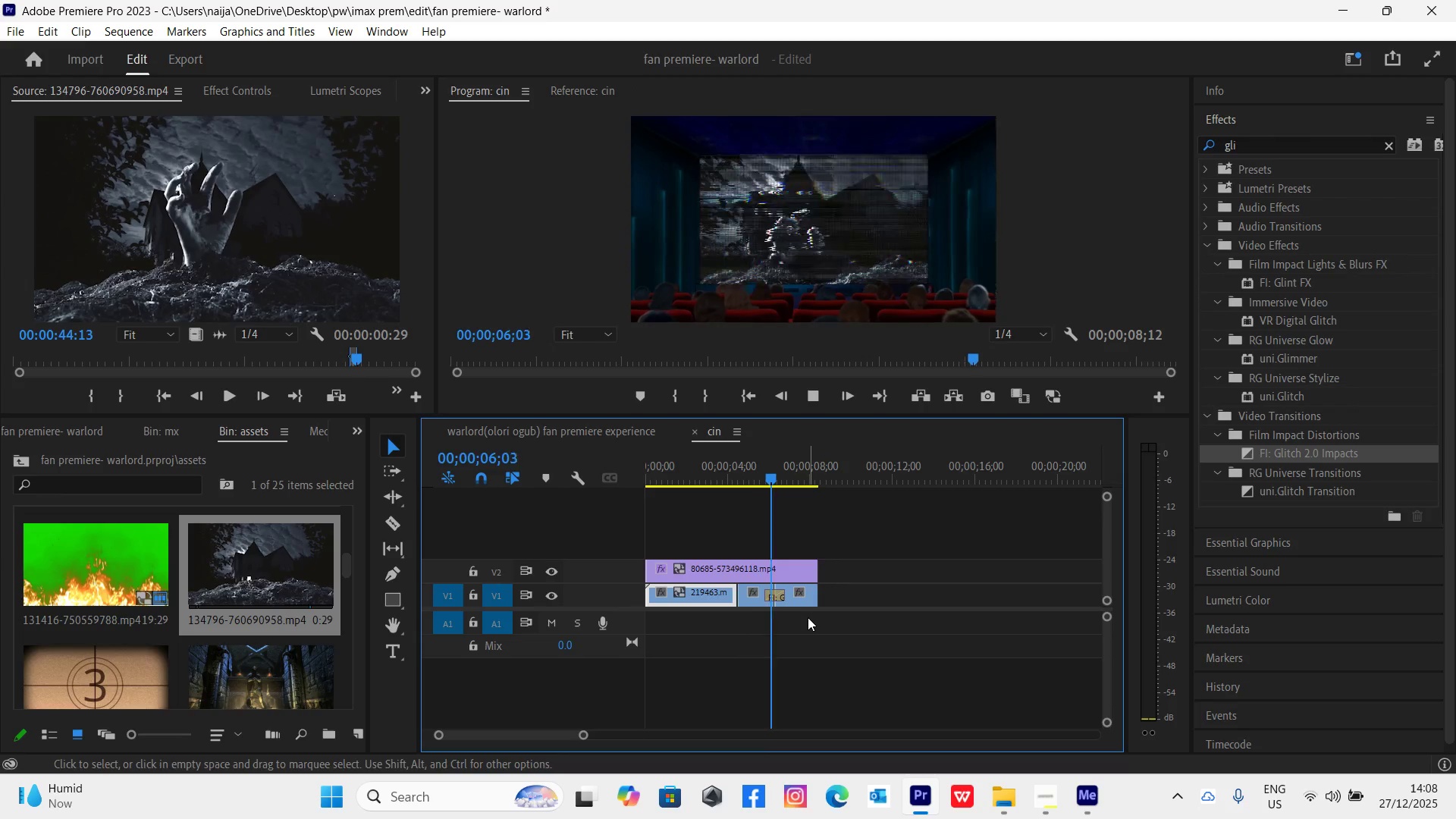 
key(Space)
 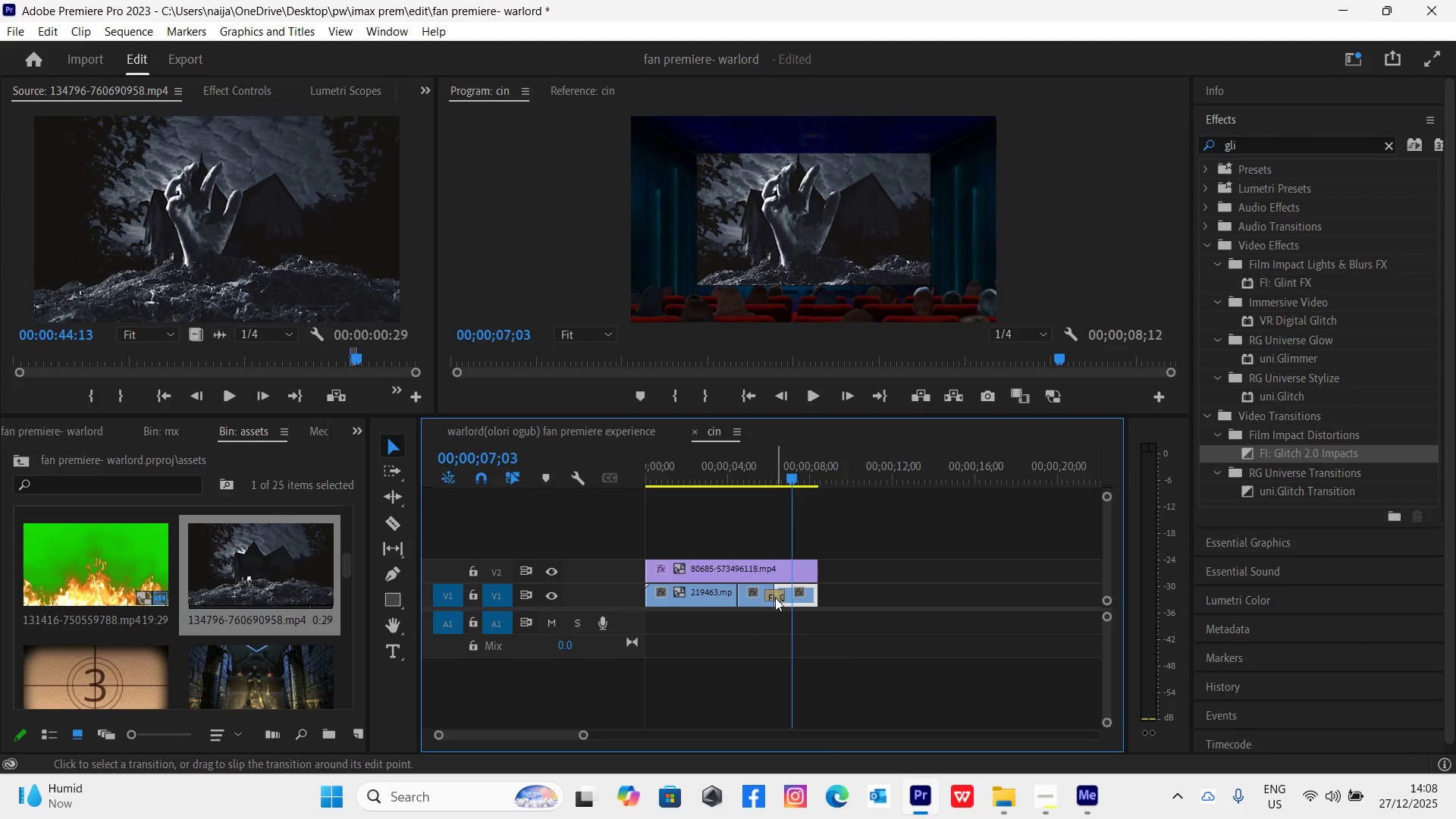 
left_click([775, 598])
 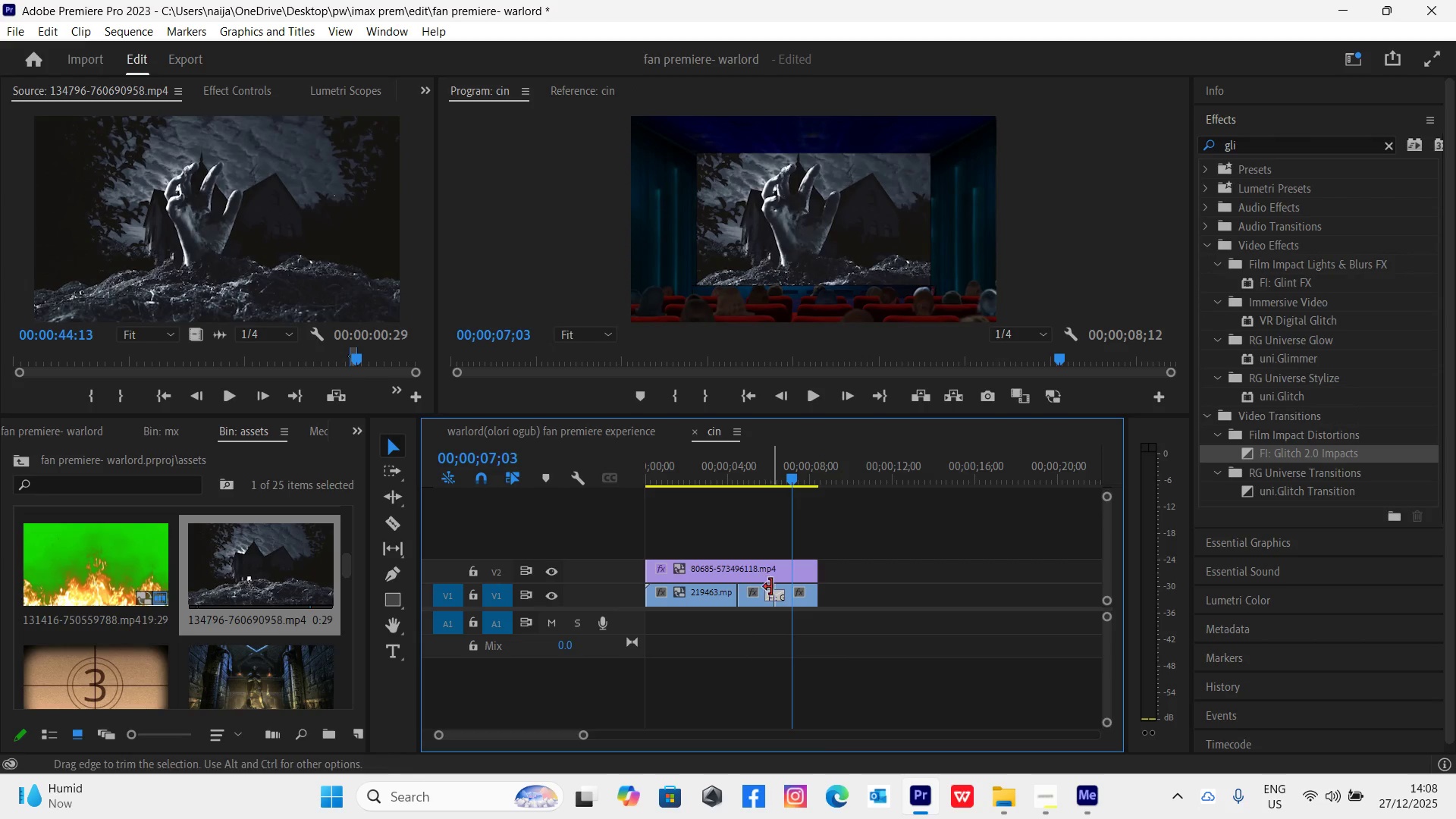 
left_click([777, 596])
 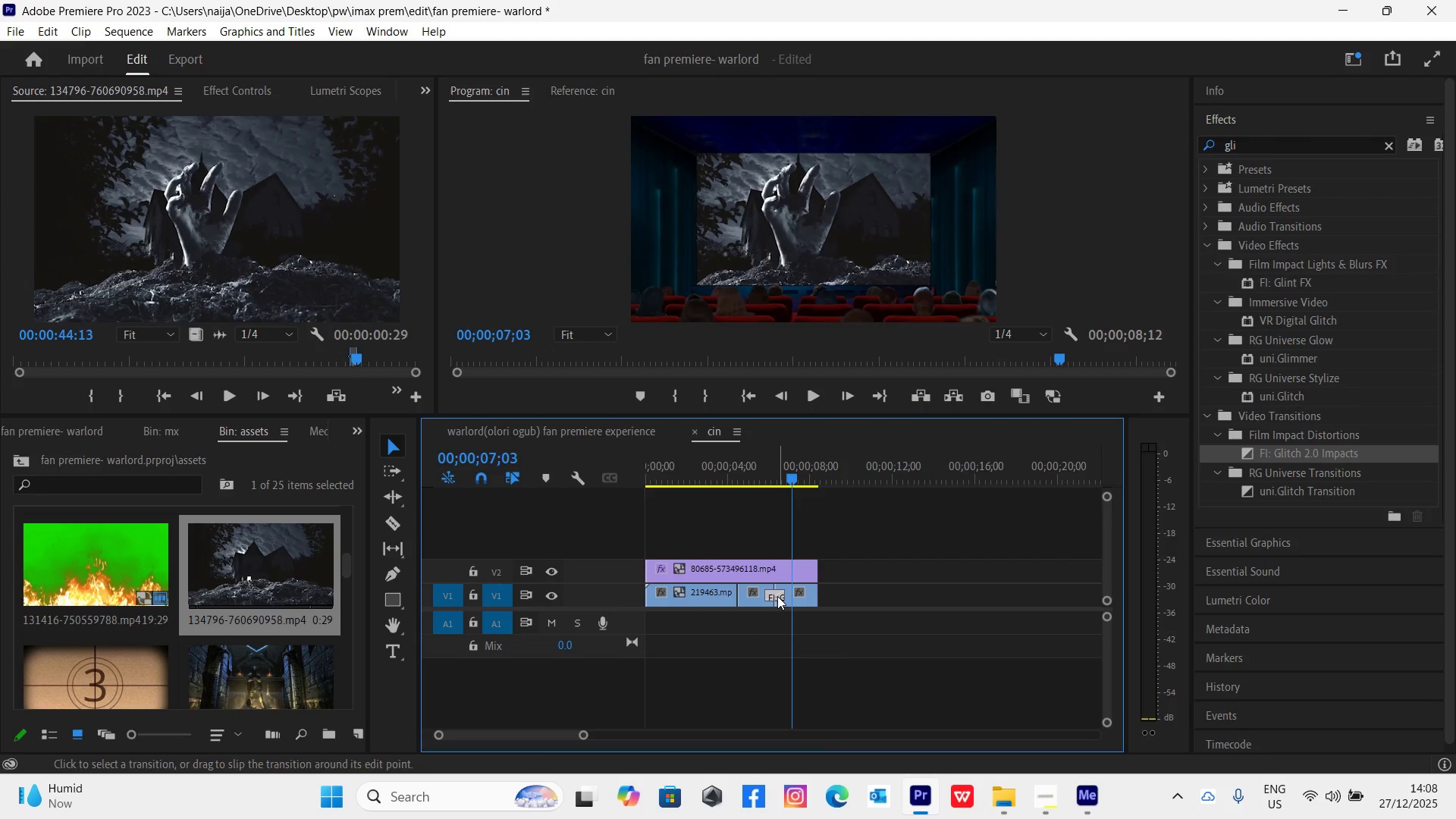 
key(Delete)
 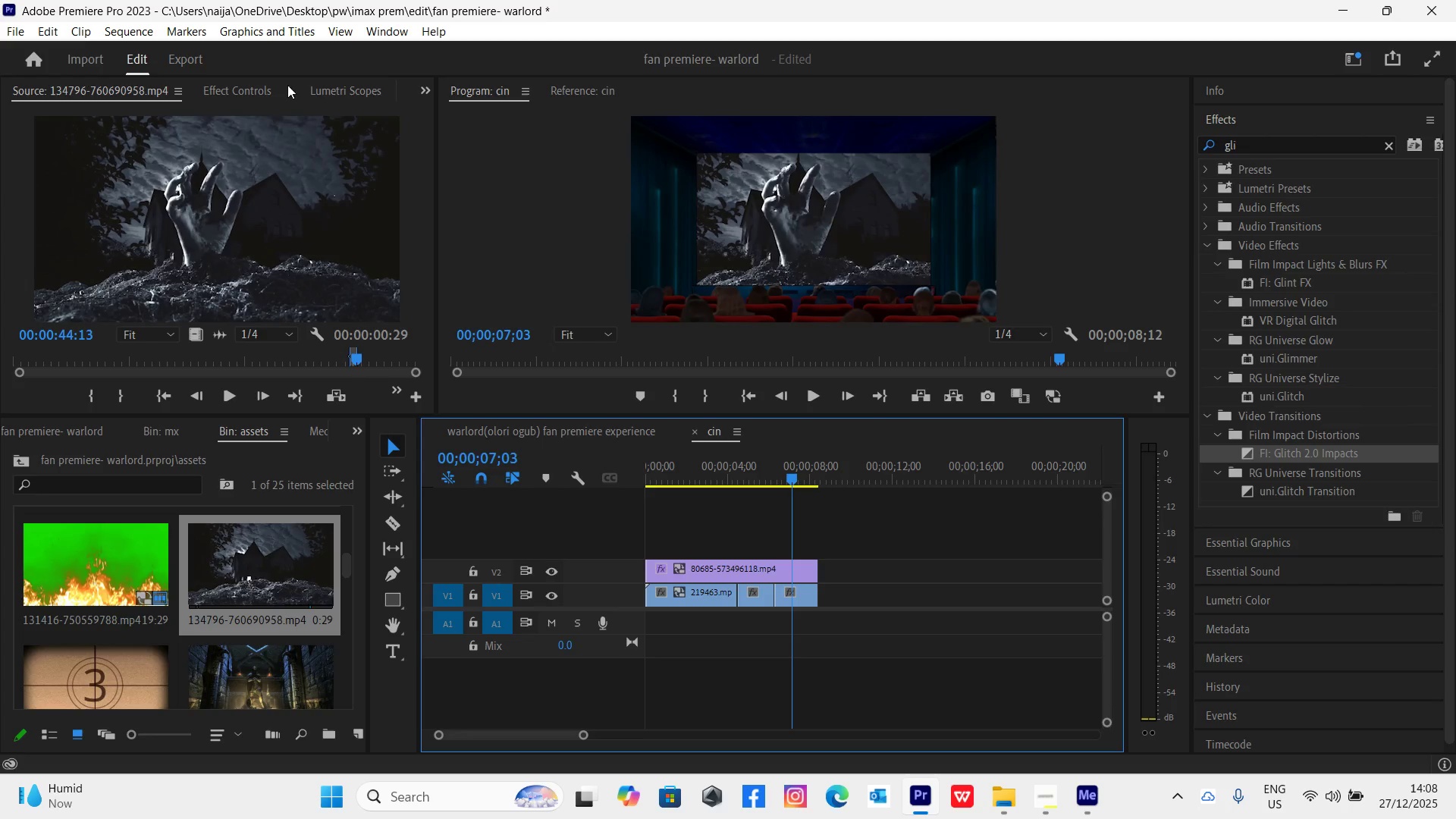 
left_click([384, 36])
 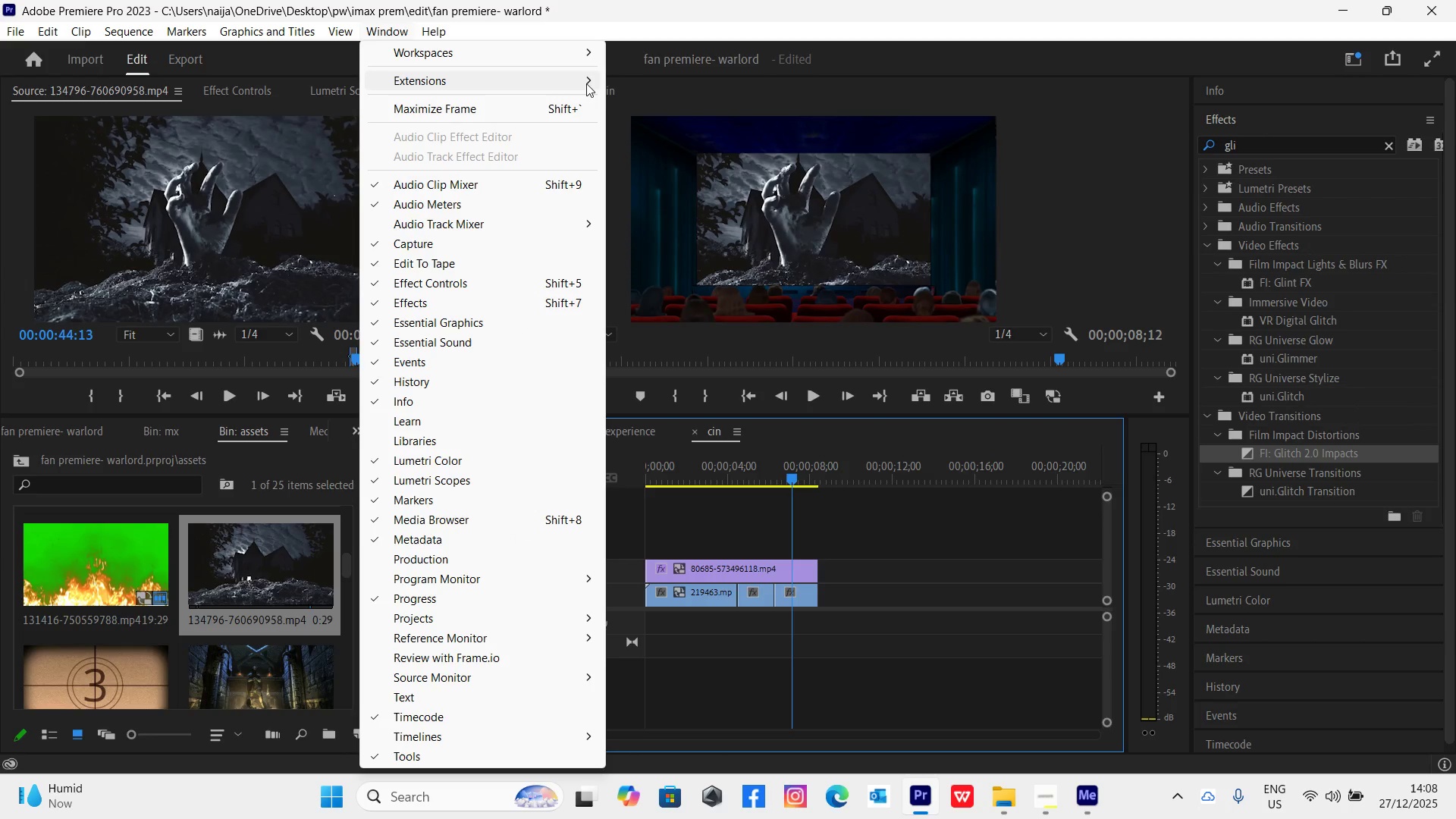 
left_click([631, 85])
 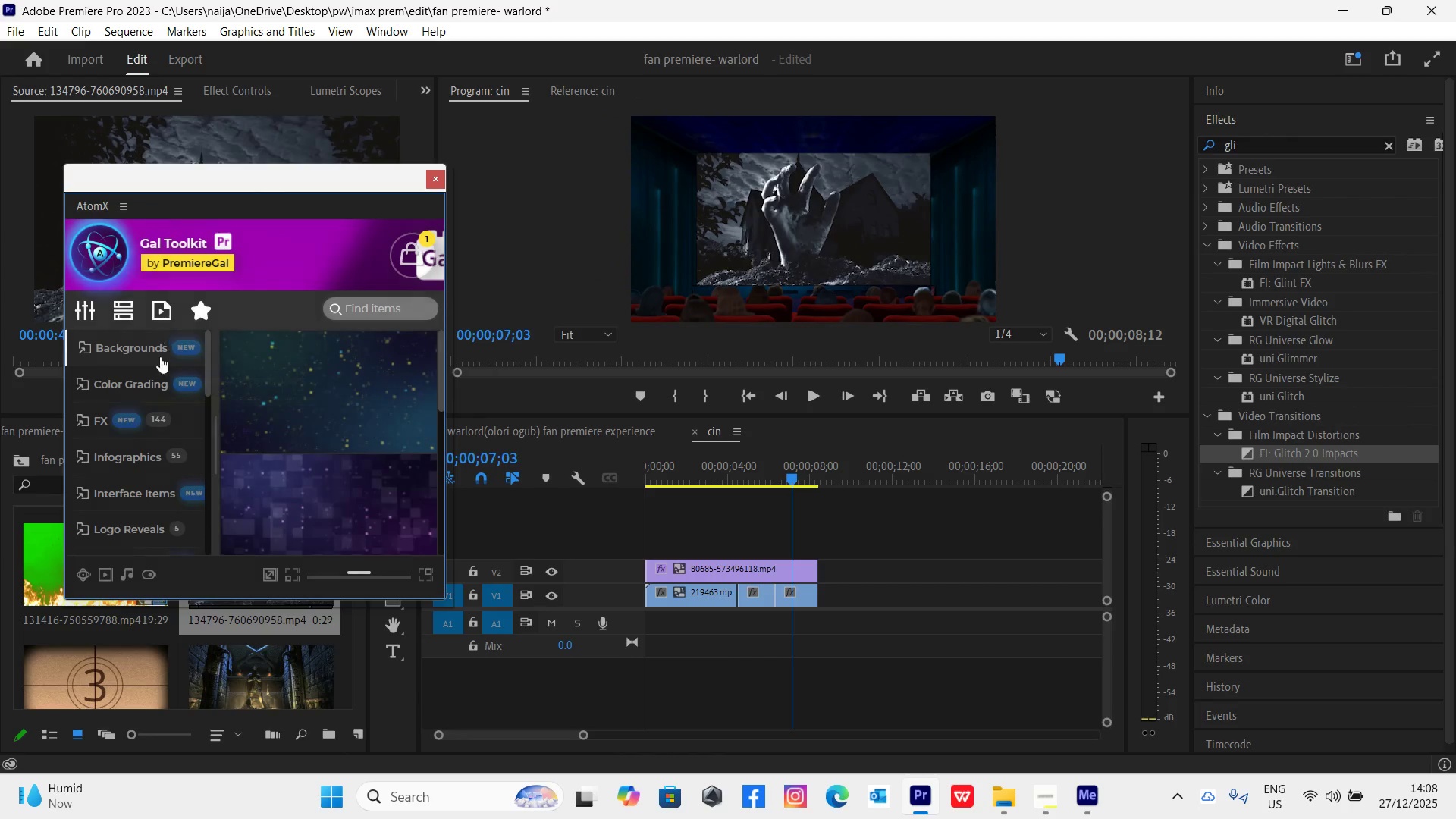 
left_click_drag(start_coordinate=[209, 391], to_coordinate=[219, 541])
 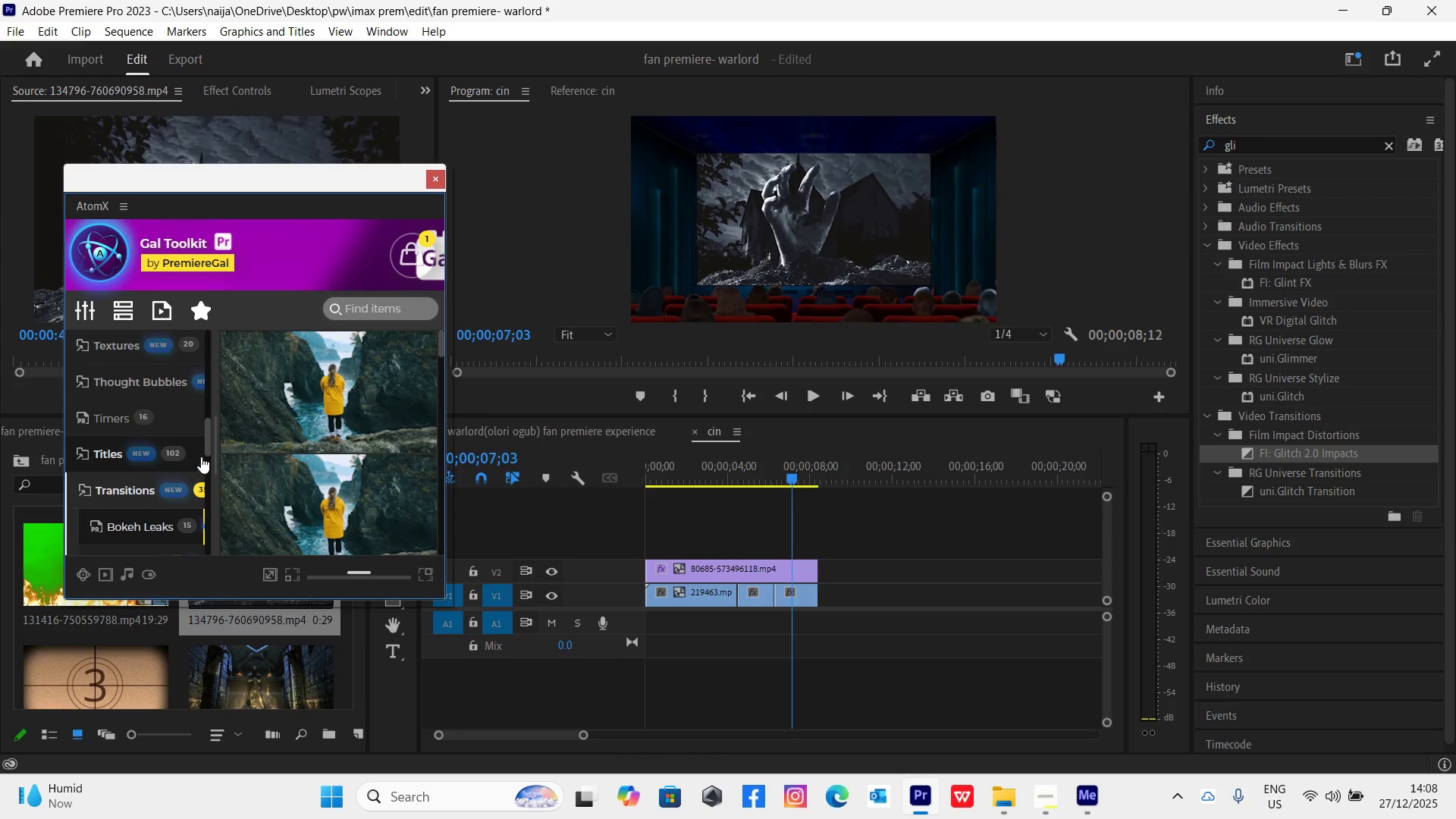 
left_click_drag(start_coordinate=[207, 444], to_coordinate=[211, 494])
 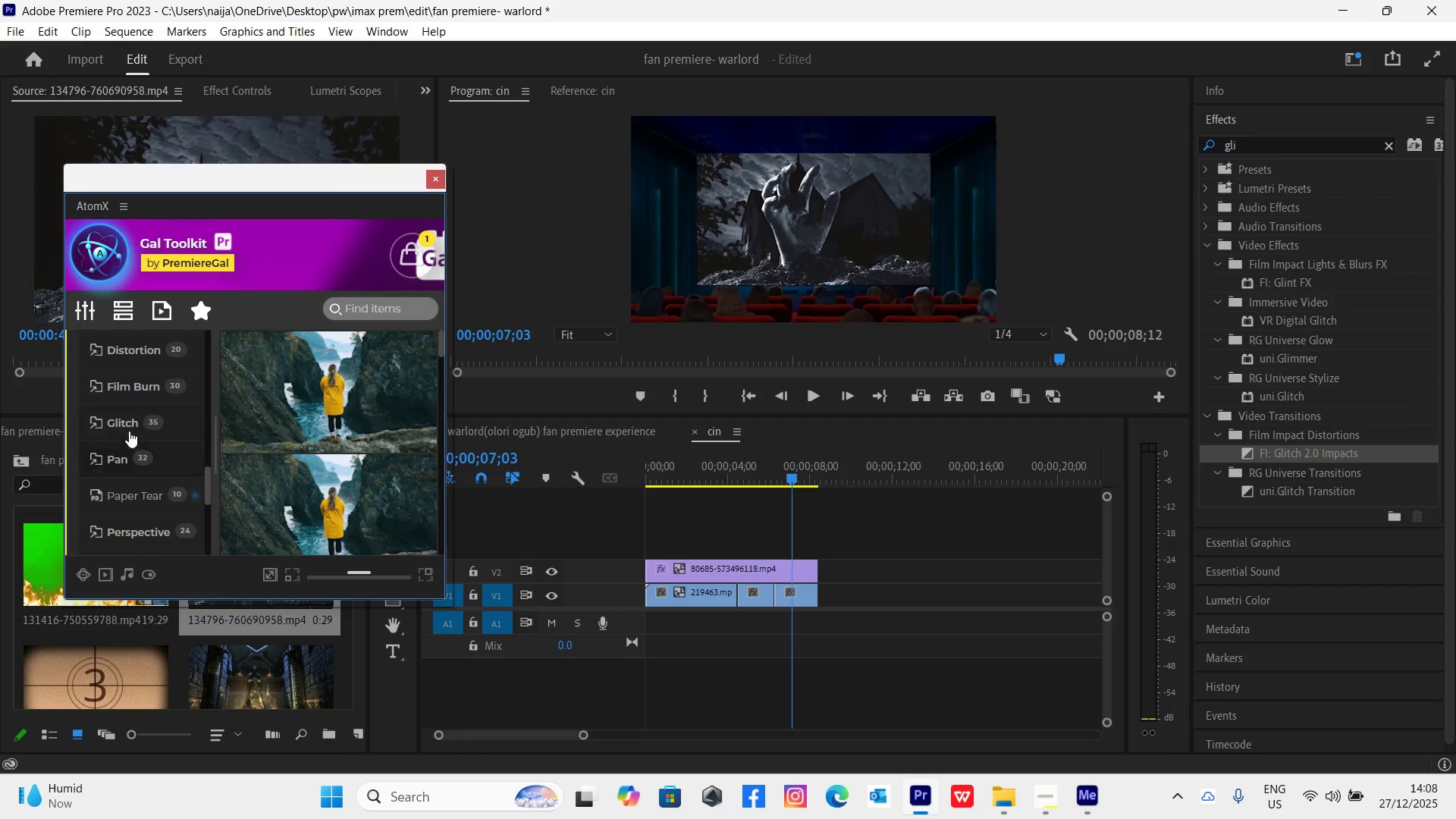 
left_click([127, 427])
 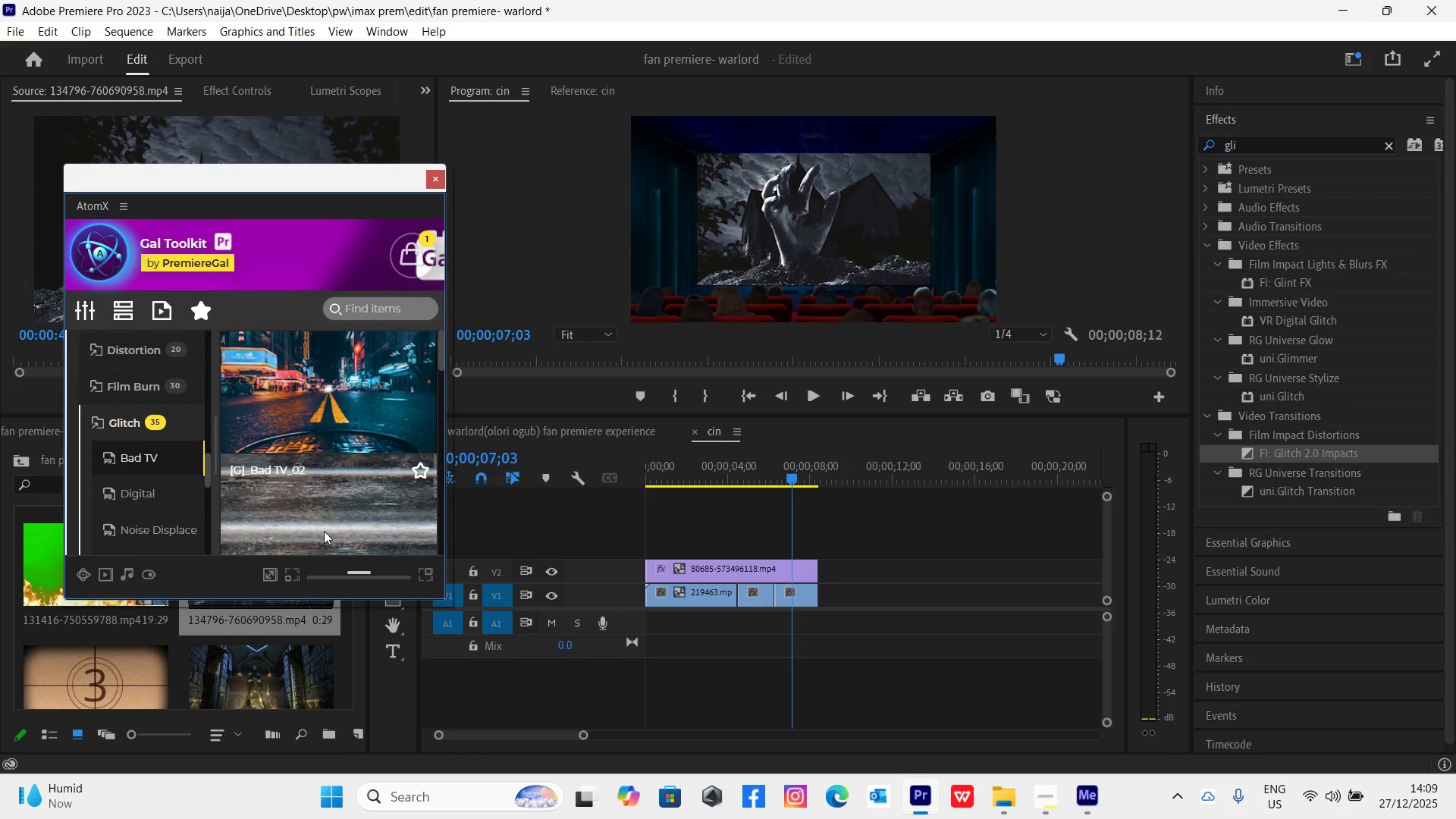 
left_click_drag(start_coordinate=[440, 362], to_coordinate=[452, 404])
 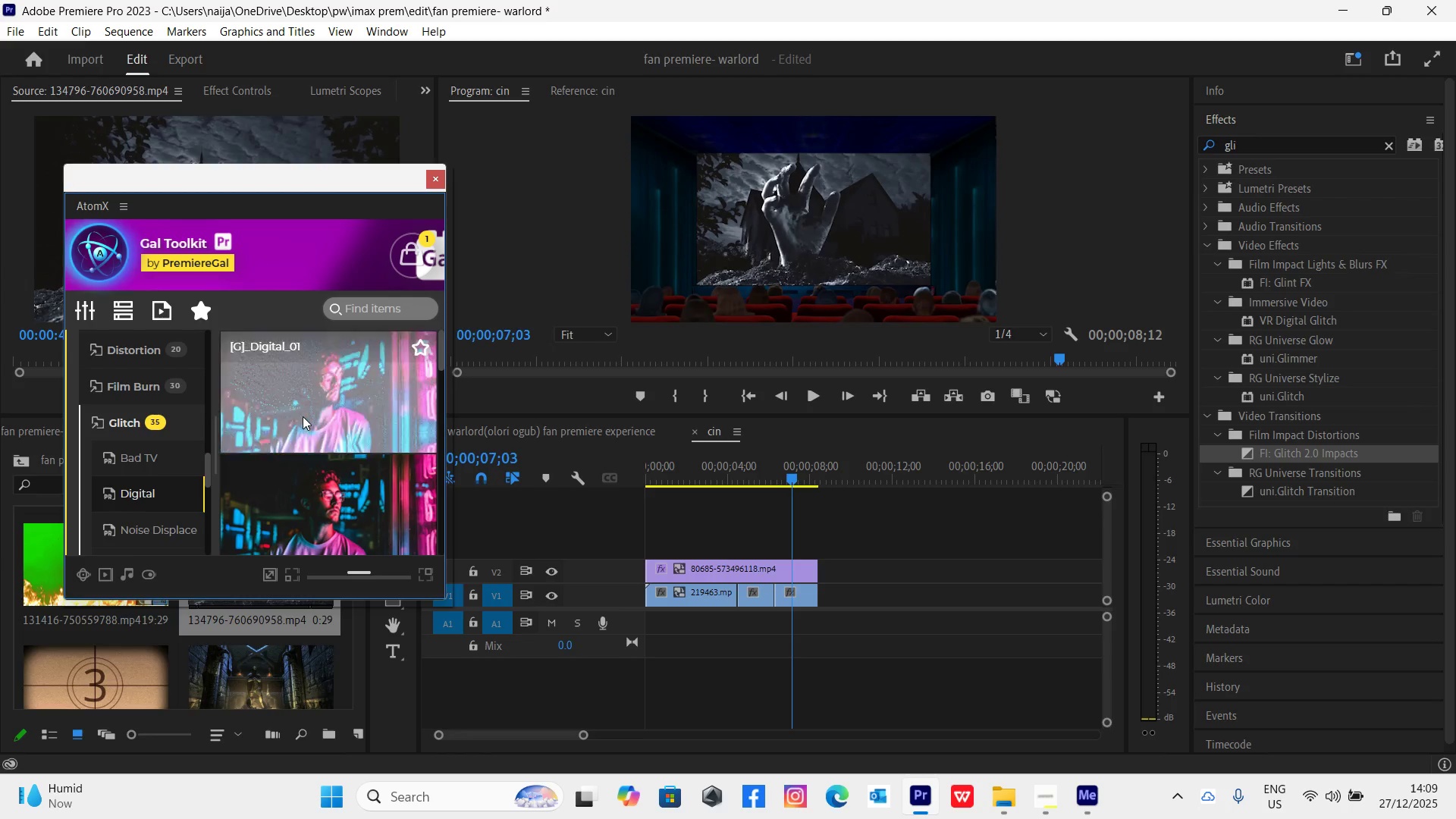 
wait(5.11)
 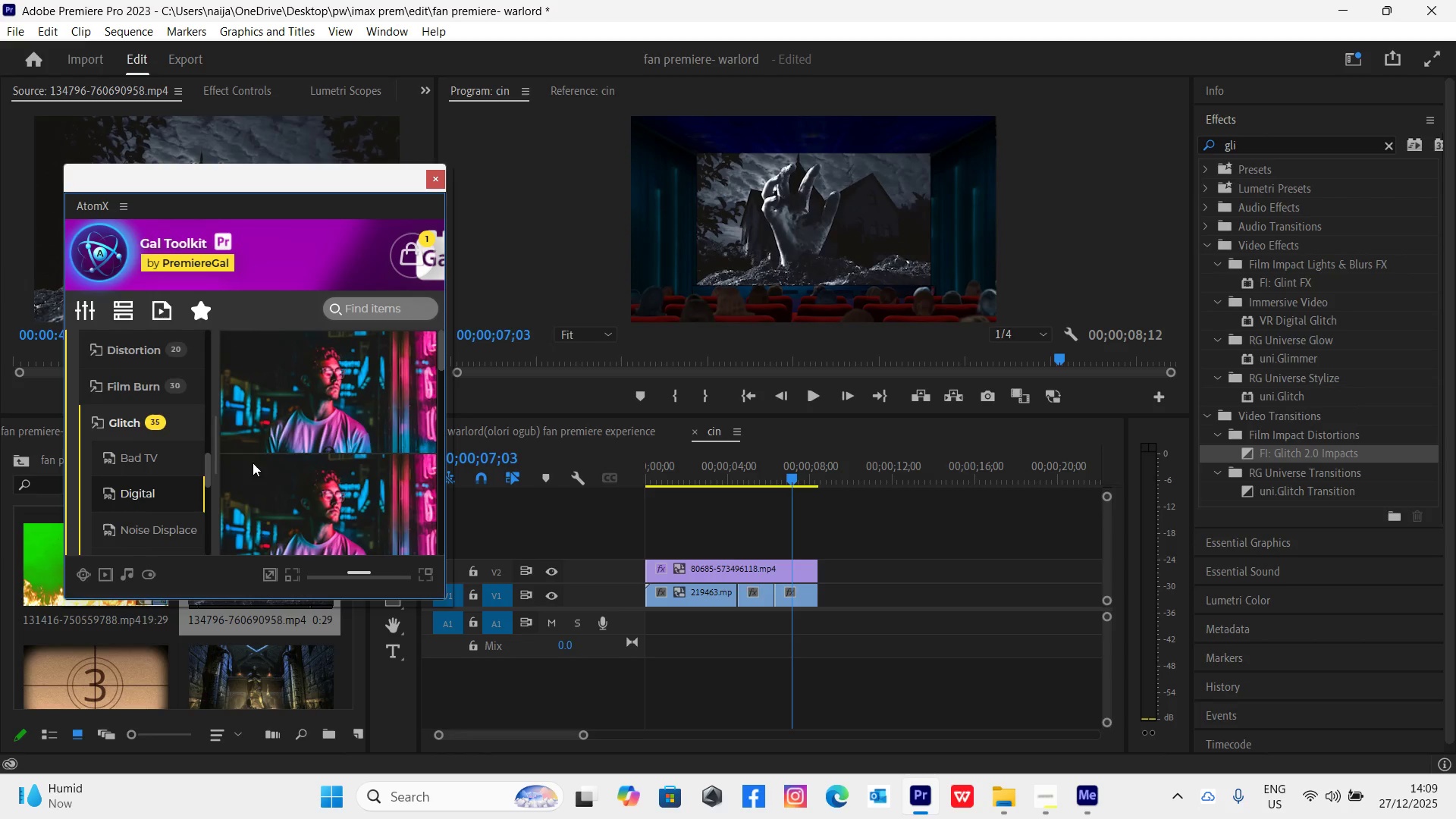 
left_click([184, 535])
 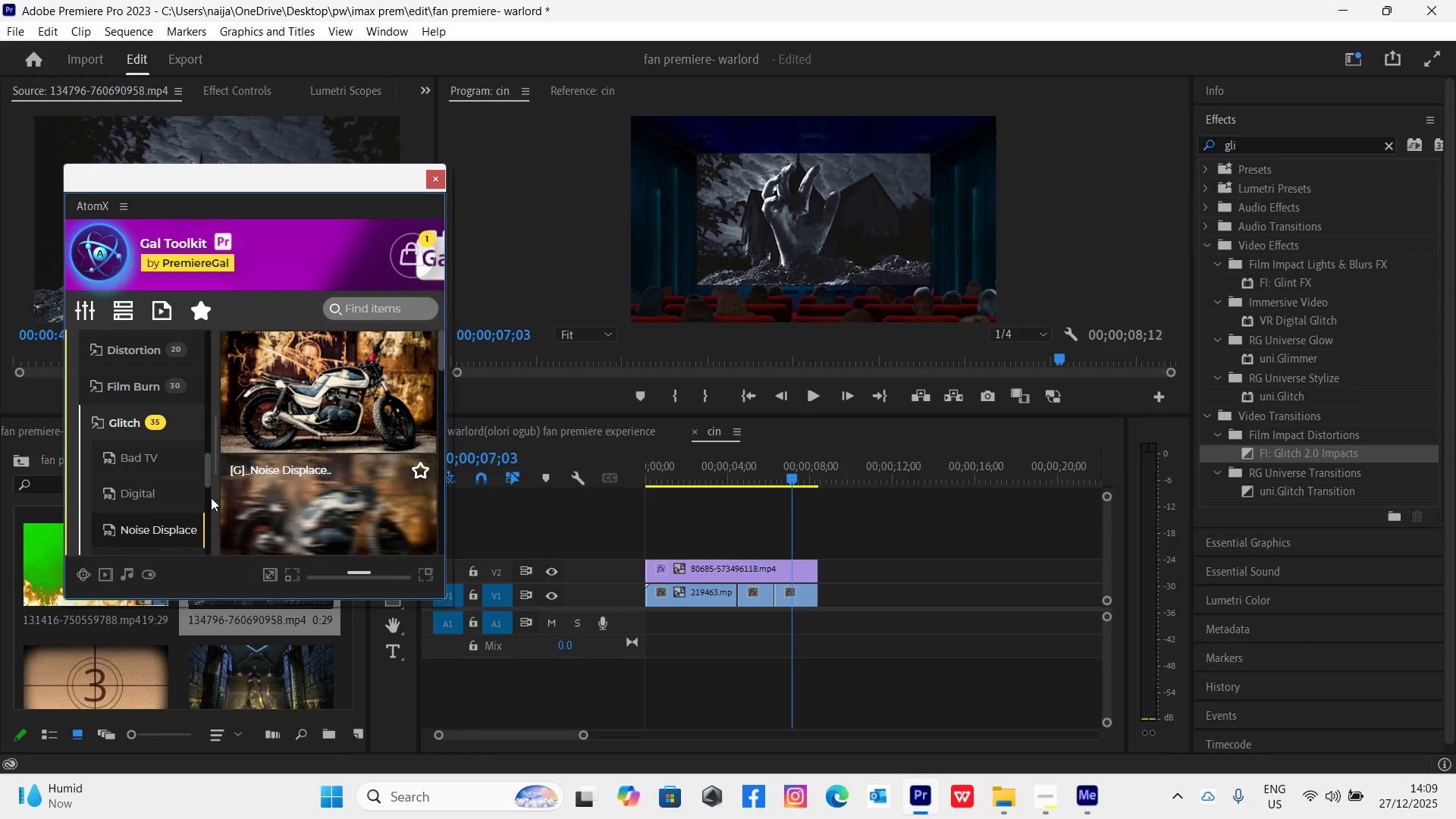 
left_click([179, 490])
 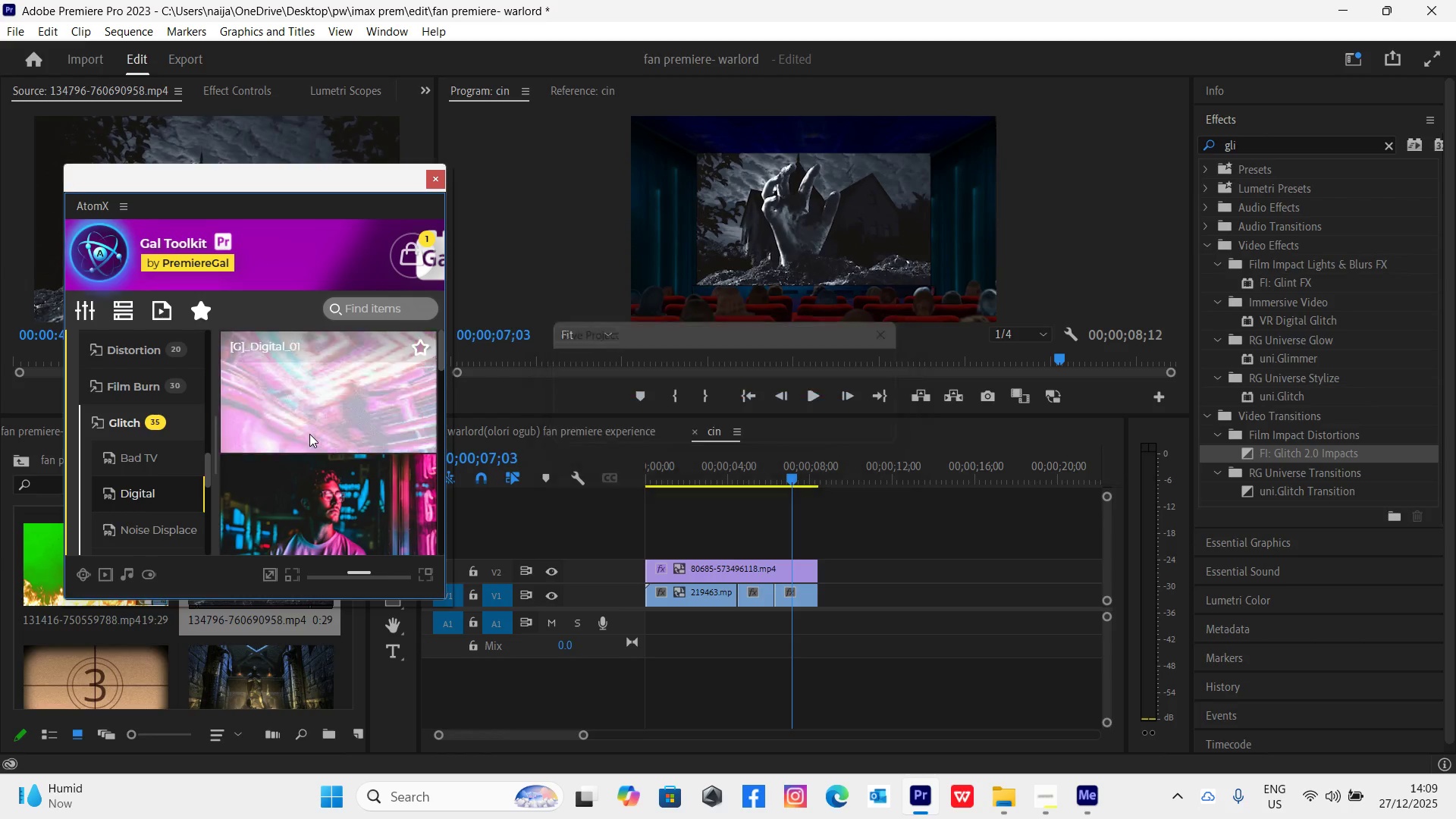 
left_click_drag(start_coordinate=[306, 423], to_coordinate=[754, 535])
 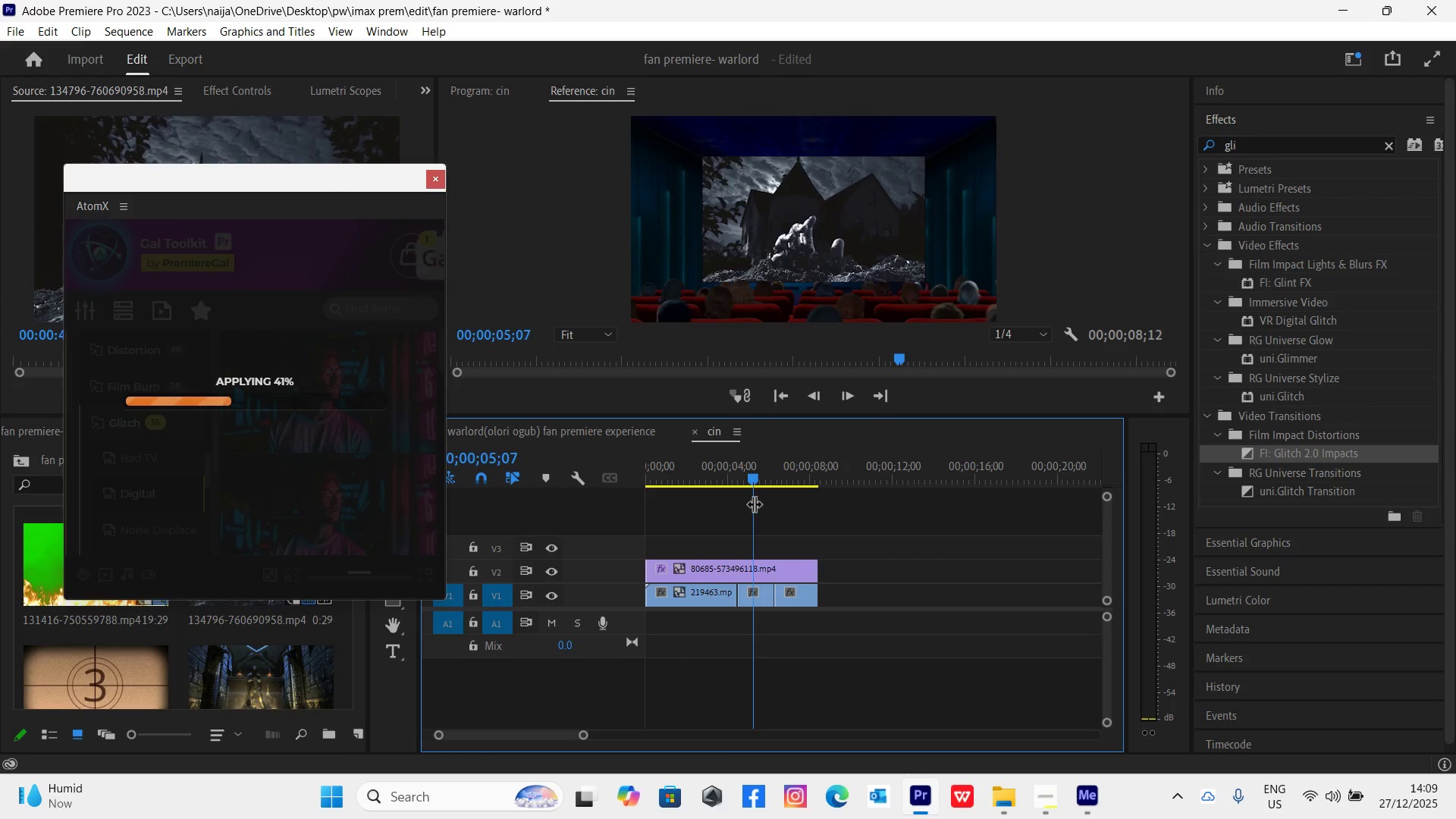 
wait(11.52)
 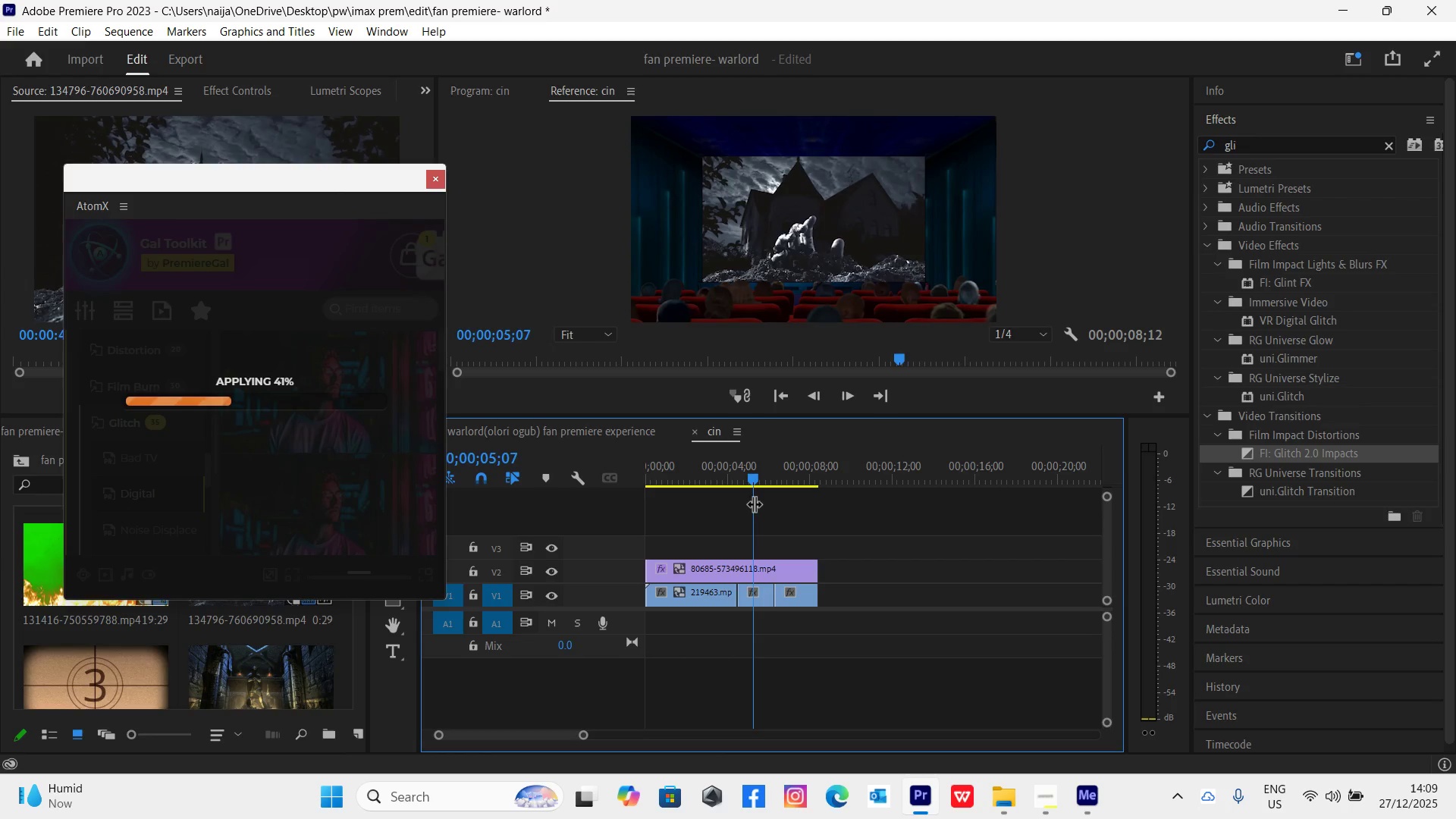 
key(Control+C)
 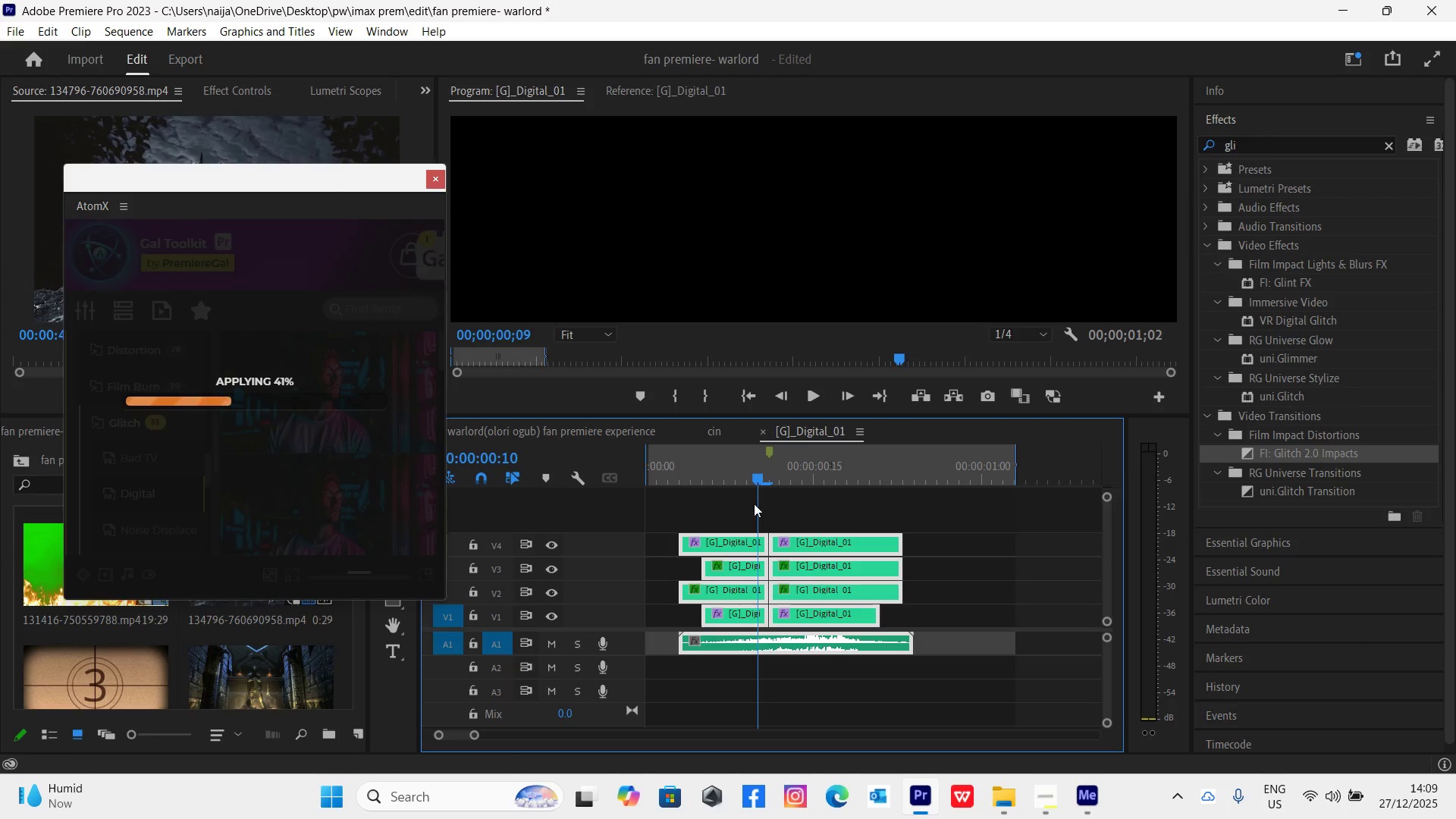 
key(Control+A)
 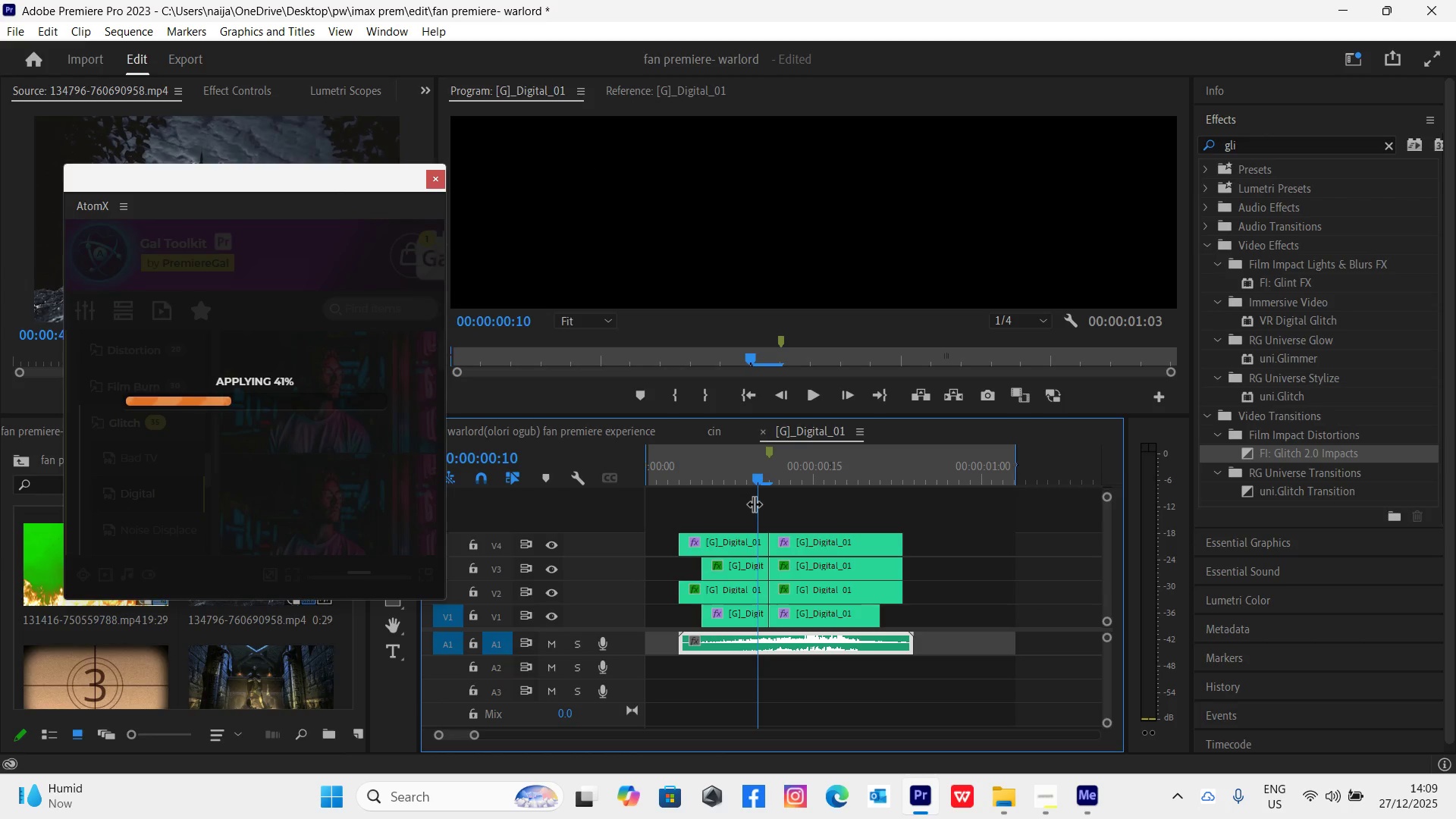 
key(Control+S)
 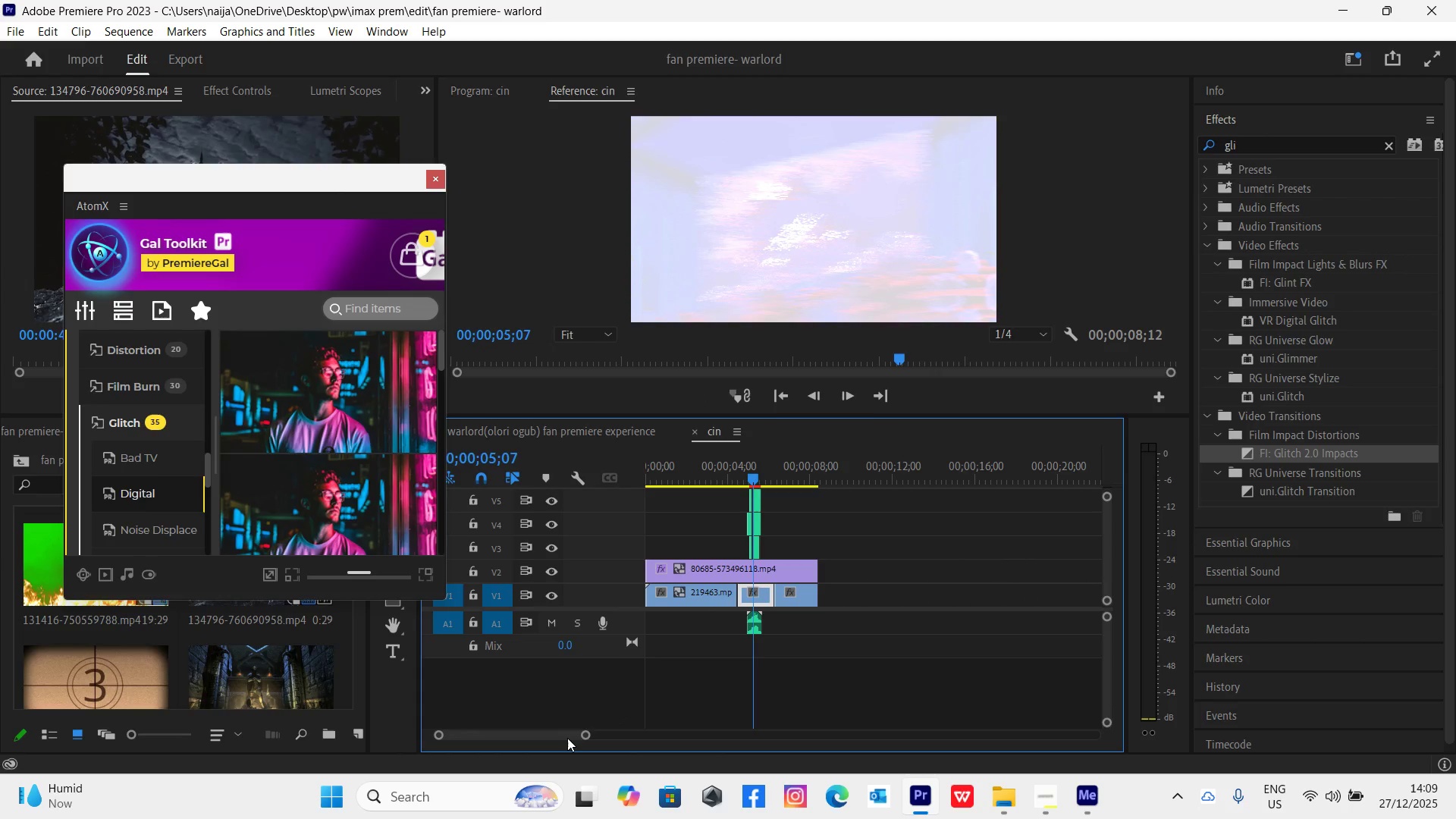 
left_click_drag(start_coordinate=[591, 737], to_coordinate=[568, 739])
 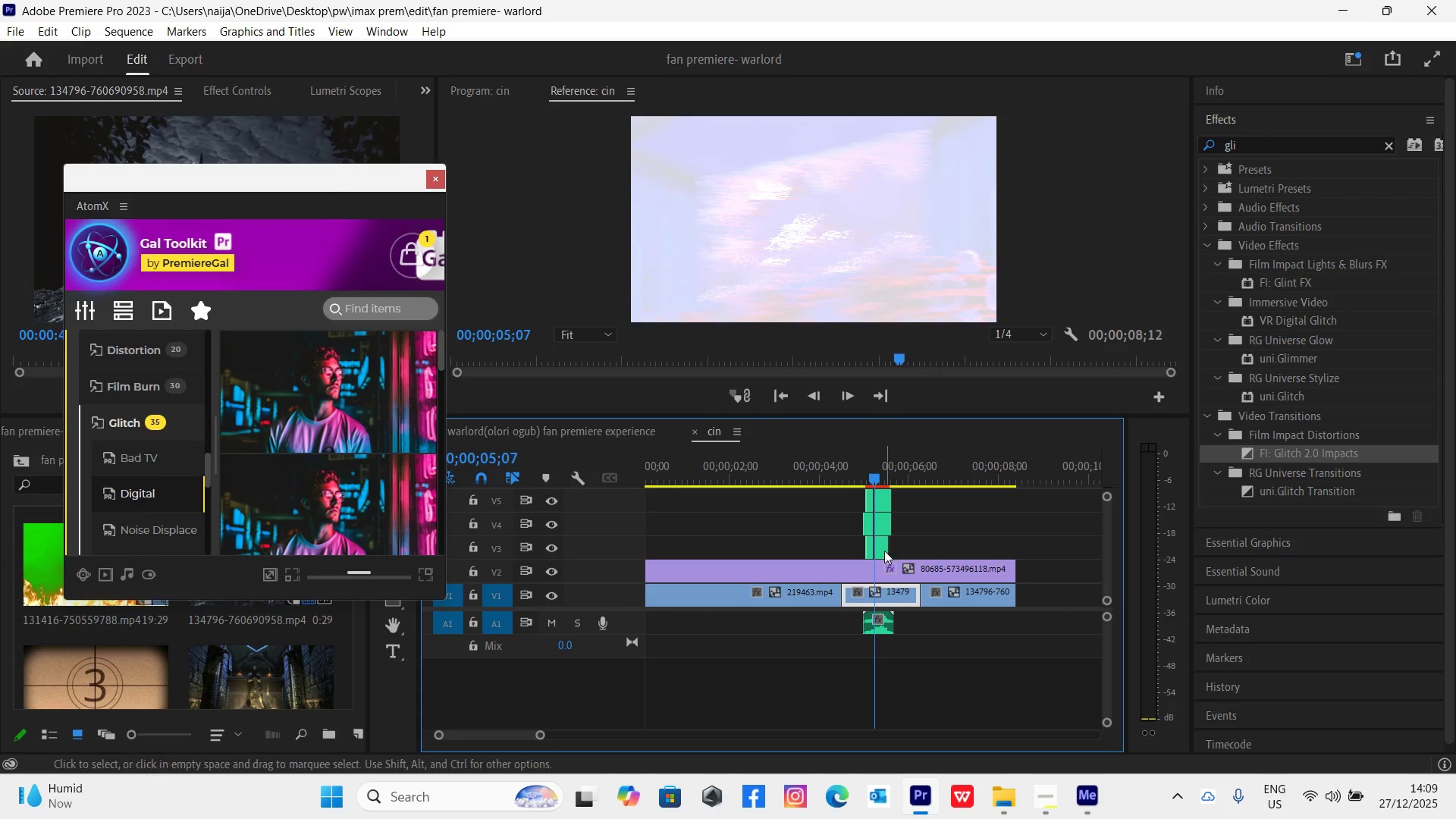 
left_click_drag(start_coordinate=[883, 551], to_coordinate=[928, 557])
 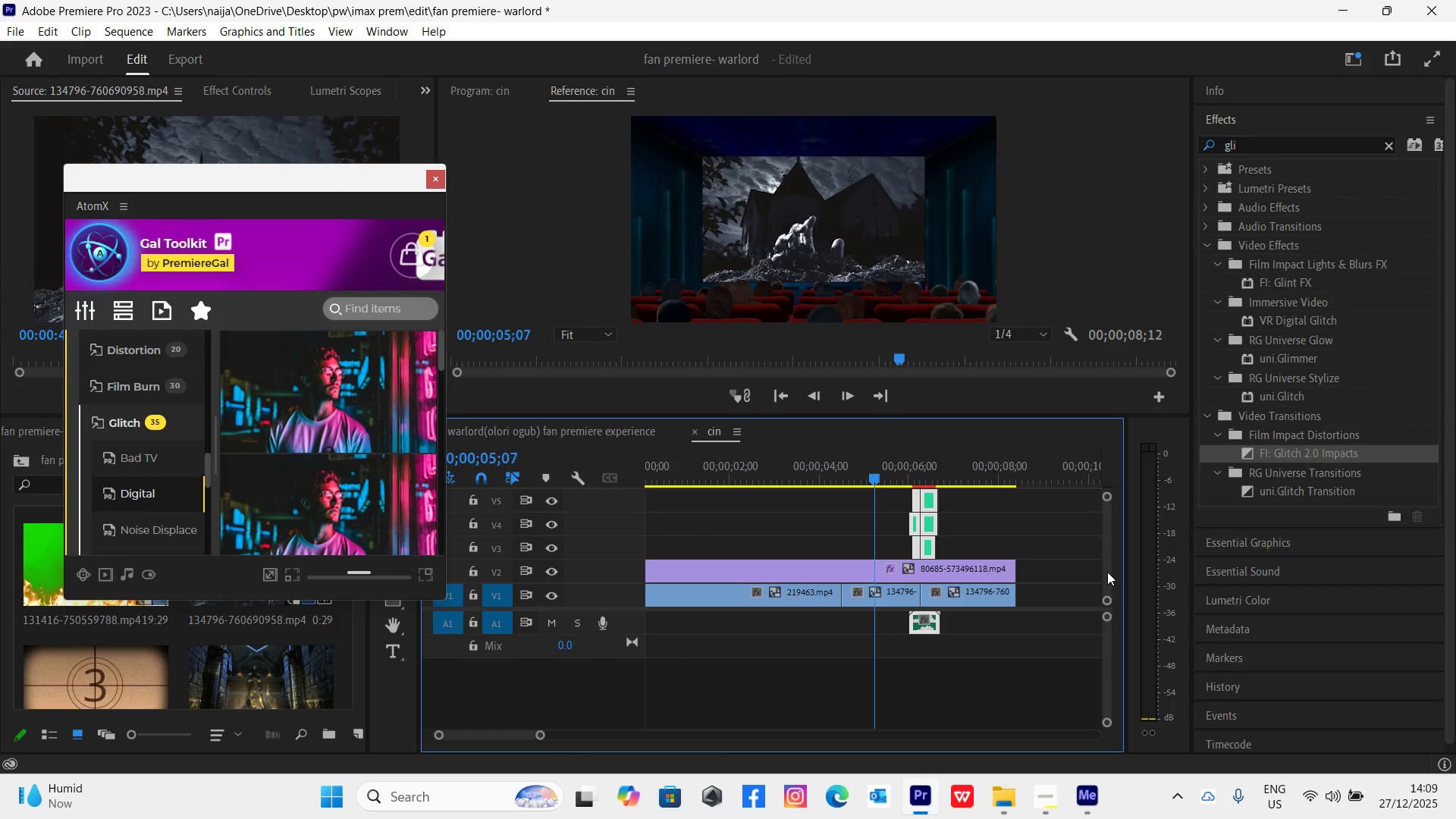 
key(Backquote)
 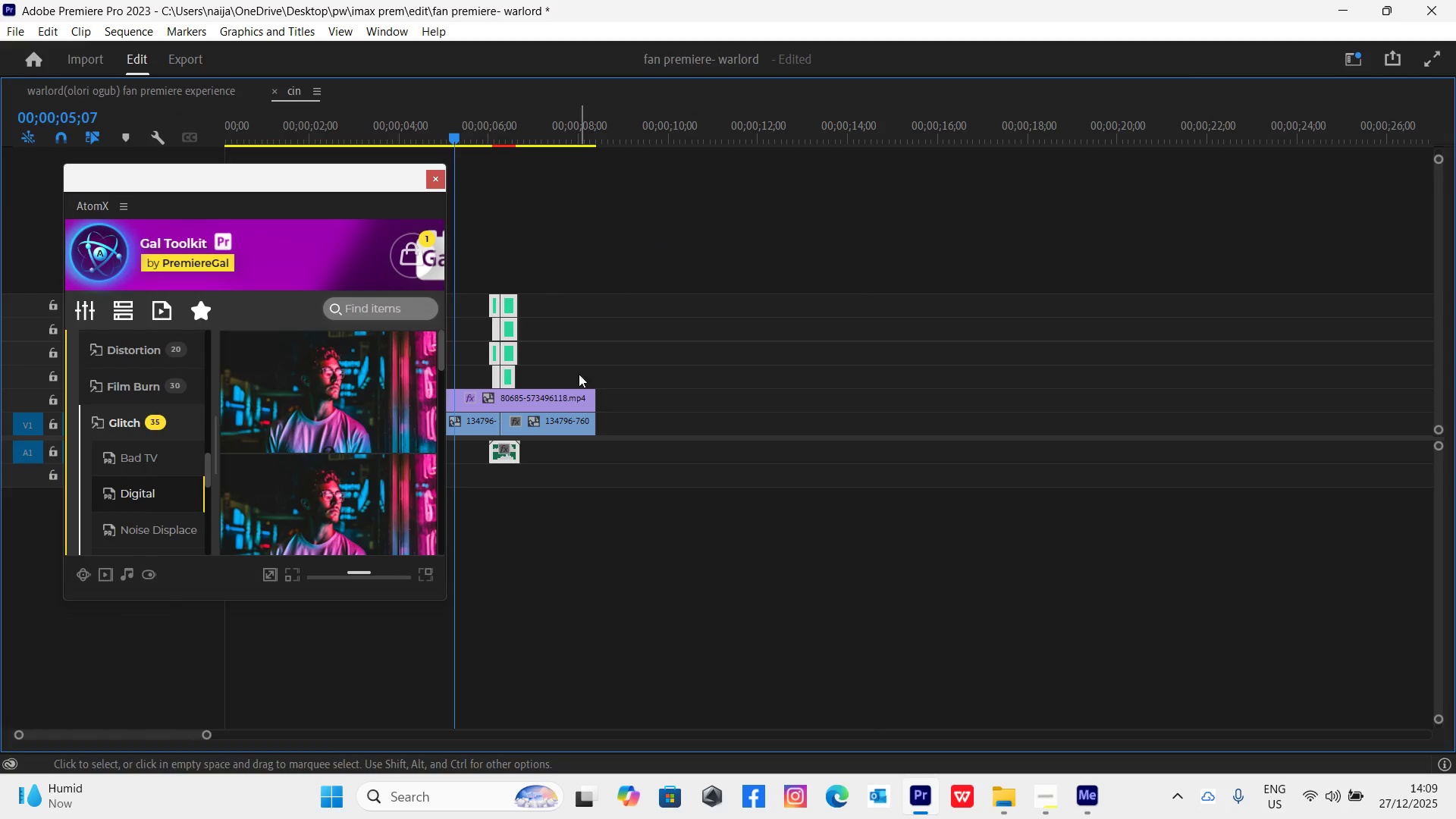 
left_click_drag(start_coordinate=[579, 391], to_coordinate=[565, 288])
 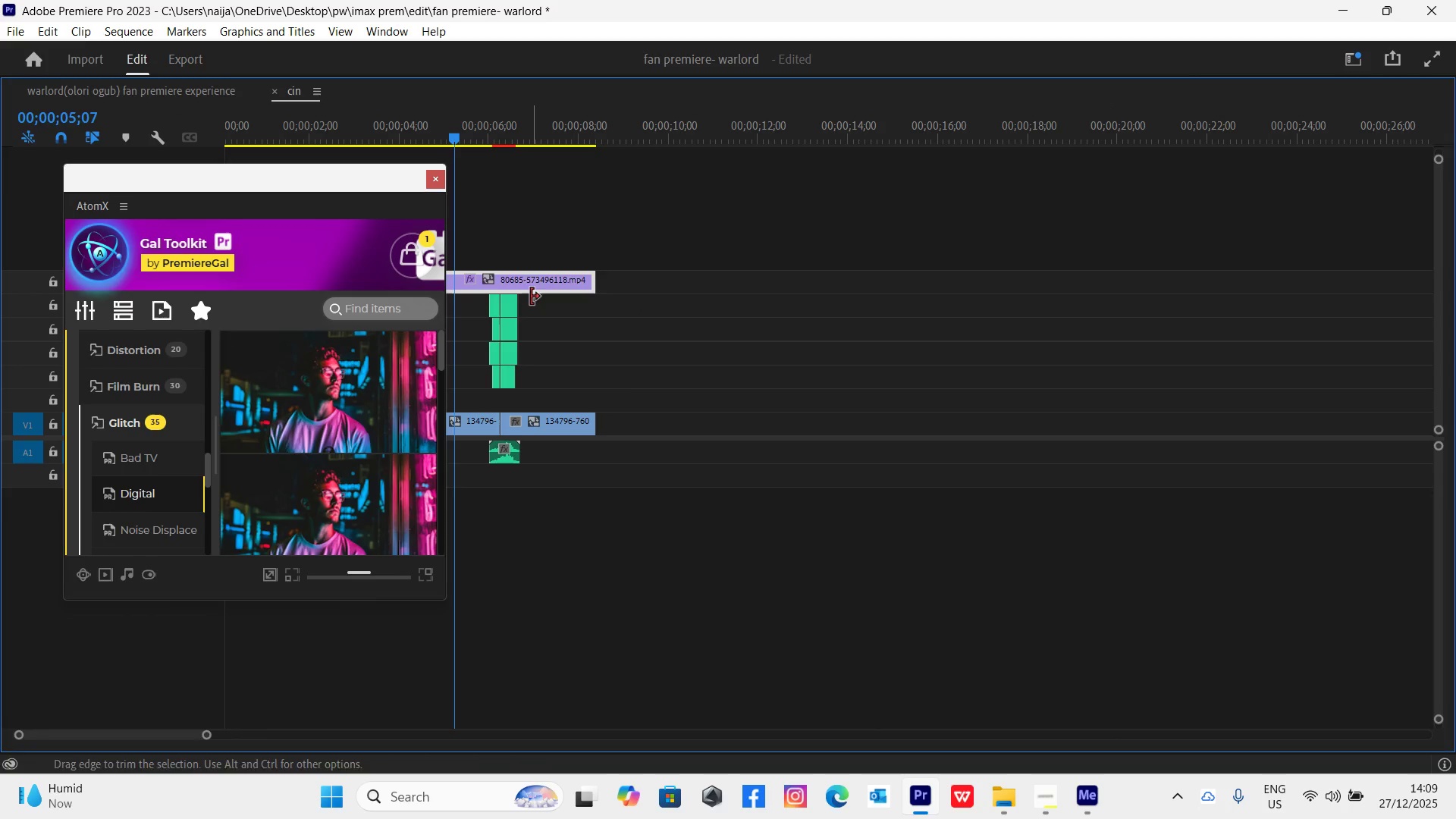 
left_click_drag(start_coordinate=[539, 303], to_coordinate=[482, 375])
 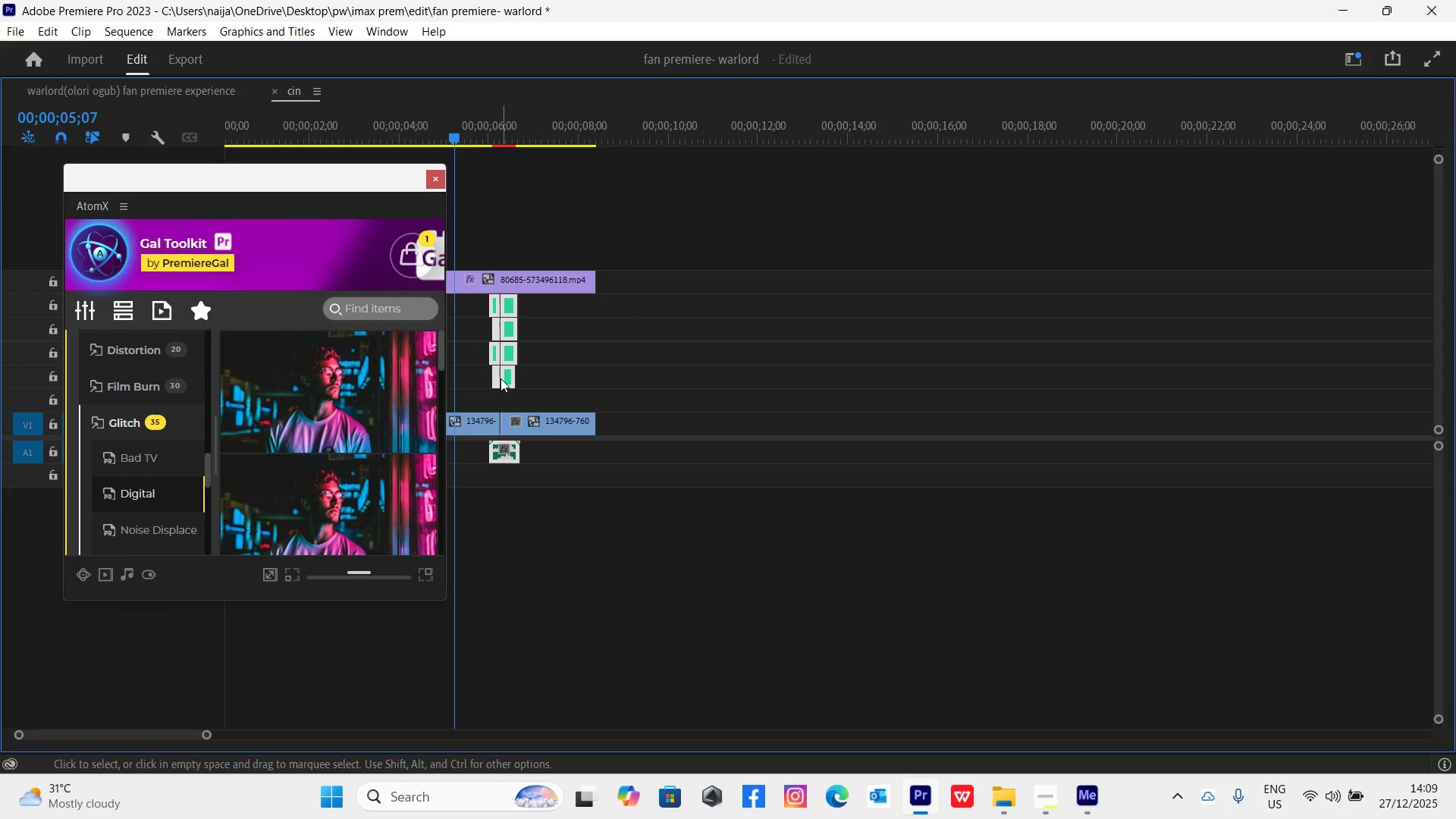 
right_click([500, 379])
 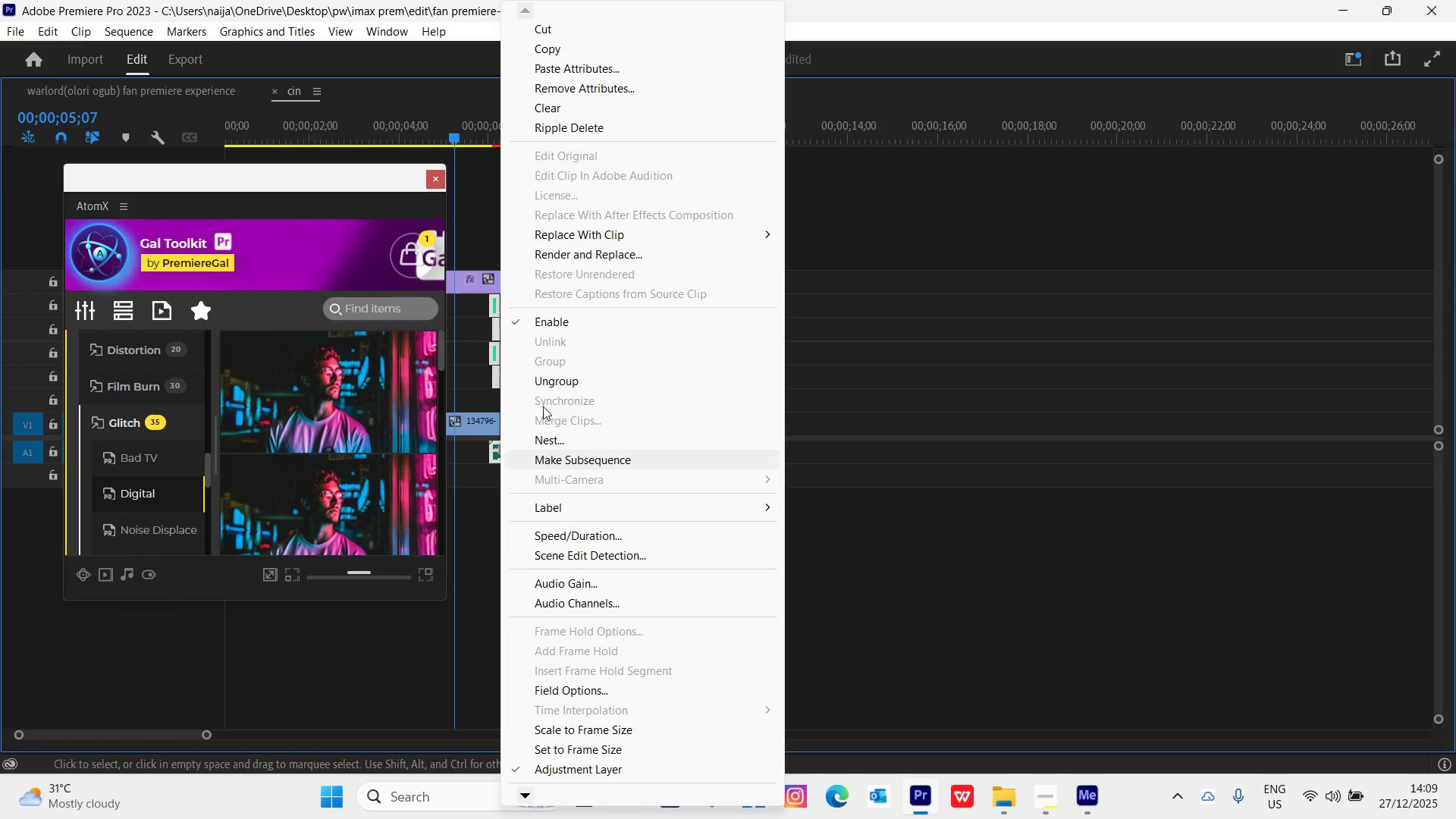 
left_click([541, 377])
 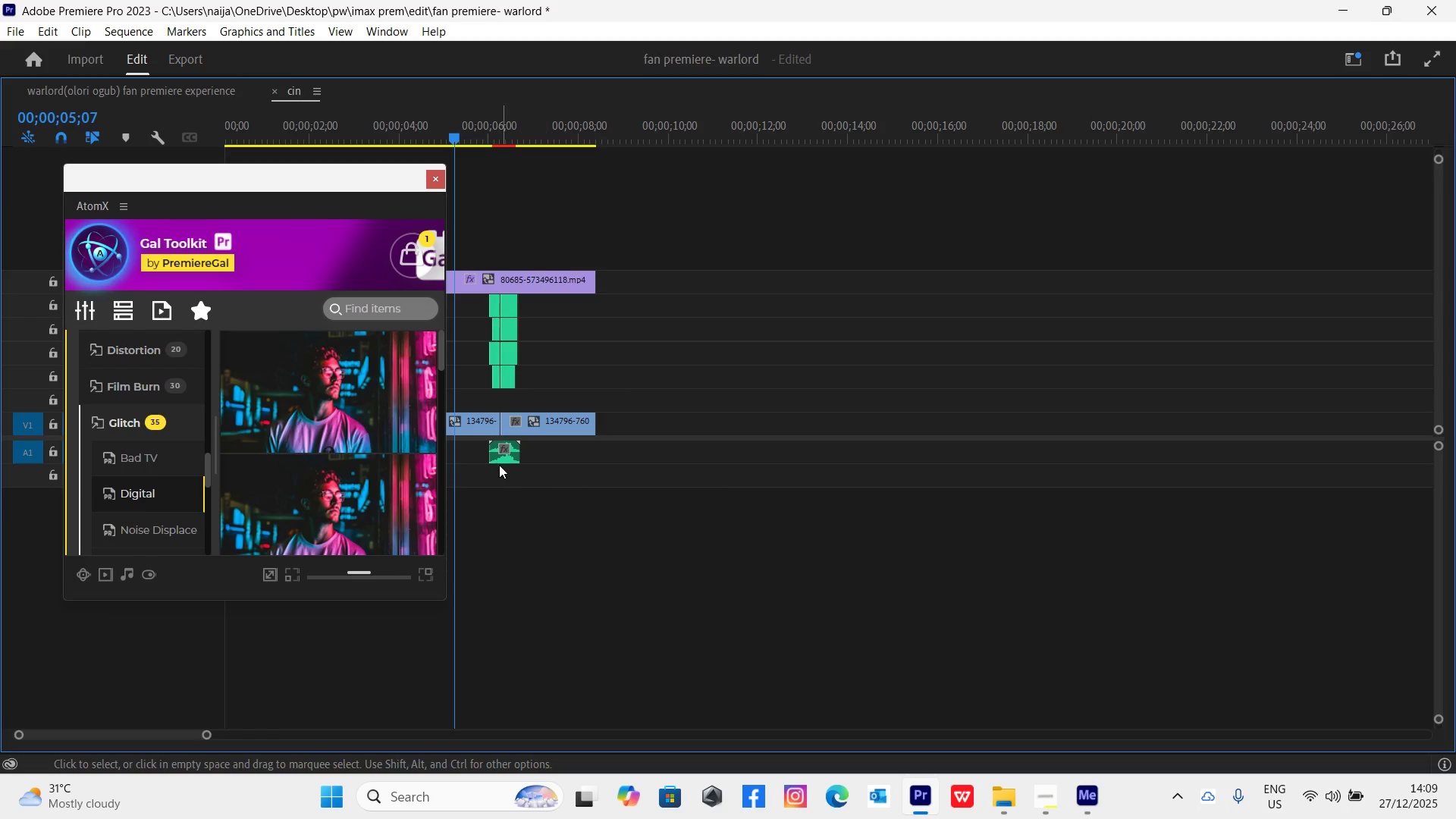 
left_click([497, 460])
 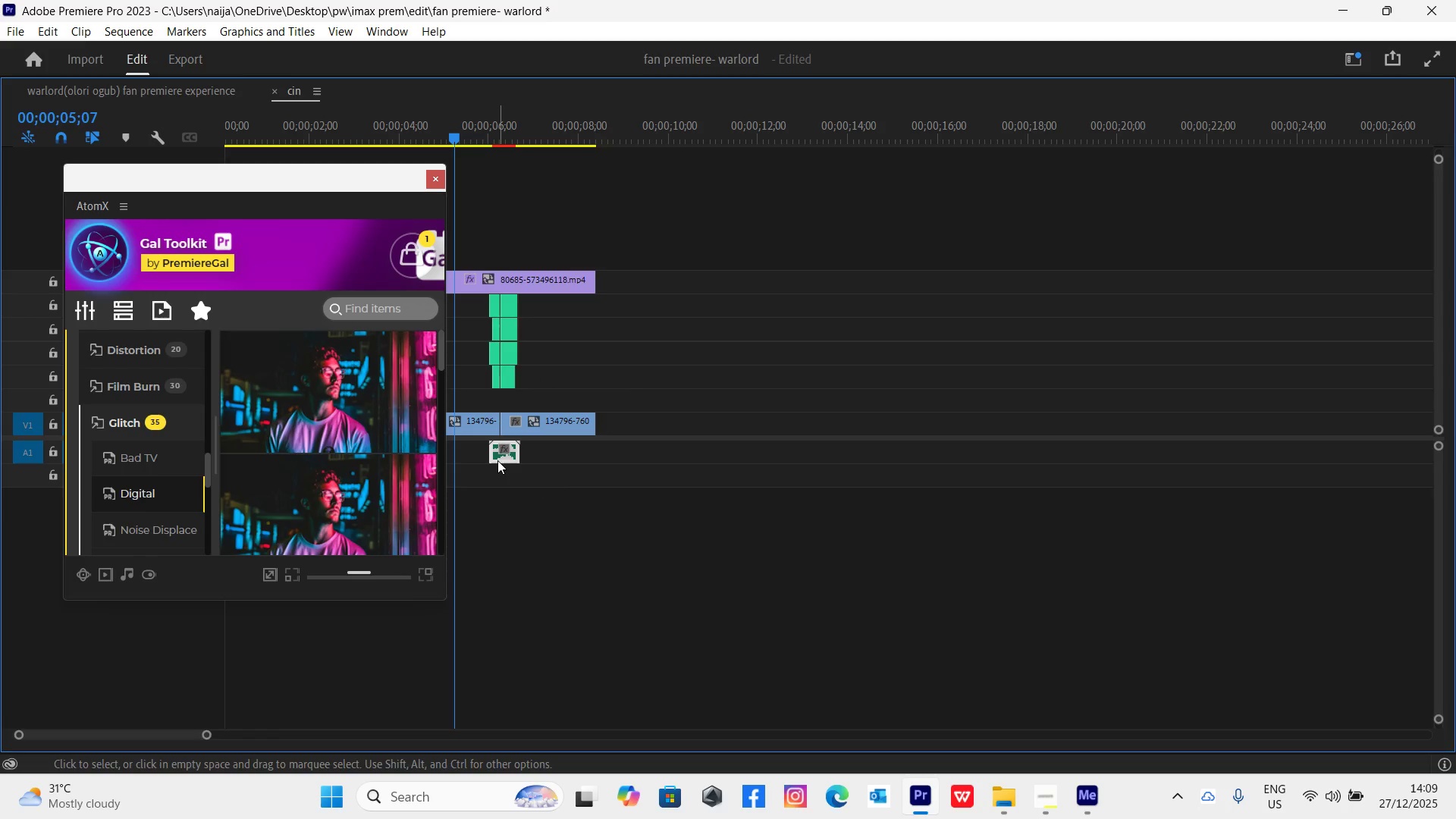 
key(Delete)
 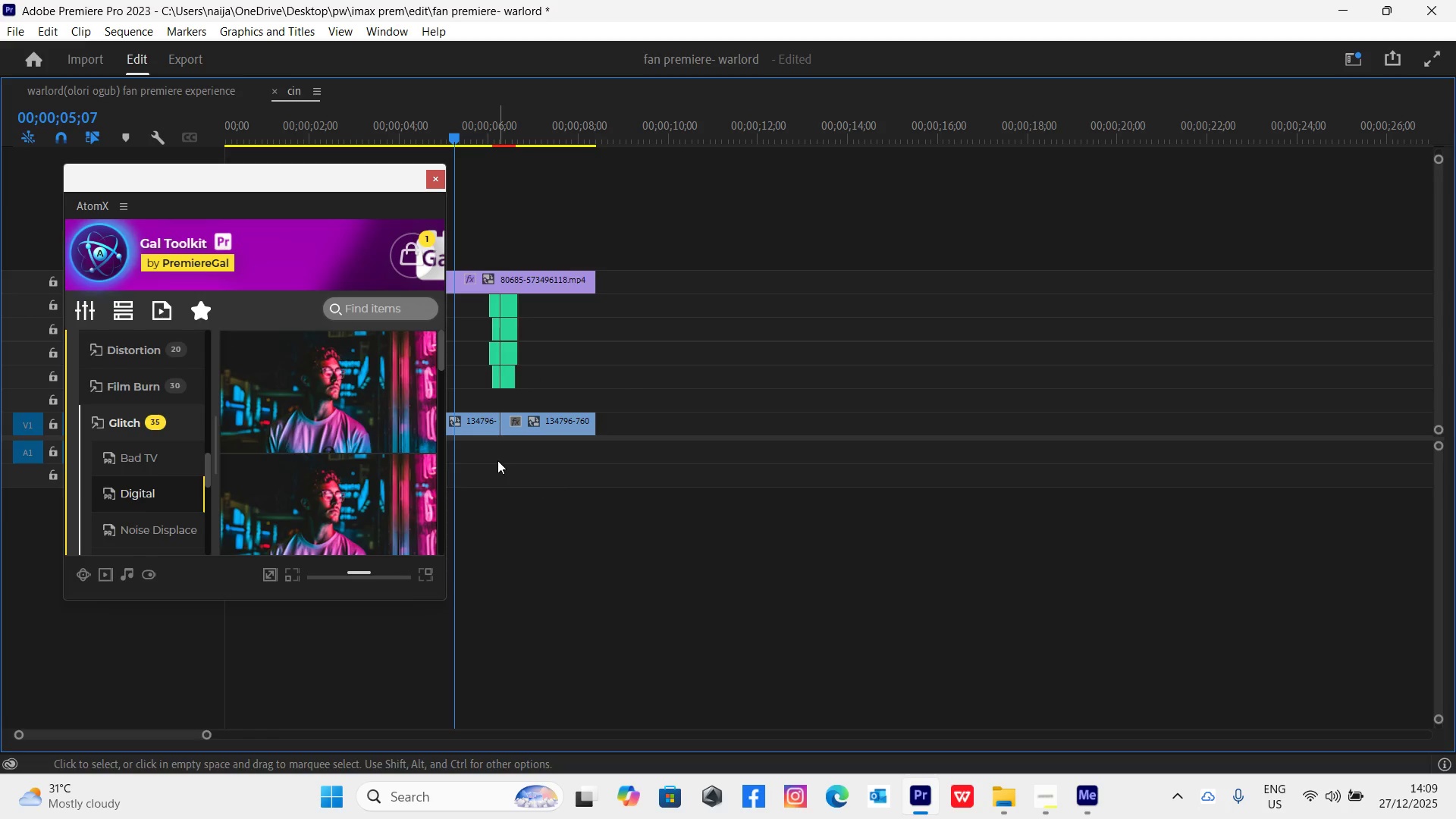 
key(Backquote)
 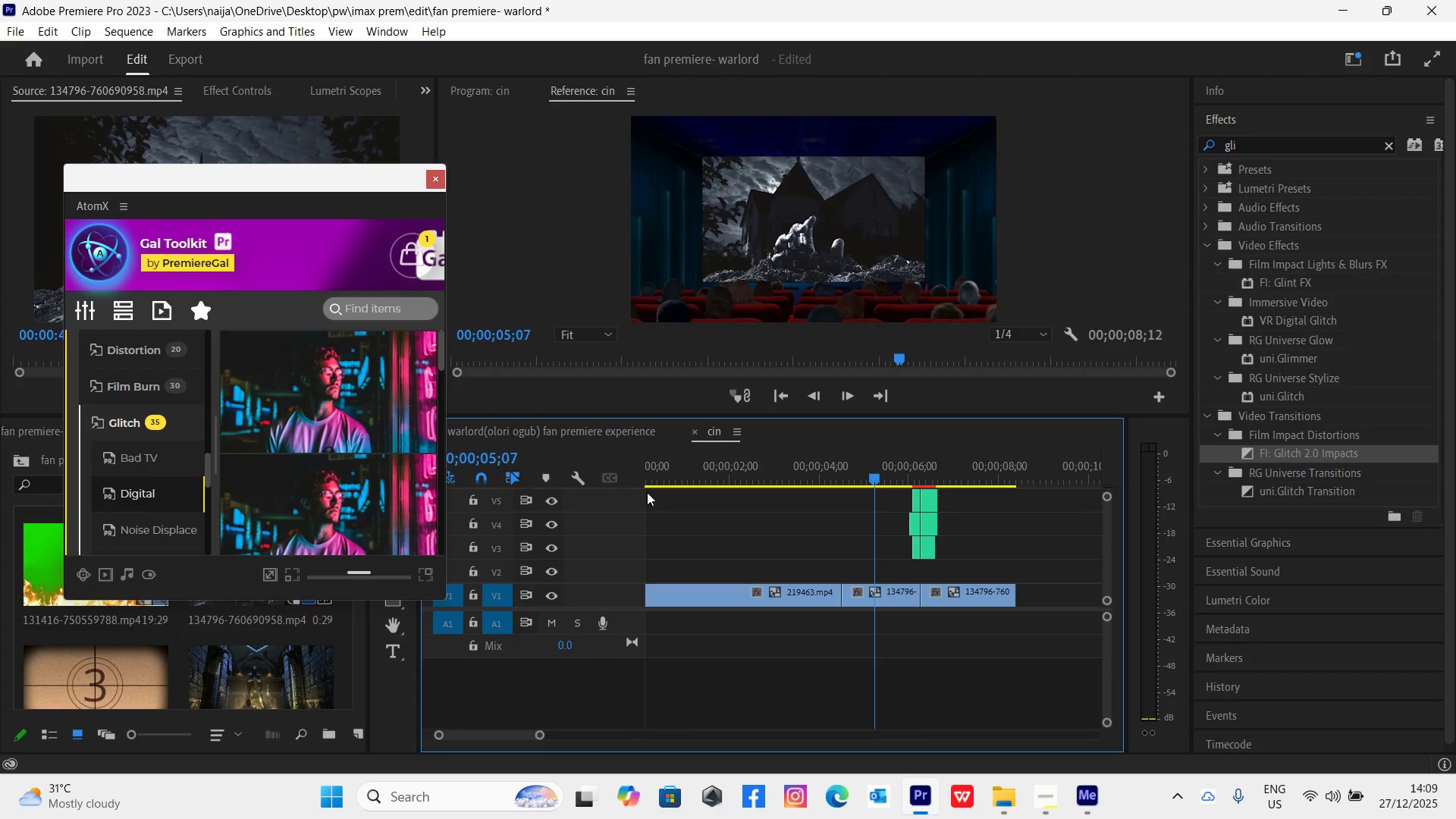 
key(Space)
 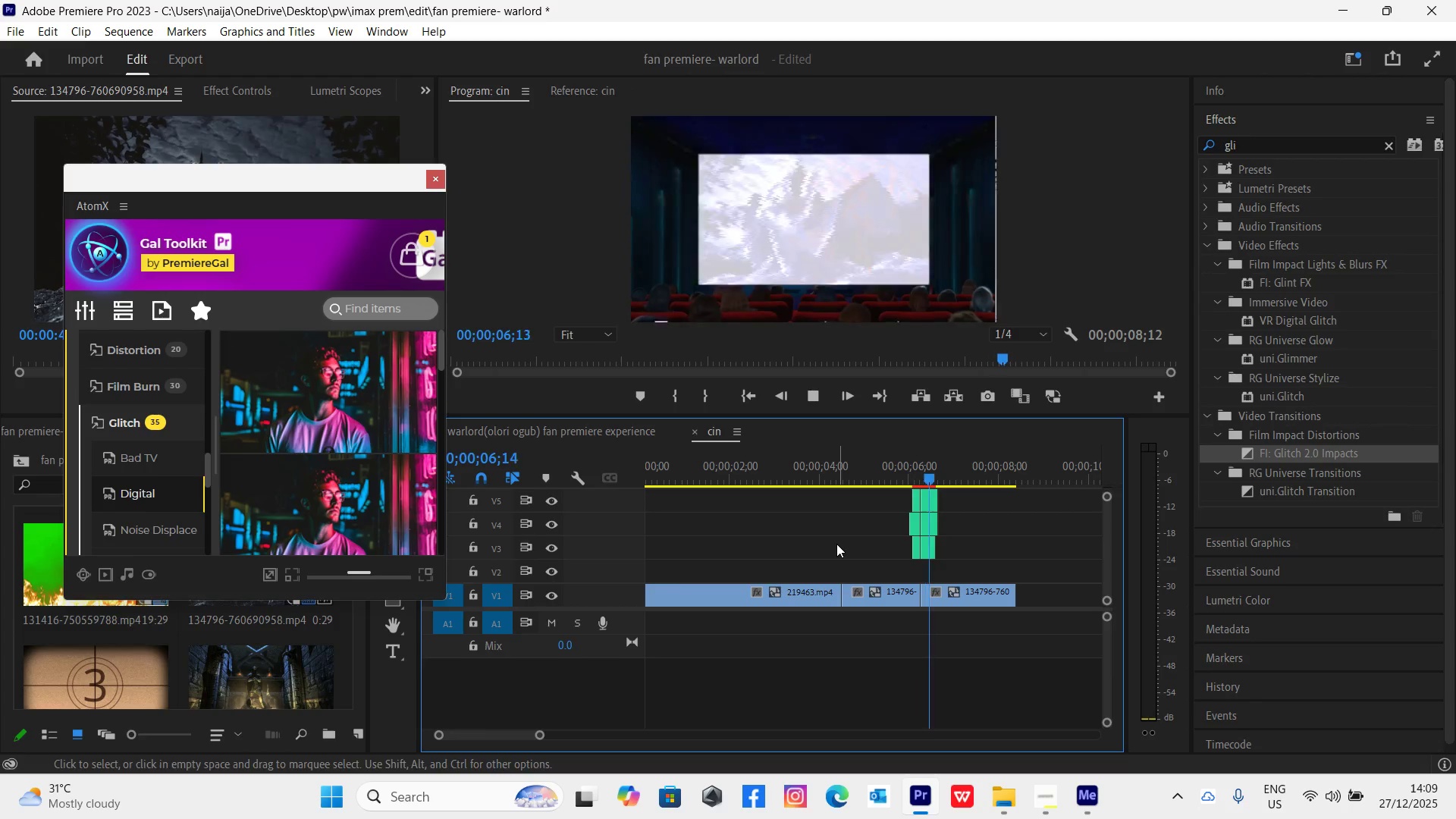 
key(Space)
 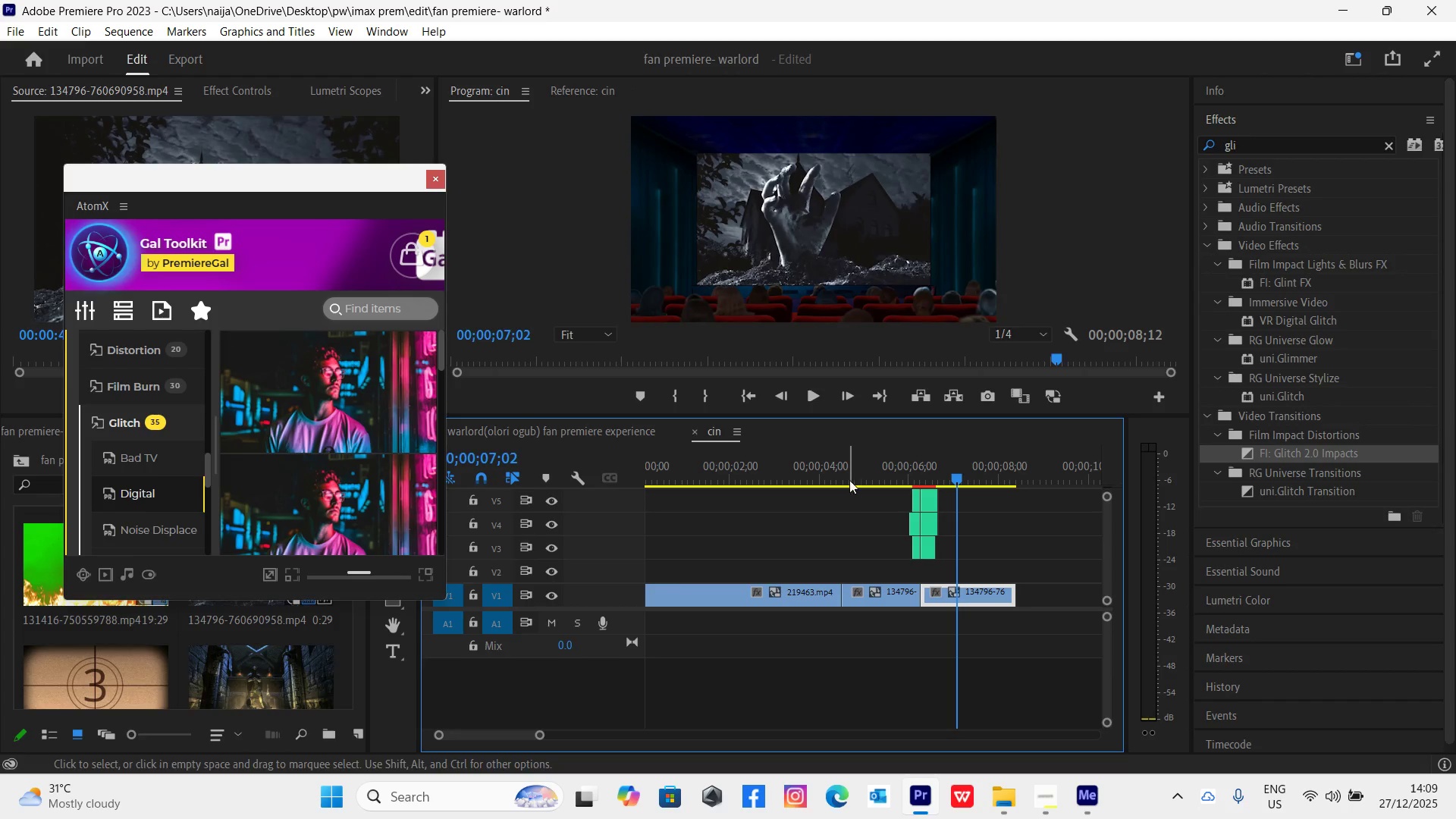 
left_click([845, 472])
 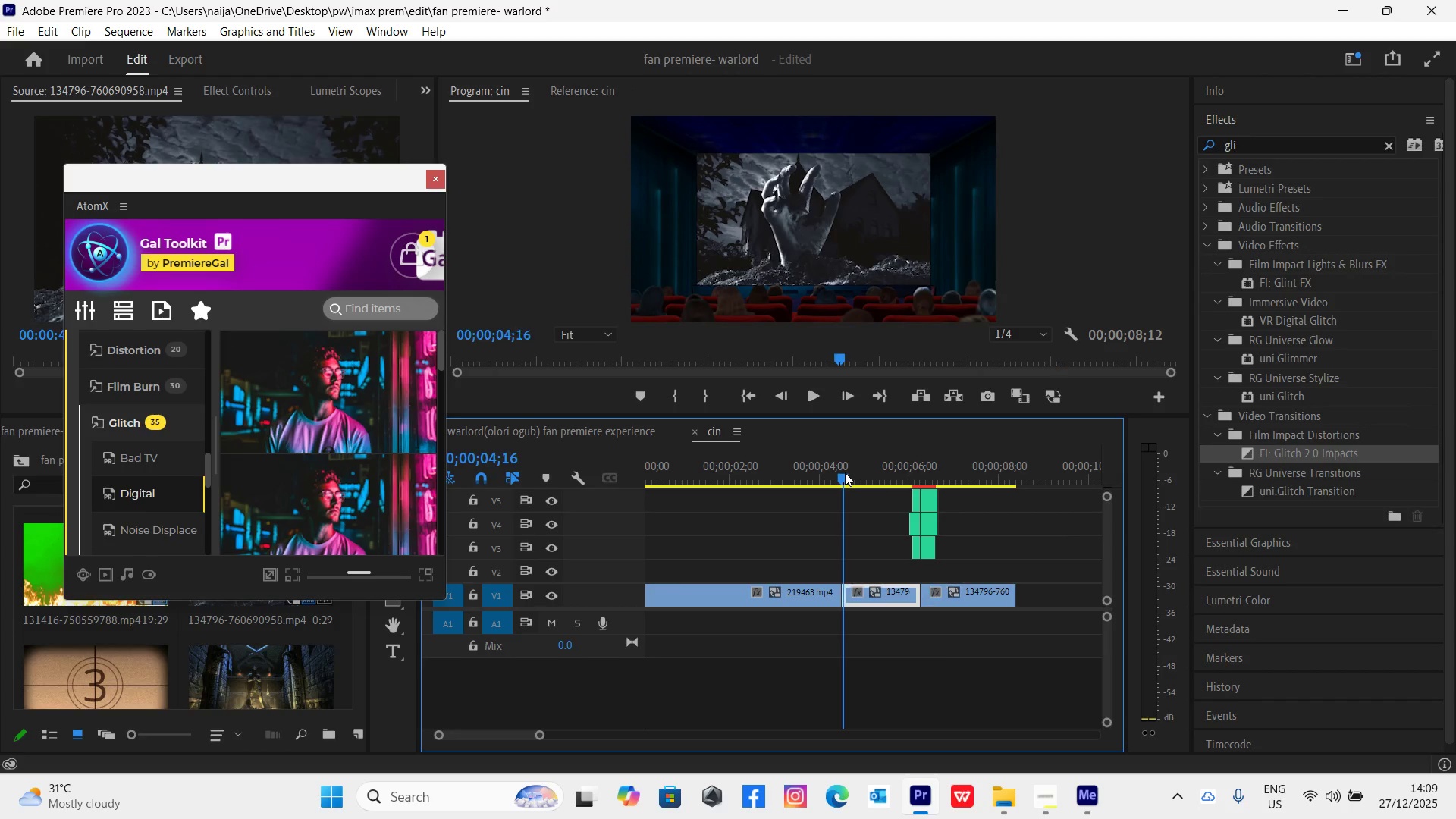 
key(Space)
 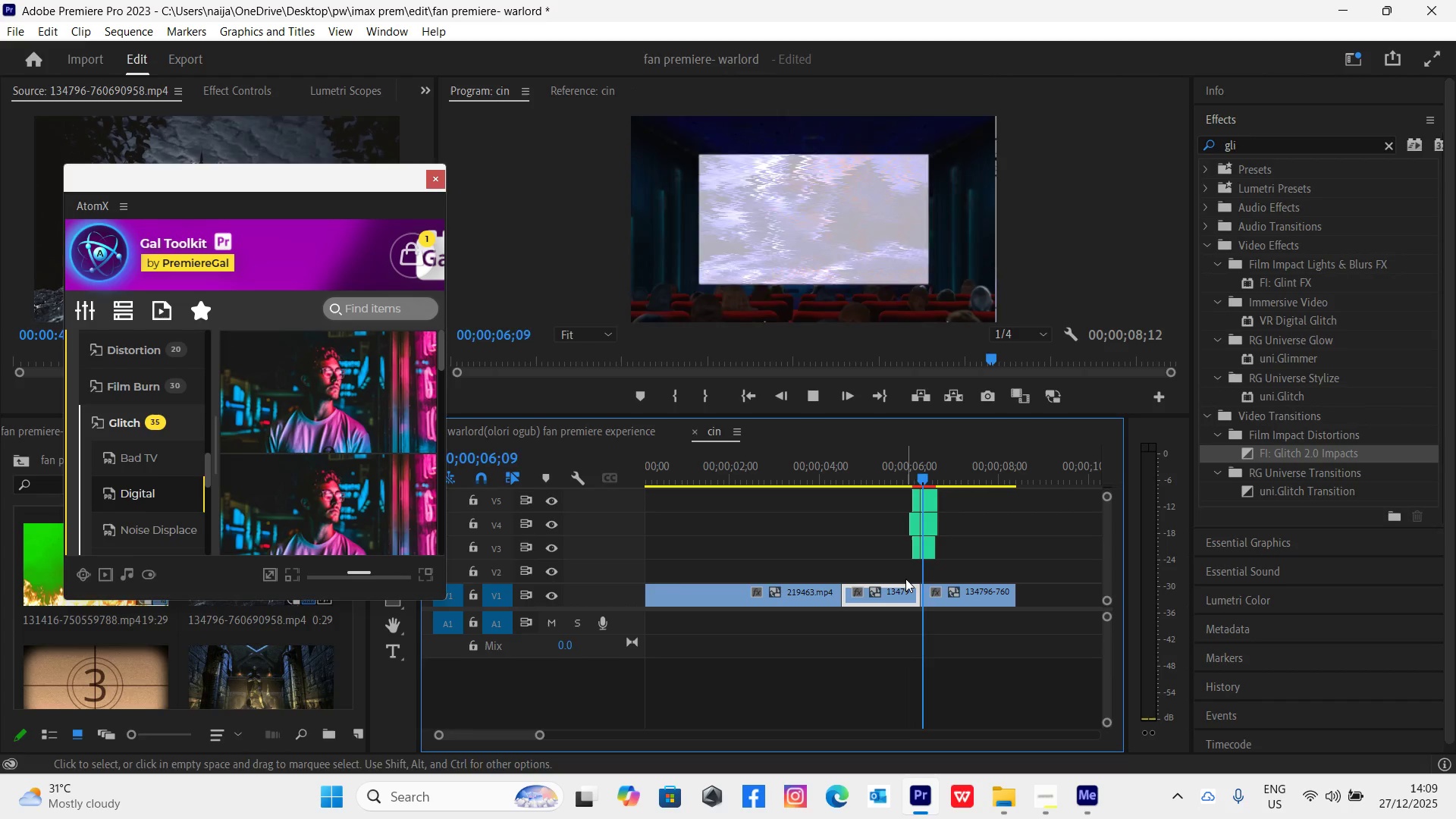 
key(Space)
 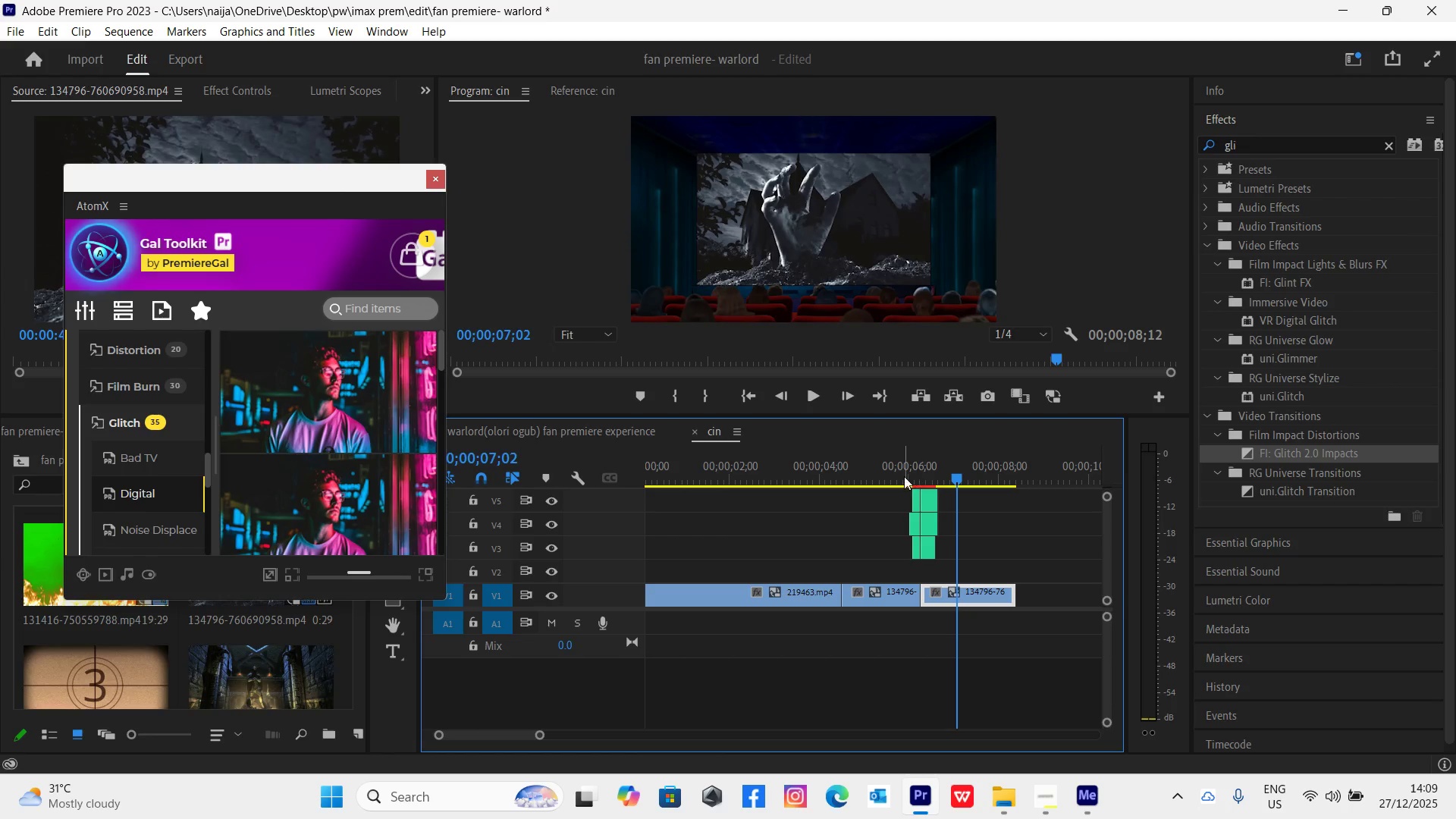 
left_click_drag(start_coordinate=[903, 476], to_coordinate=[945, 519])
 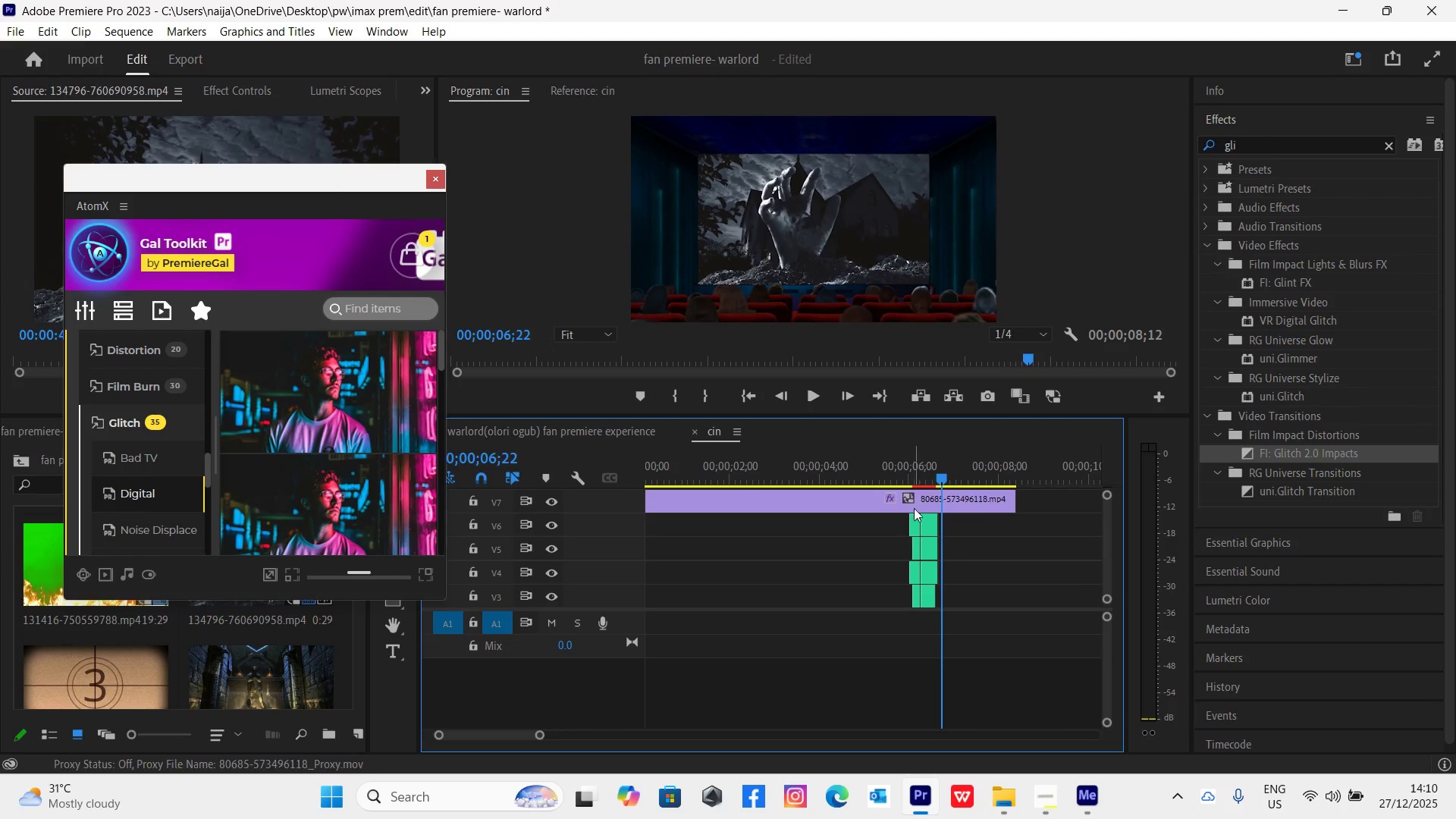 
wait(6.42)
 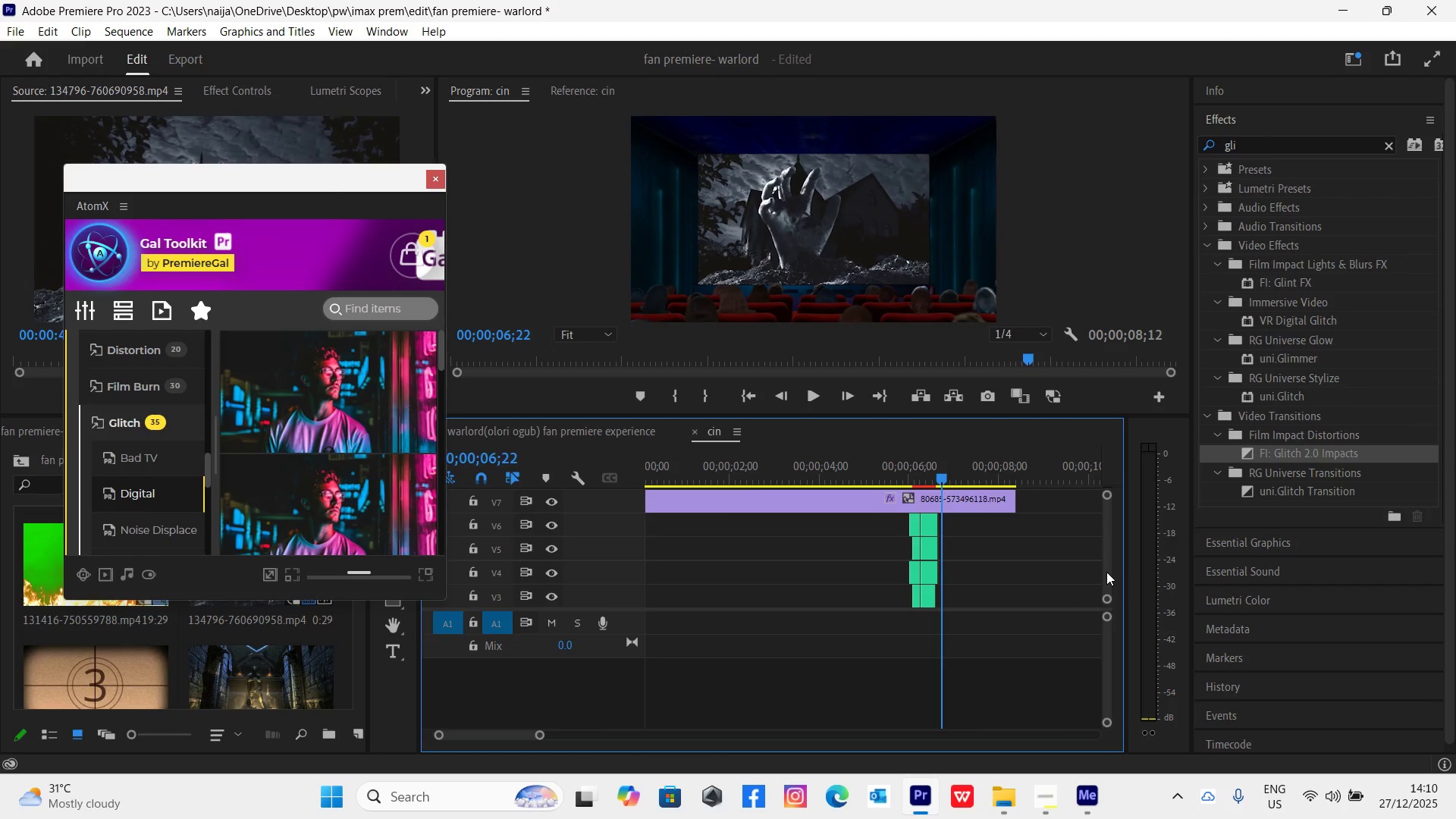 
left_click_drag(start_coordinate=[970, 524], to_coordinate=[908, 598])
 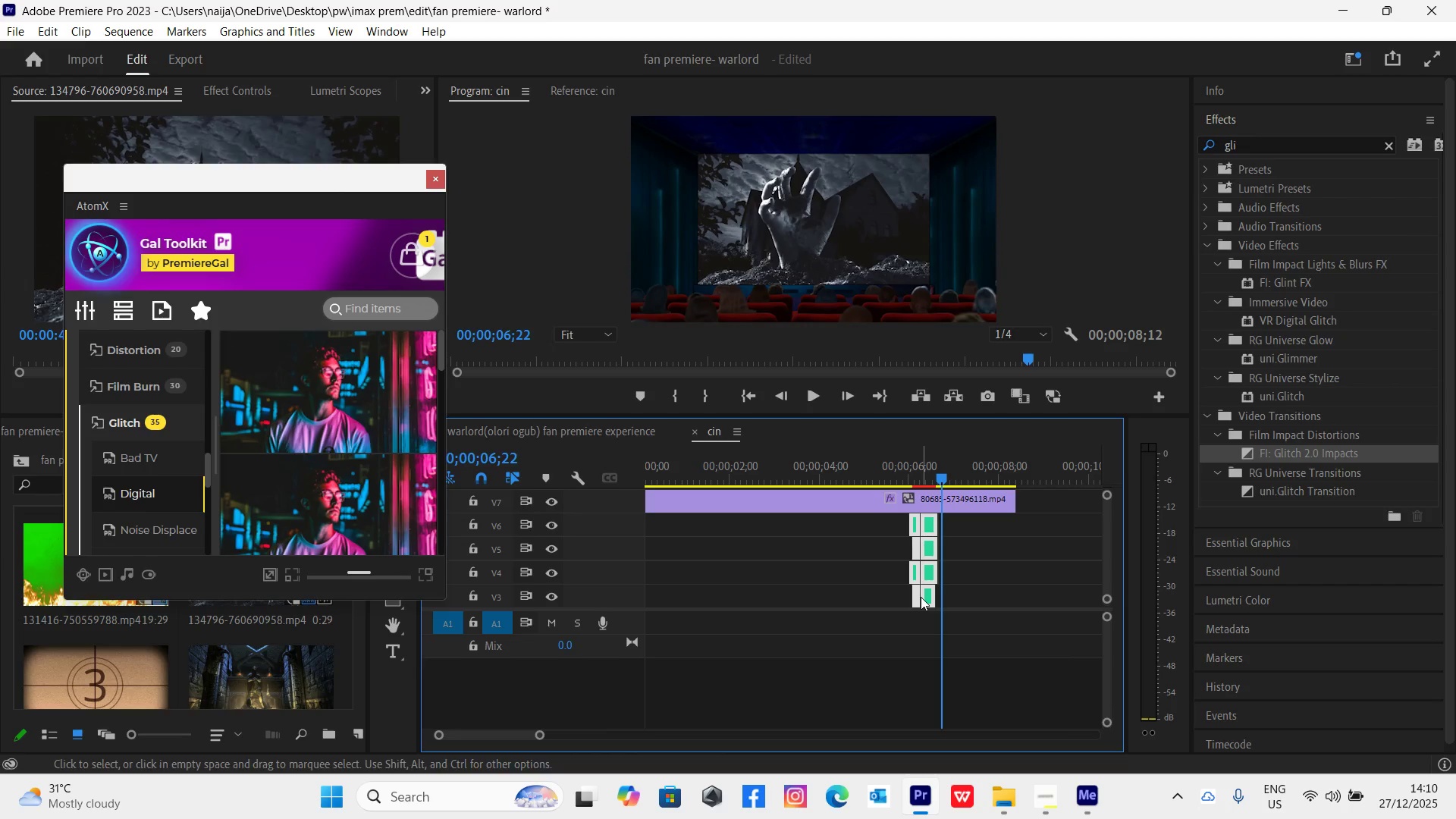 
right_click([921, 596])
 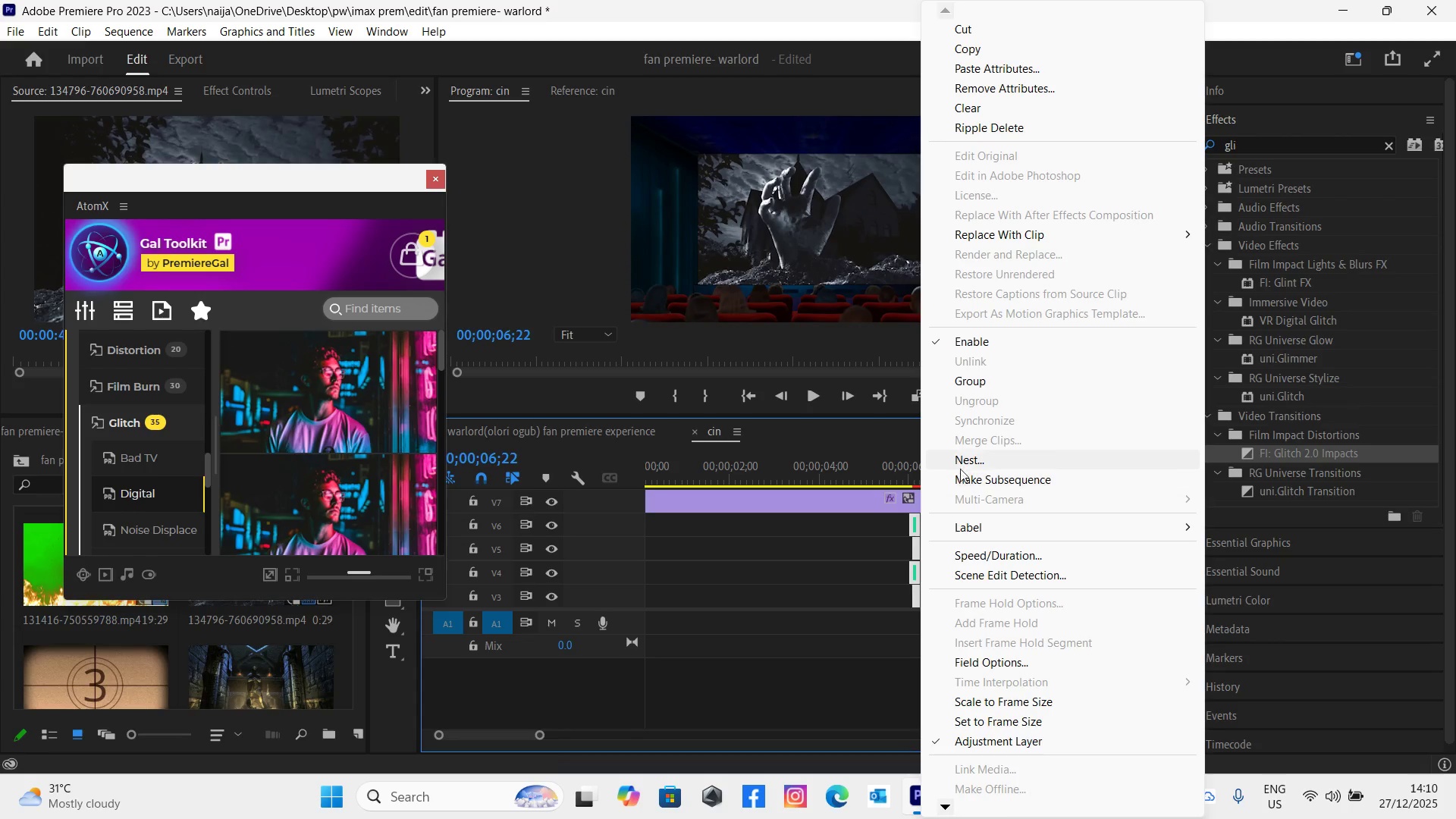 
left_click([961, 465])
 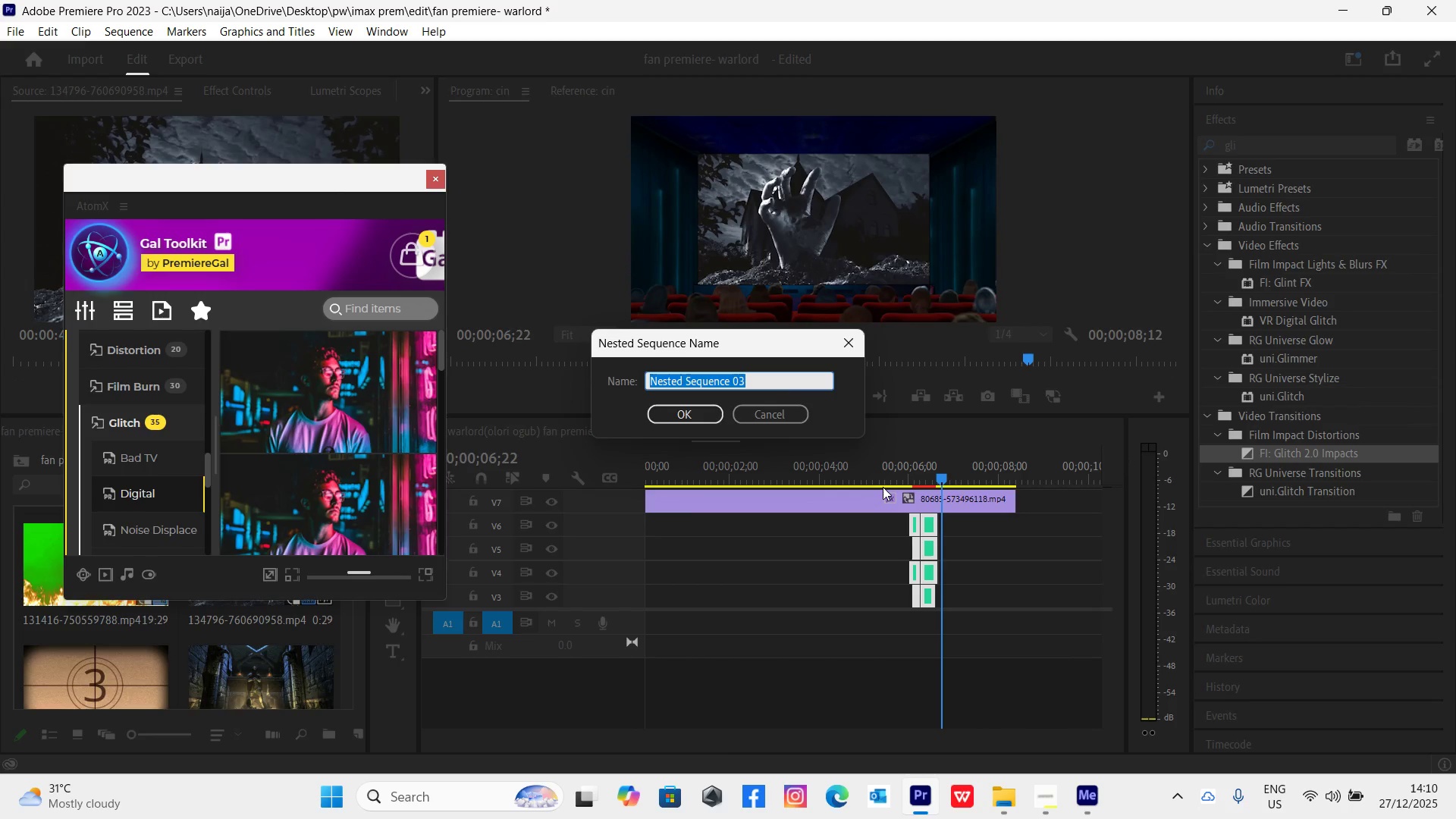 
type(glitch)
 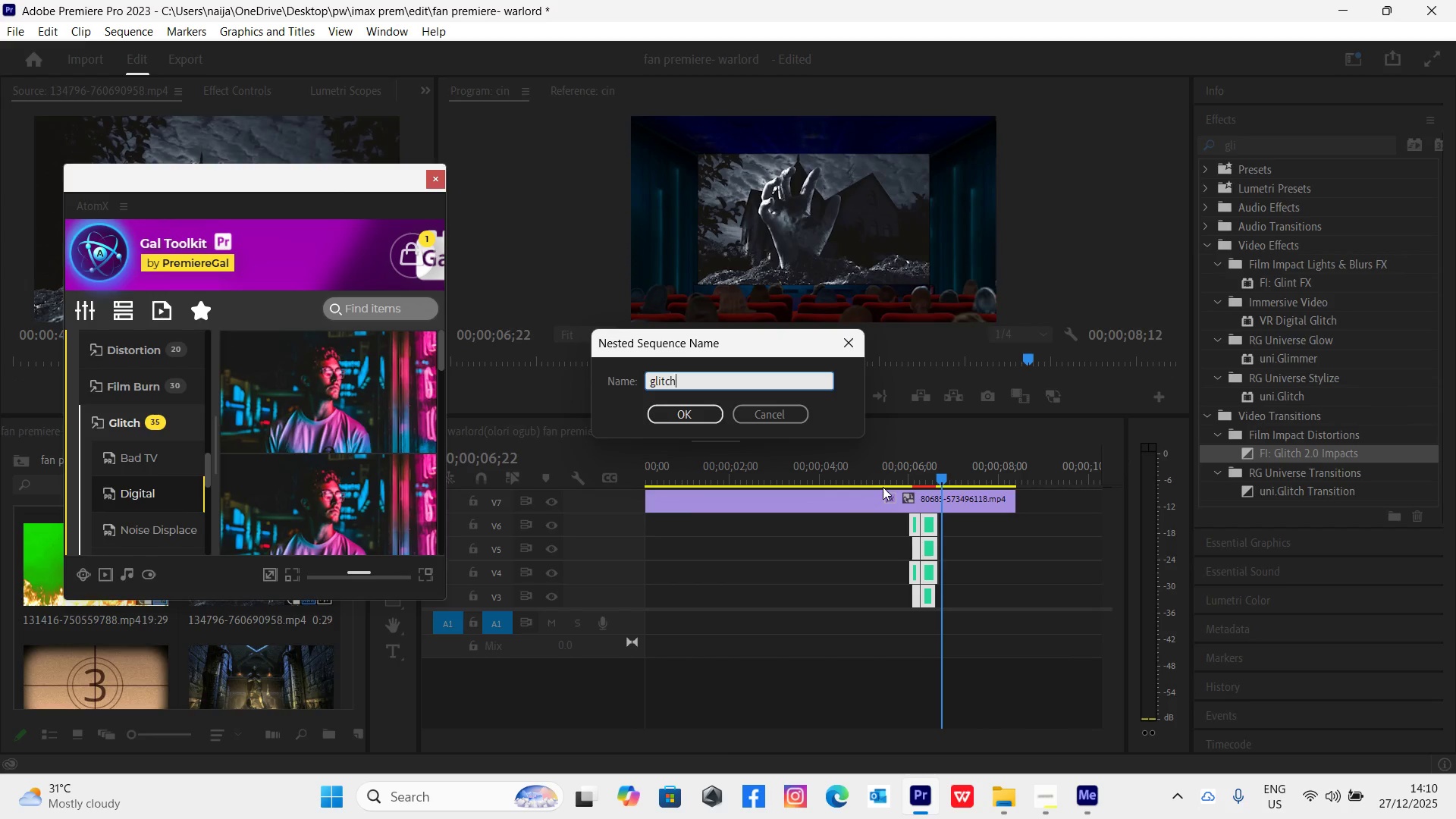 
key(Enter)
 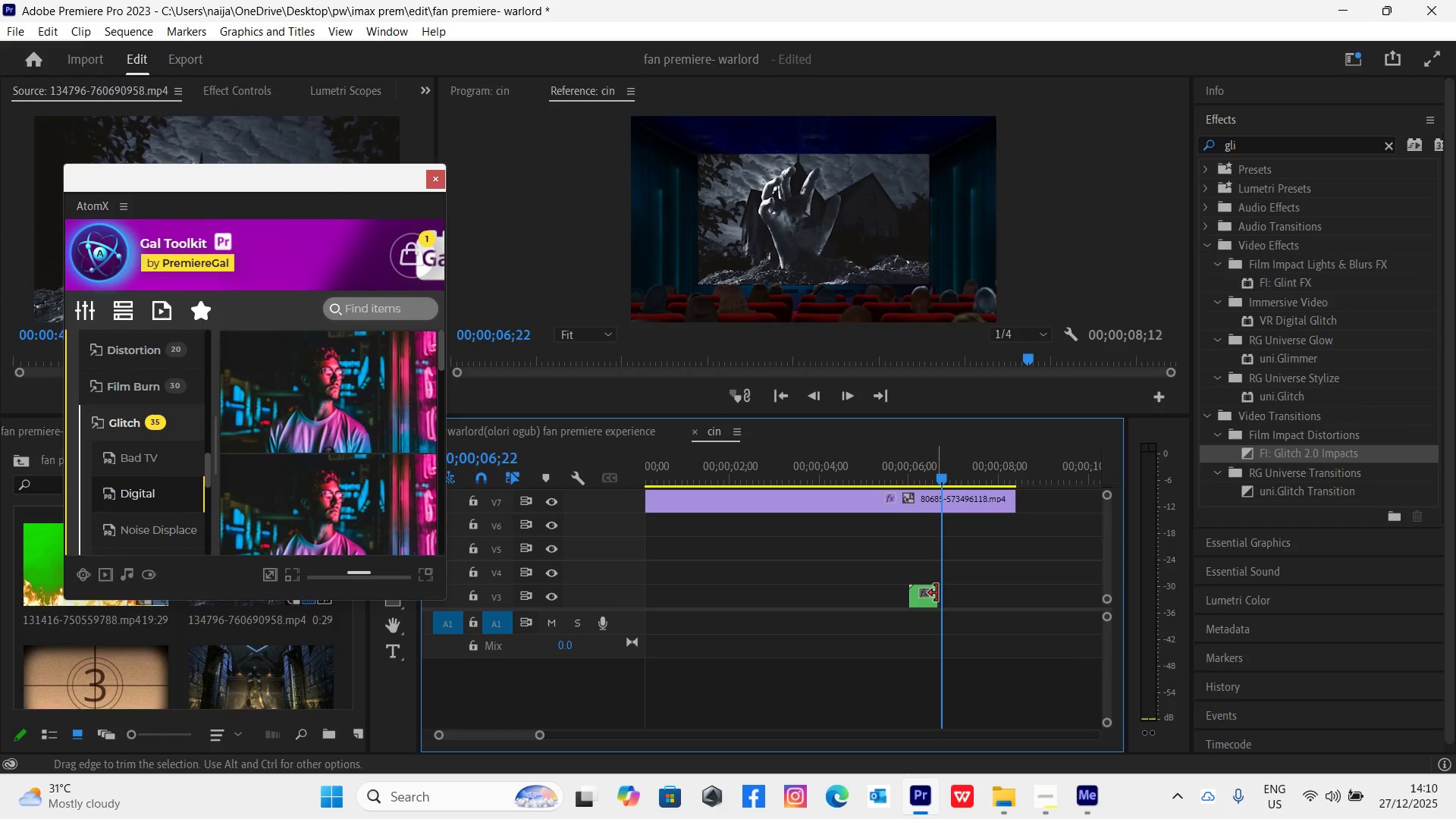 
left_click([927, 598])
 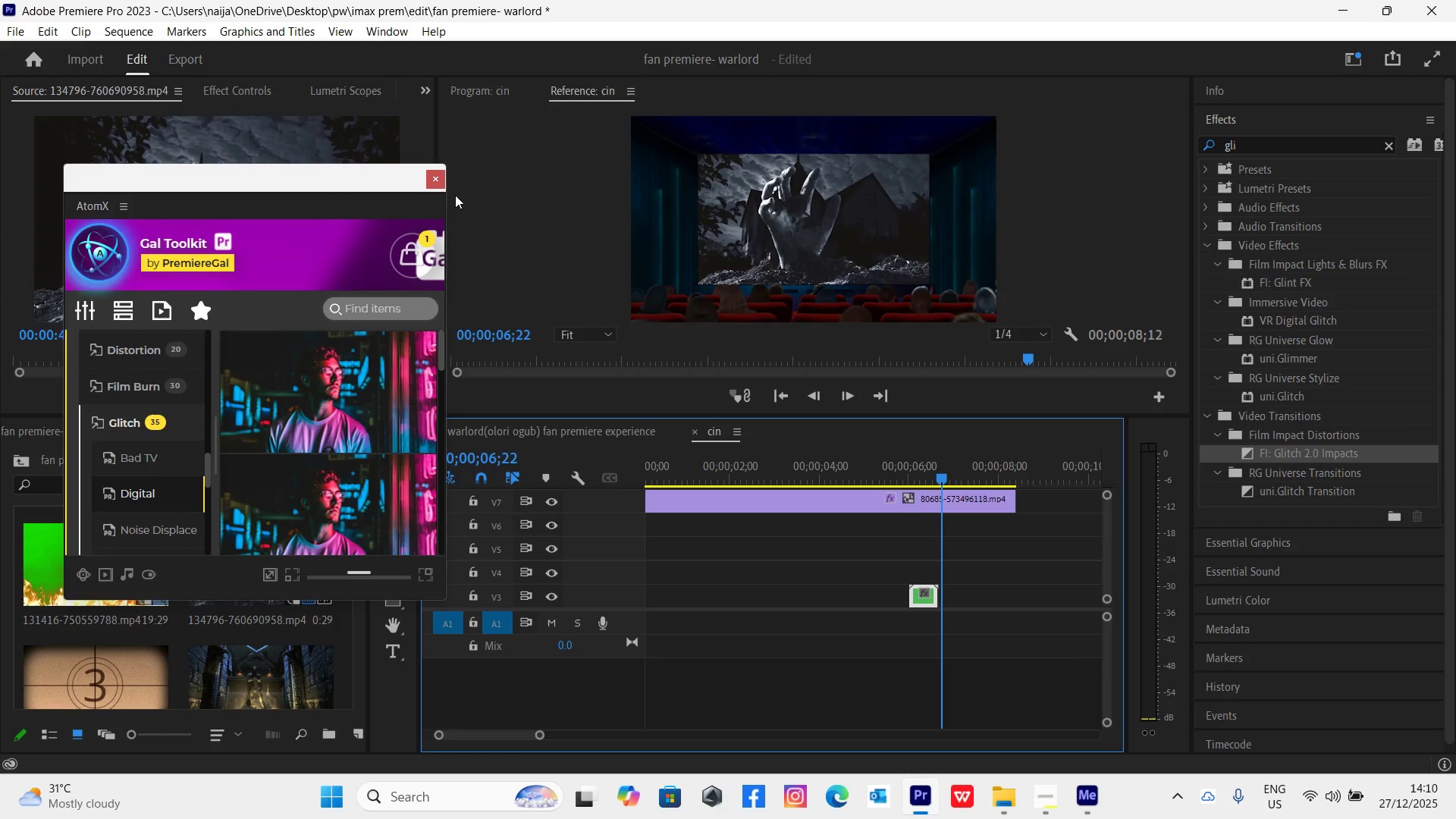 
left_click([431, 177])
 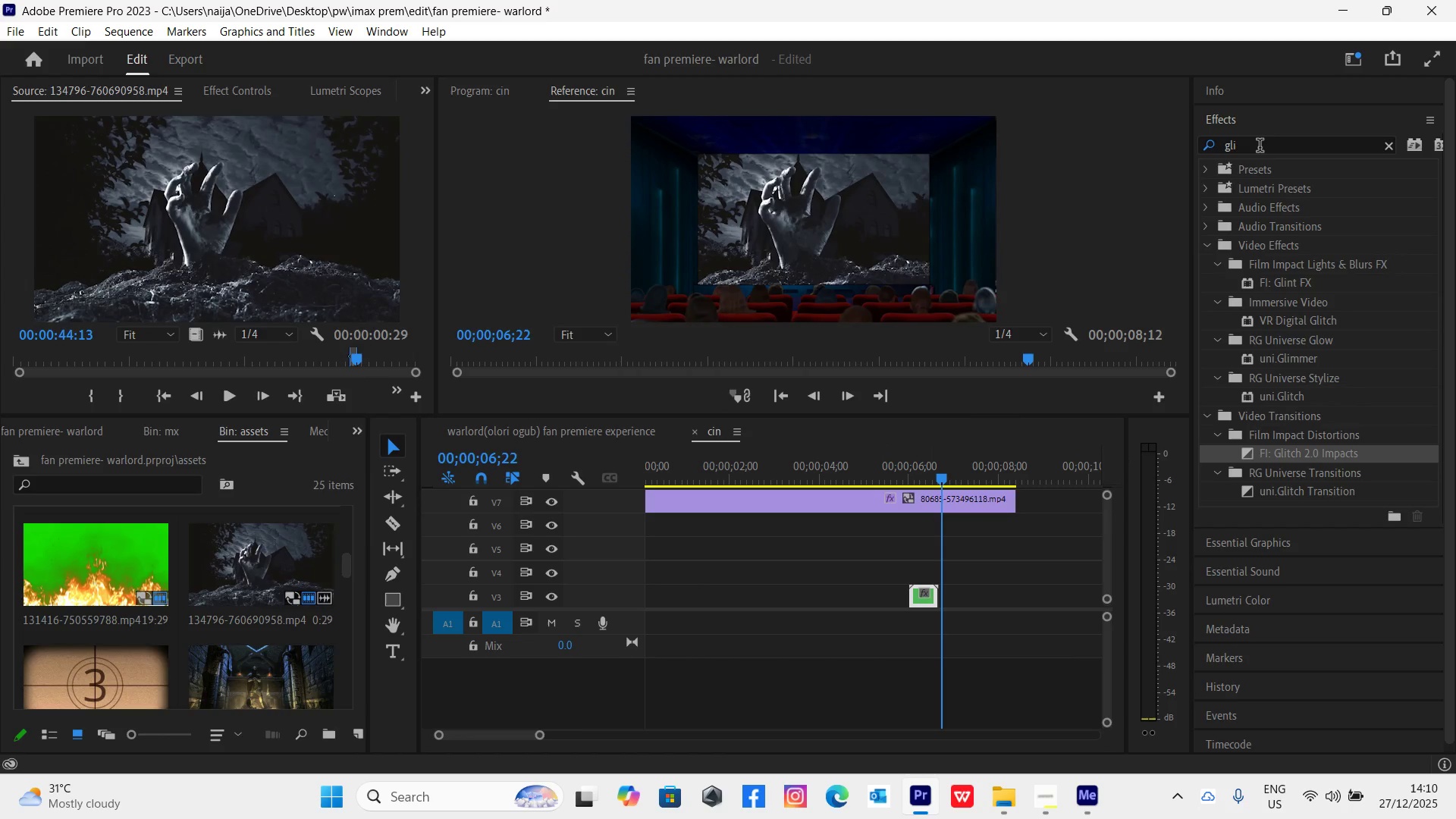 
left_click([1260, 146])
 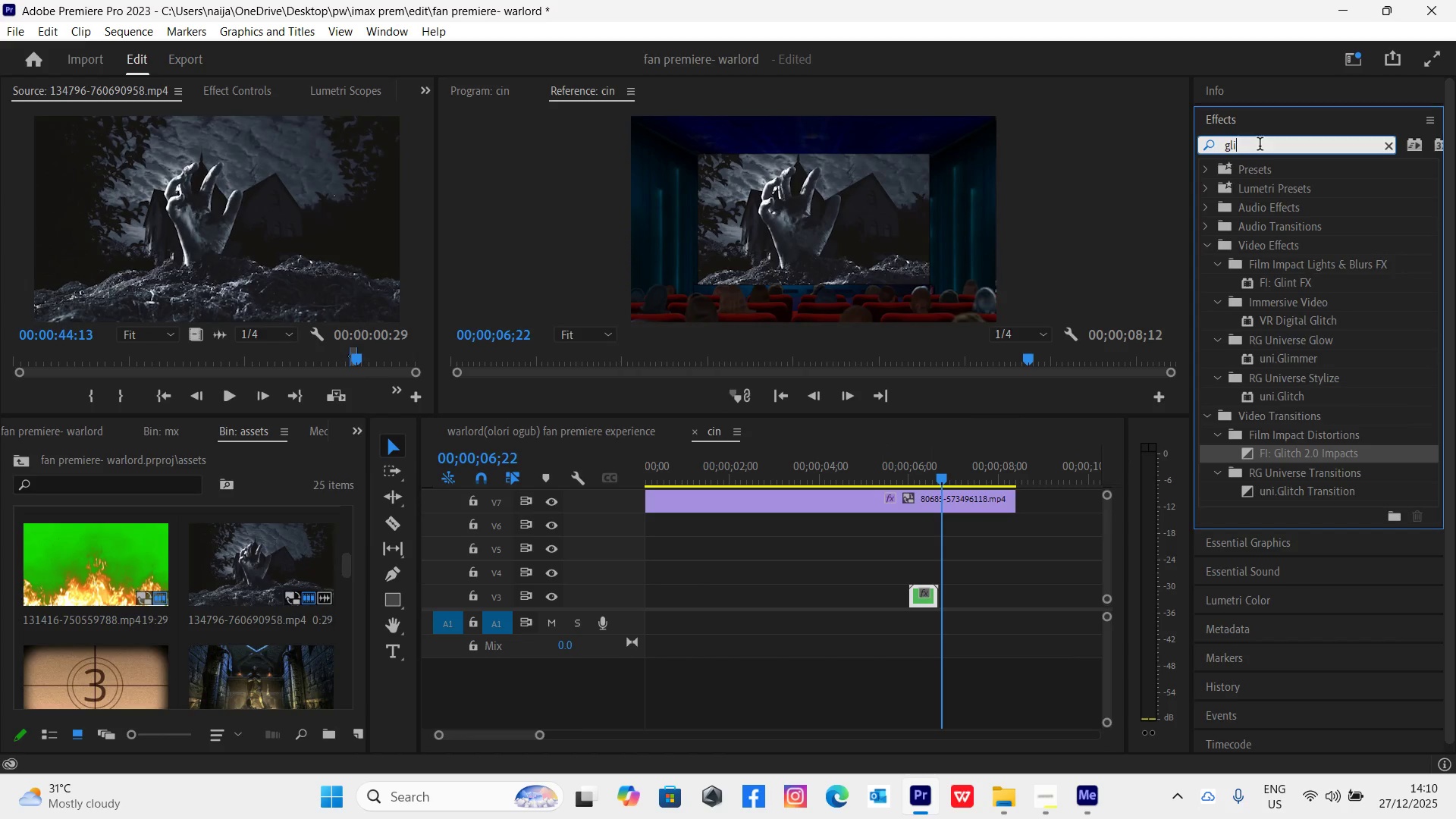 
hold_key(key=Backspace, duration=0.8)
 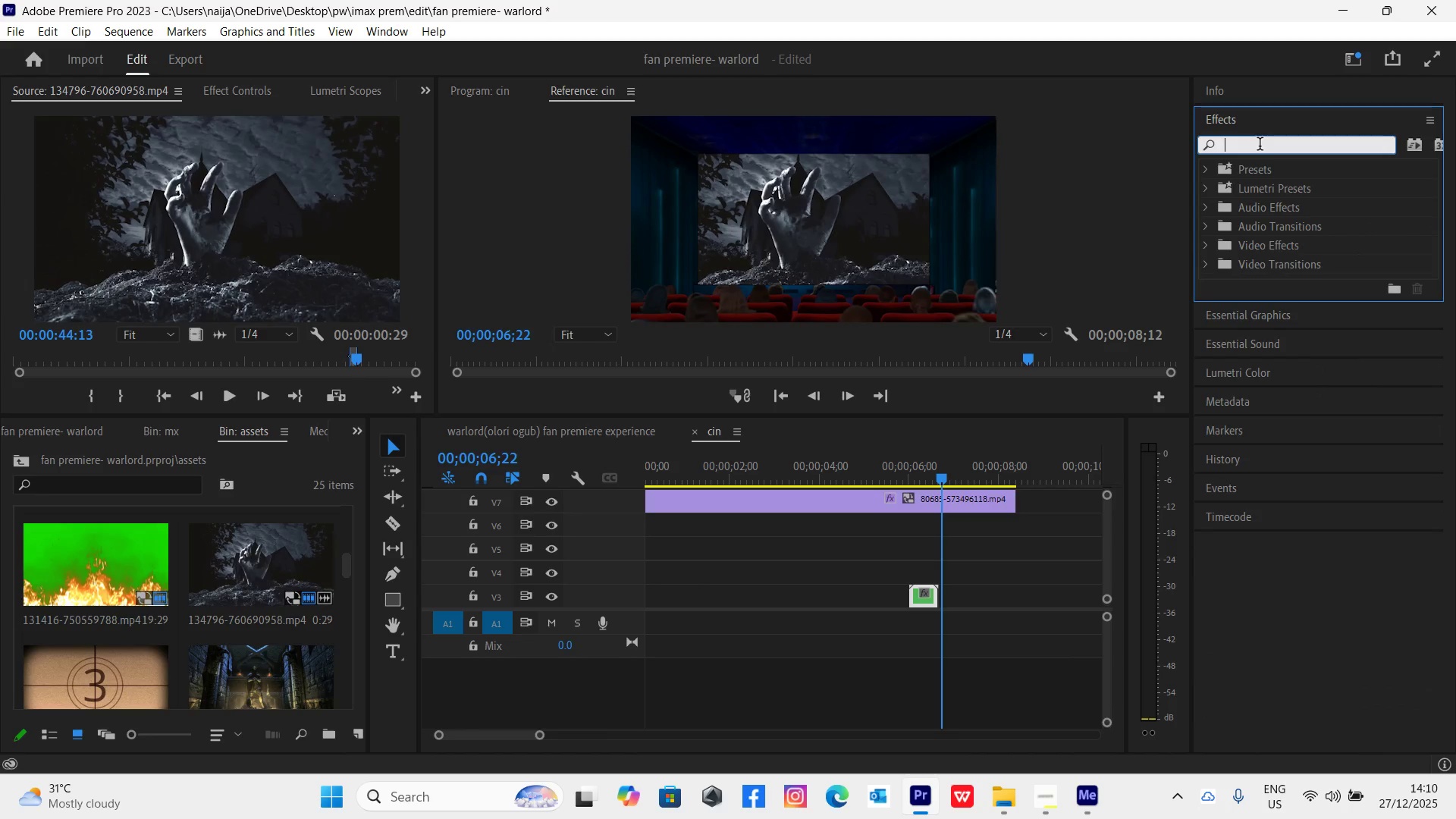 
type(tint)
 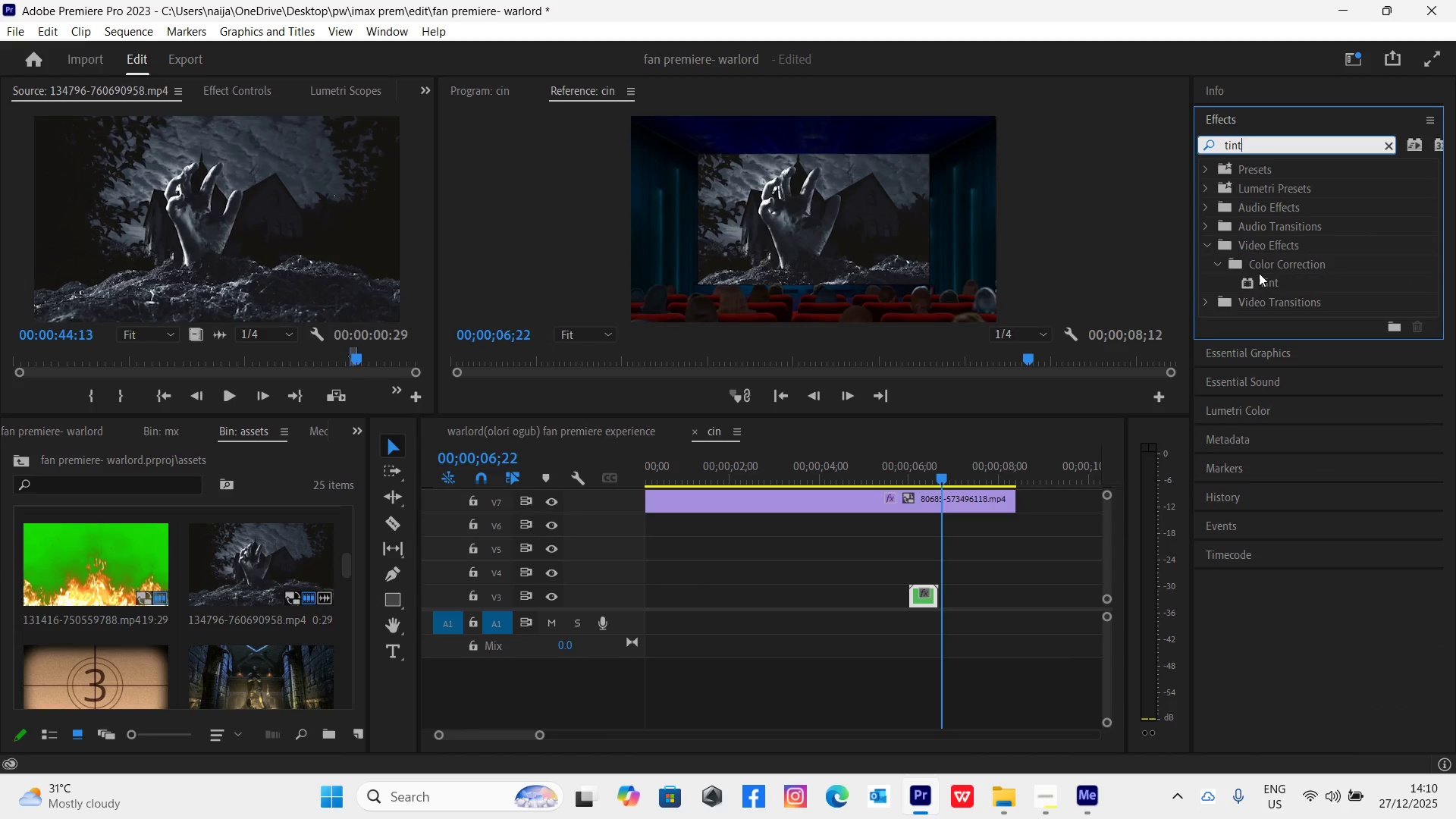 
left_click_drag(start_coordinate=[1268, 281], to_coordinate=[934, 599])
 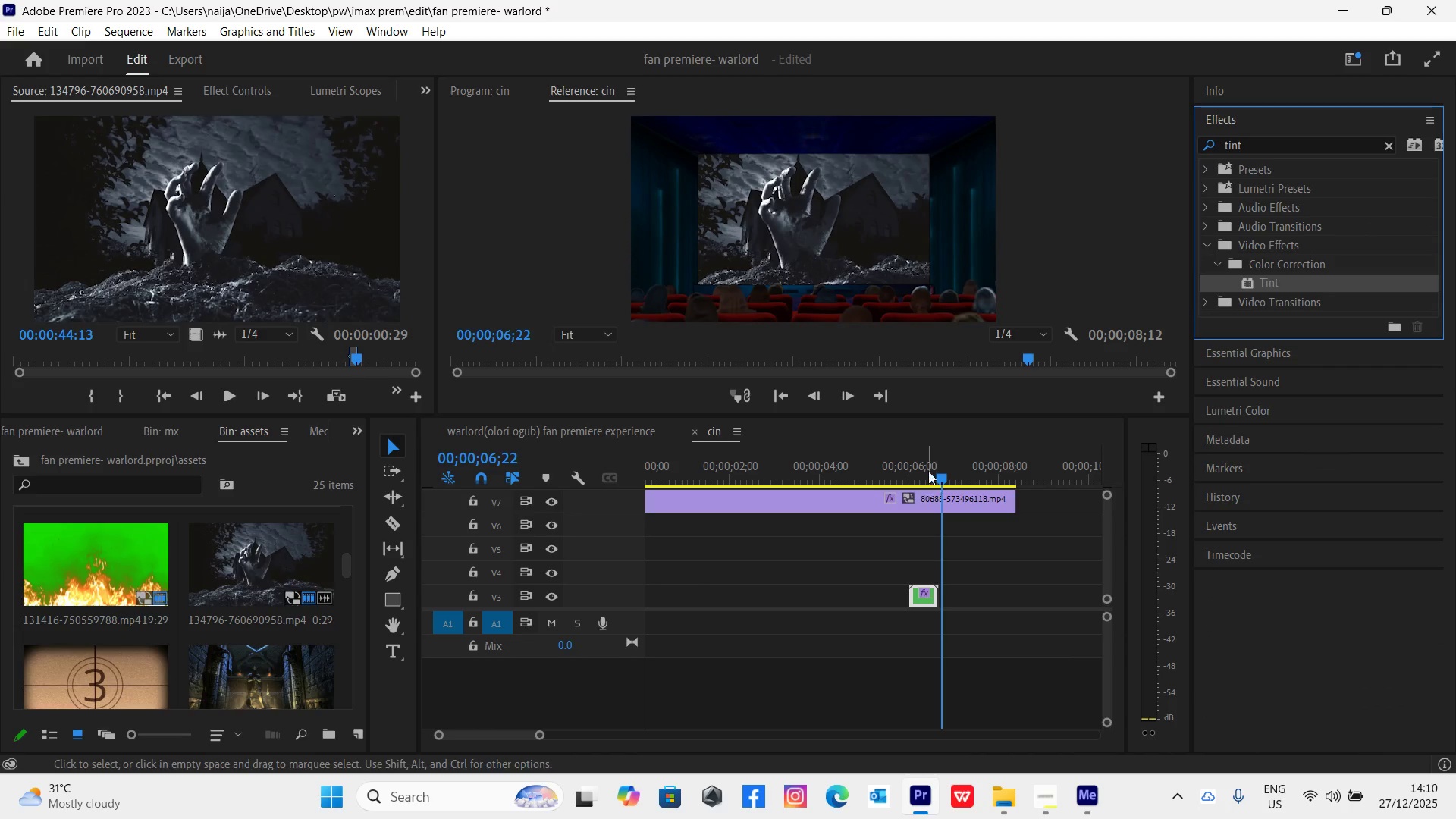 
left_click([927, 467])
 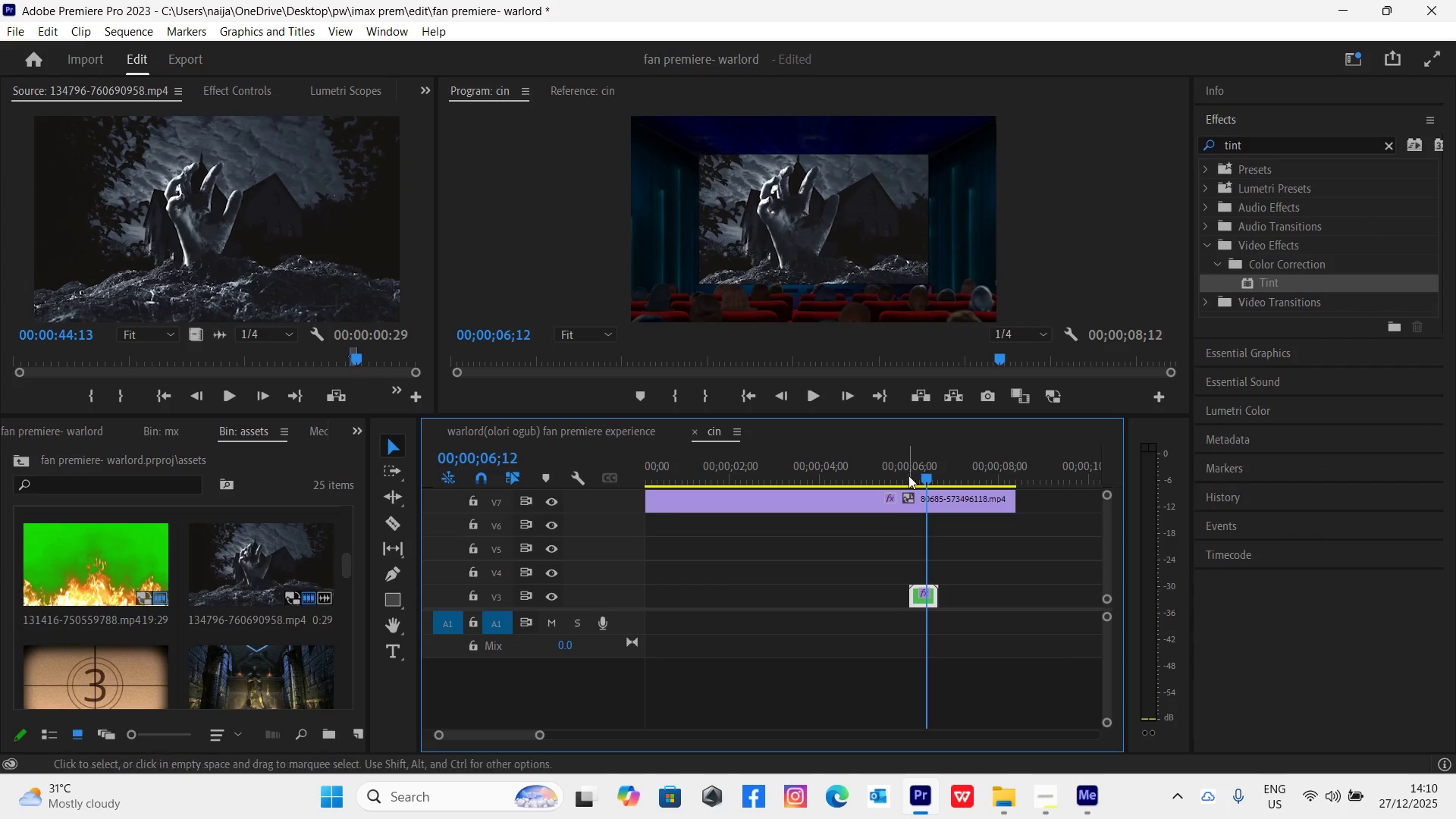 
left_click_drag(start_coordinate=[905, 475], to_coordinate=[937, 535])
 